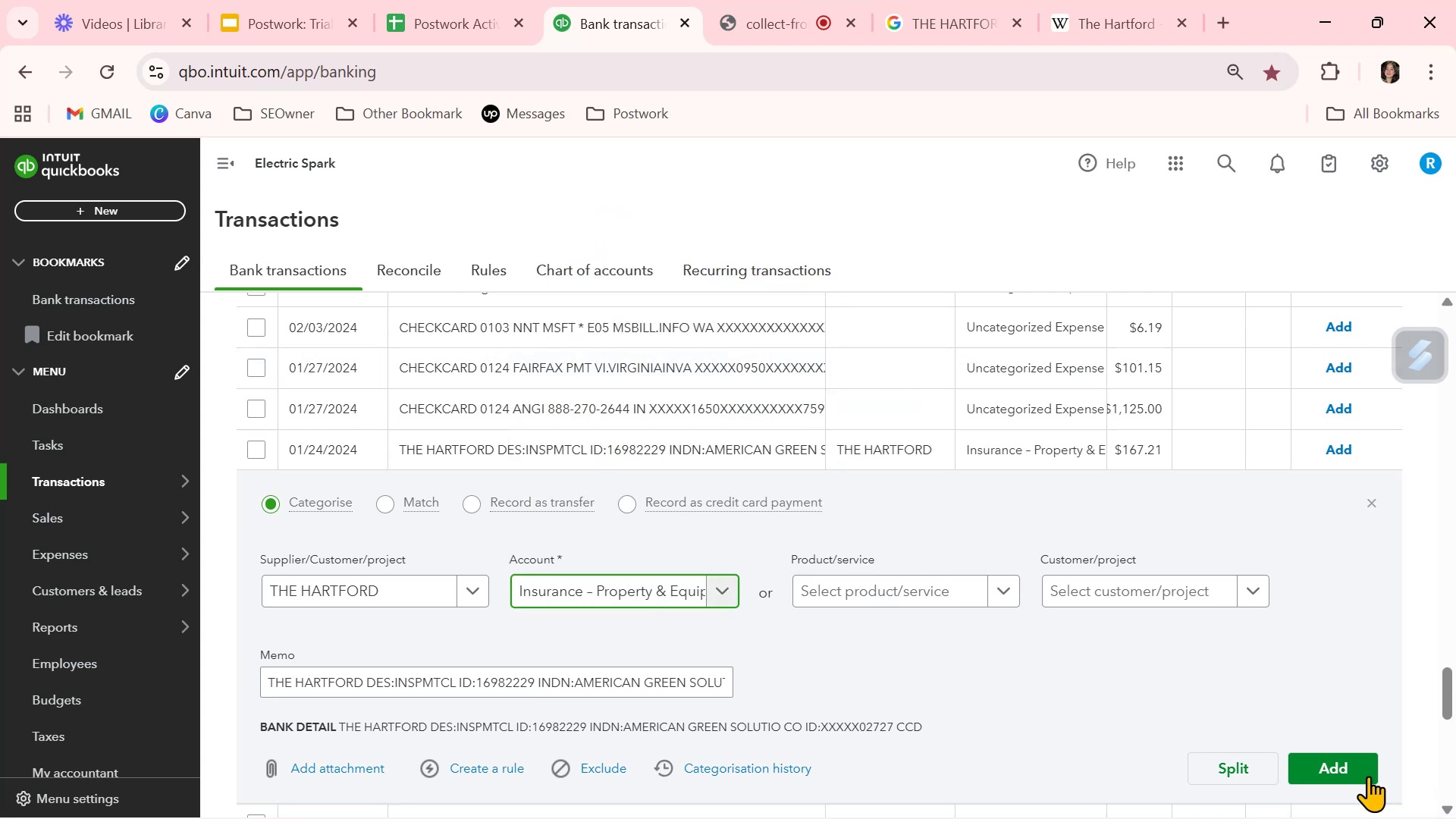 
left_click([1343, 774])
 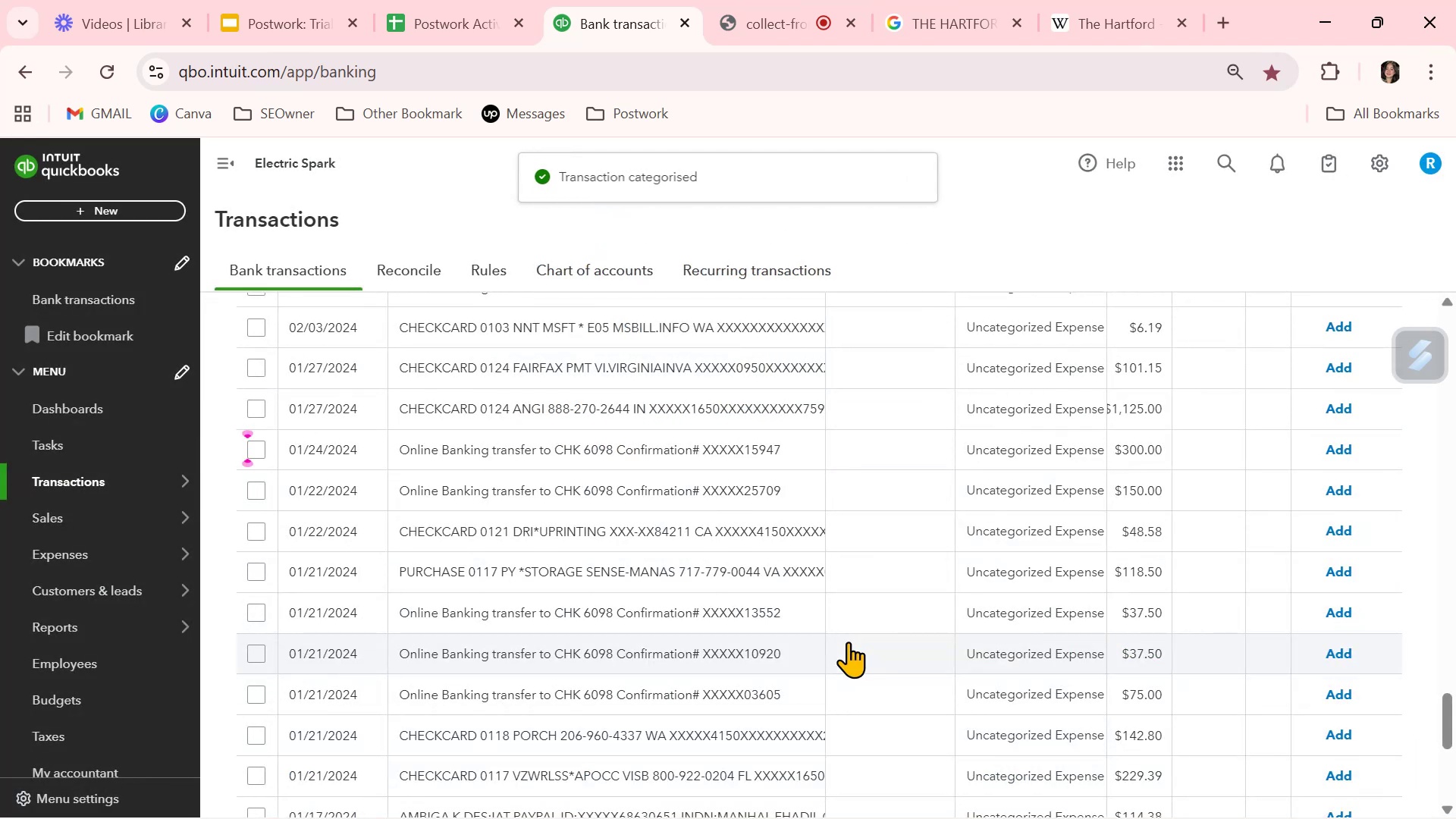 
scroll: coordinate [848, 642], scroll_direction: down, amount: 7.0
 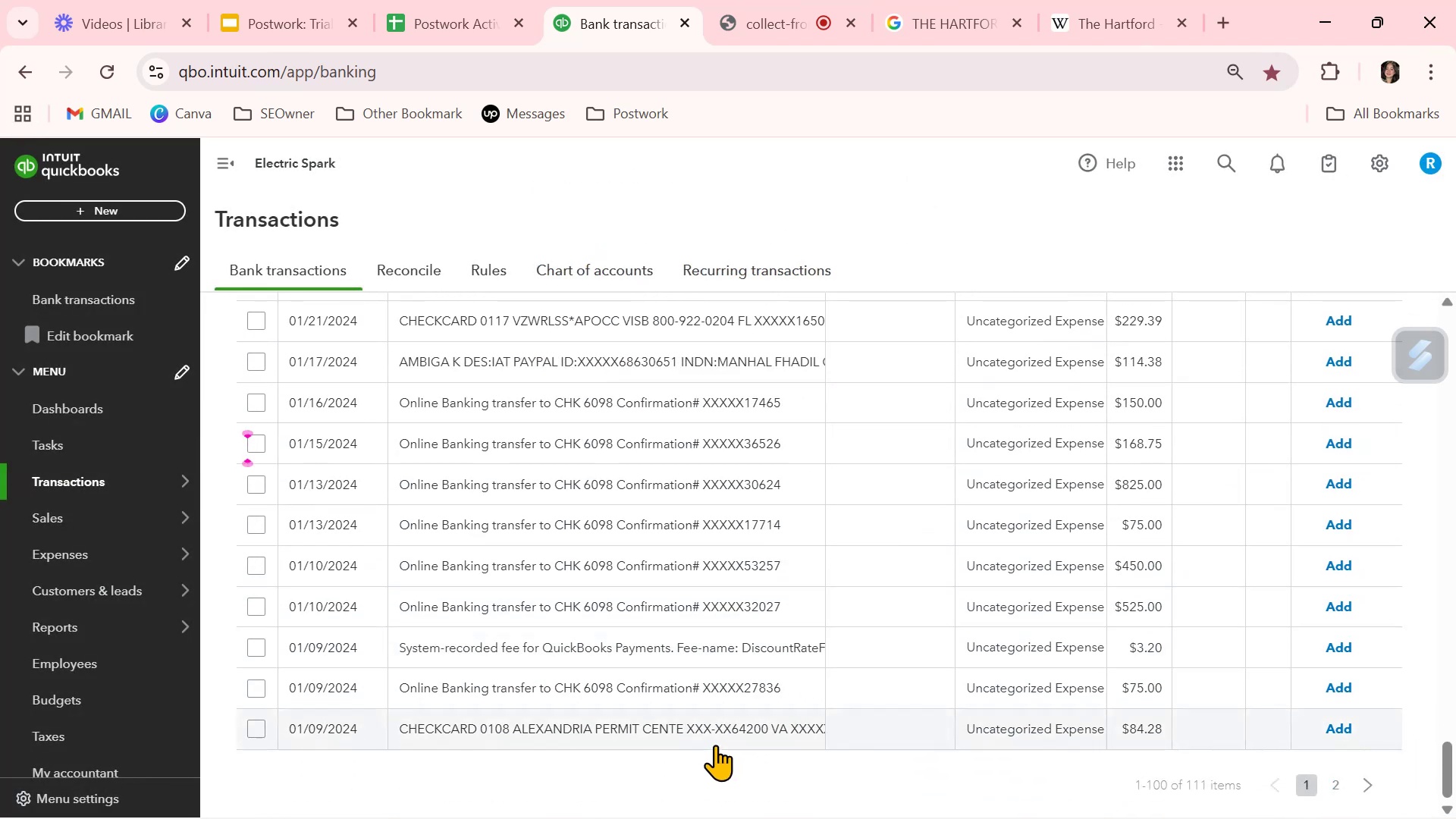 
left_click([721, 732])
 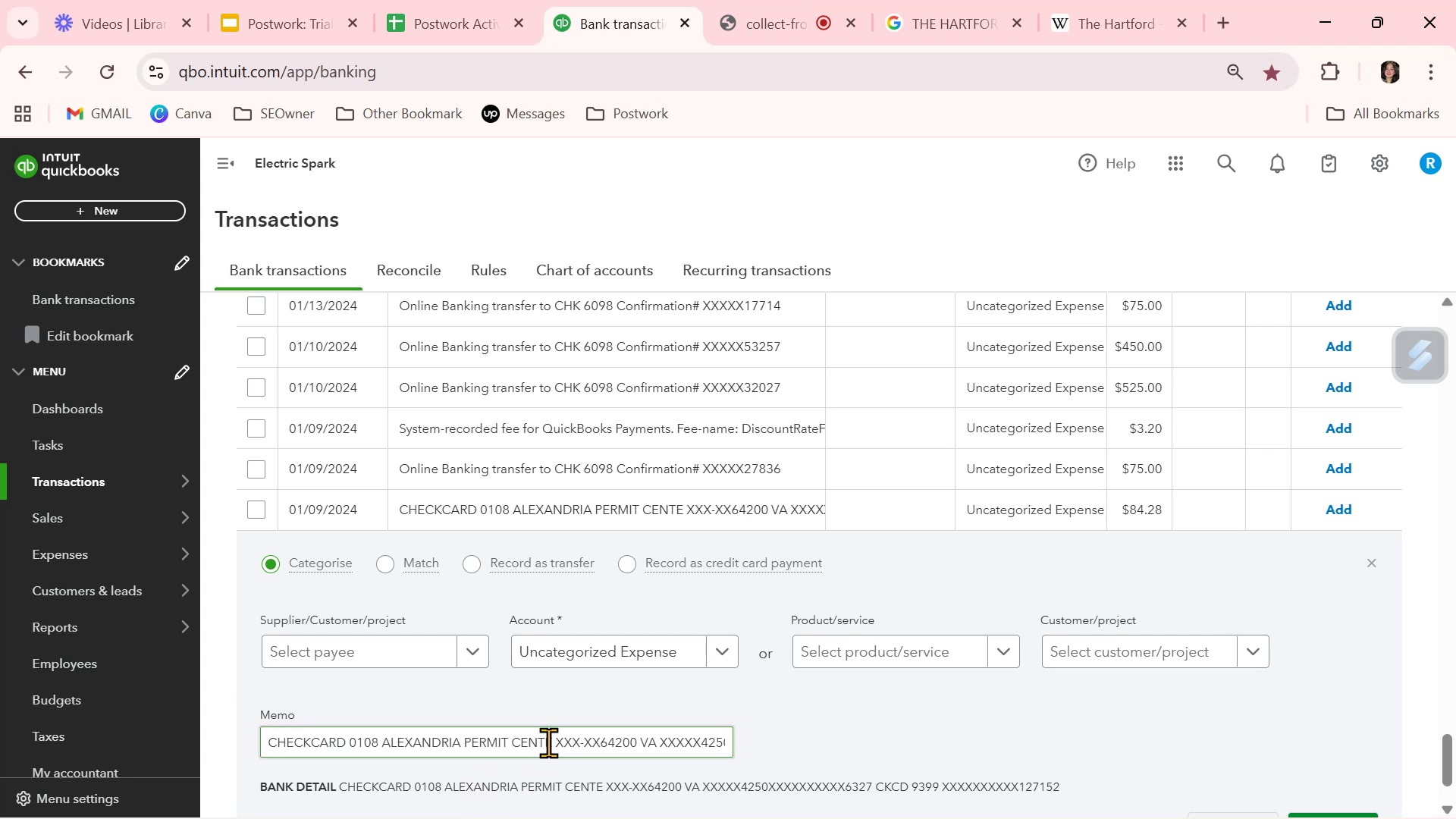 
left_click_drag(start_coordinate=[553, 743], to_coordinate=[385, 742])
 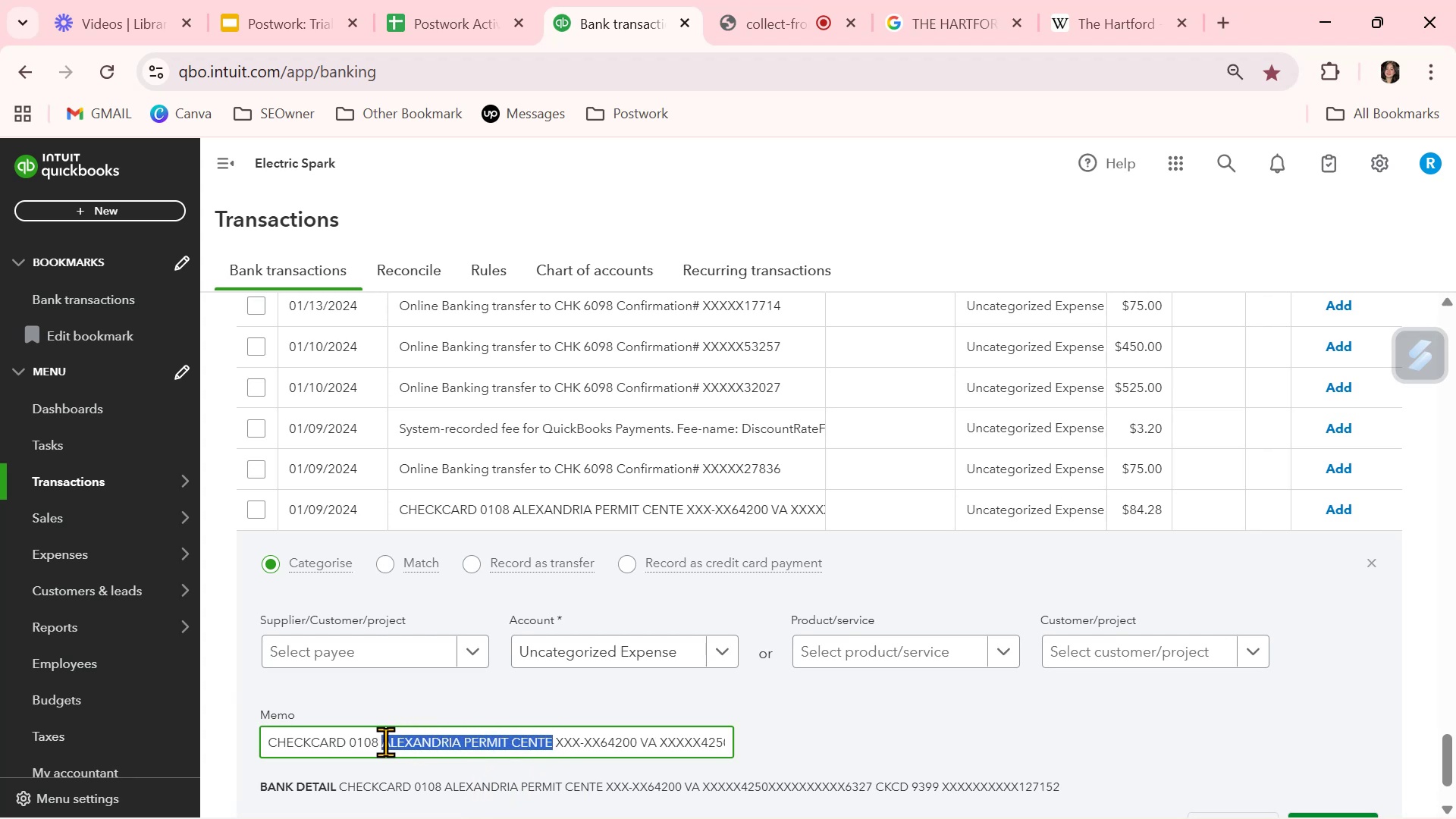 
key(Control+ControlLeft)
 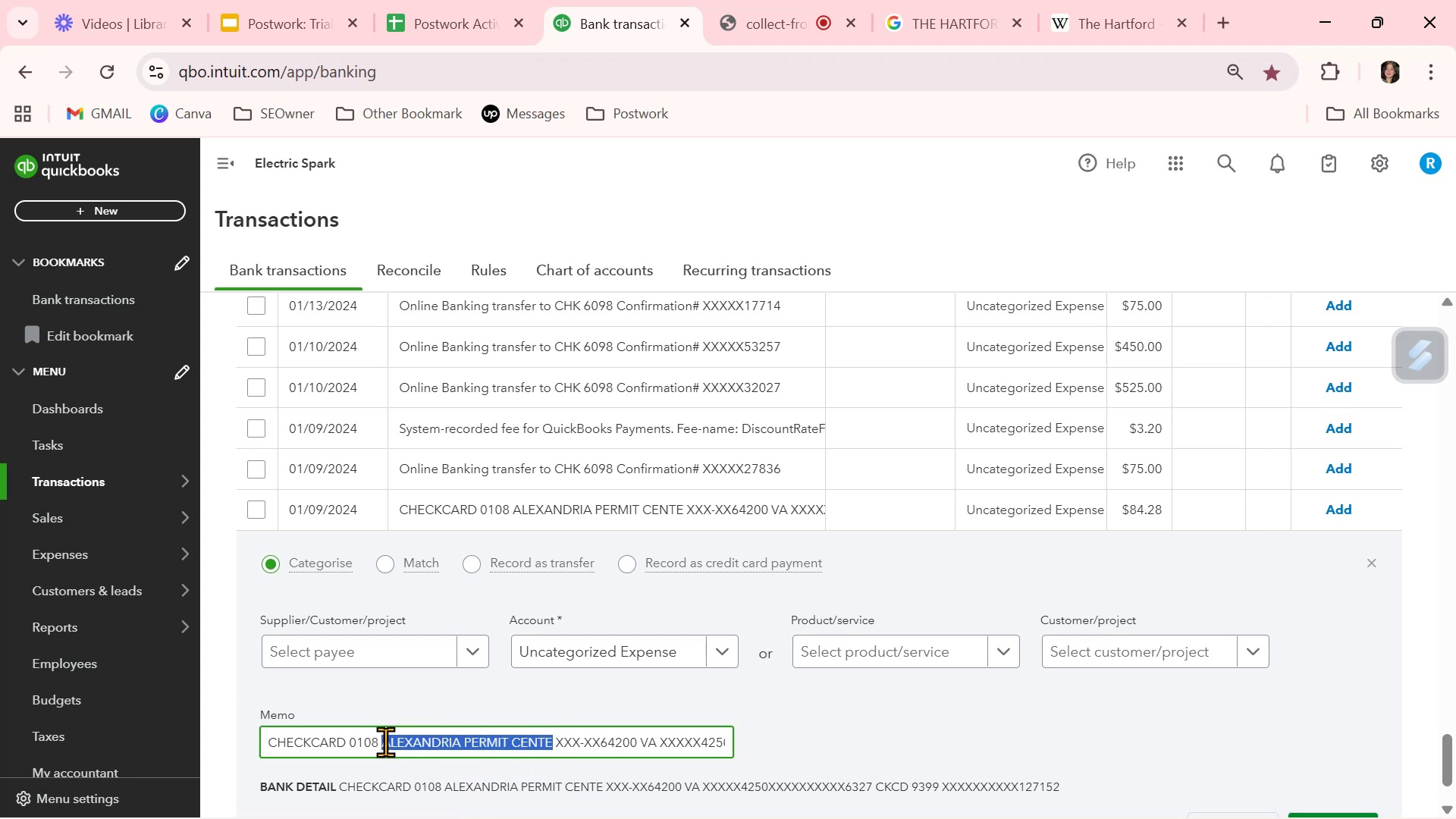 
key(Control+C)
 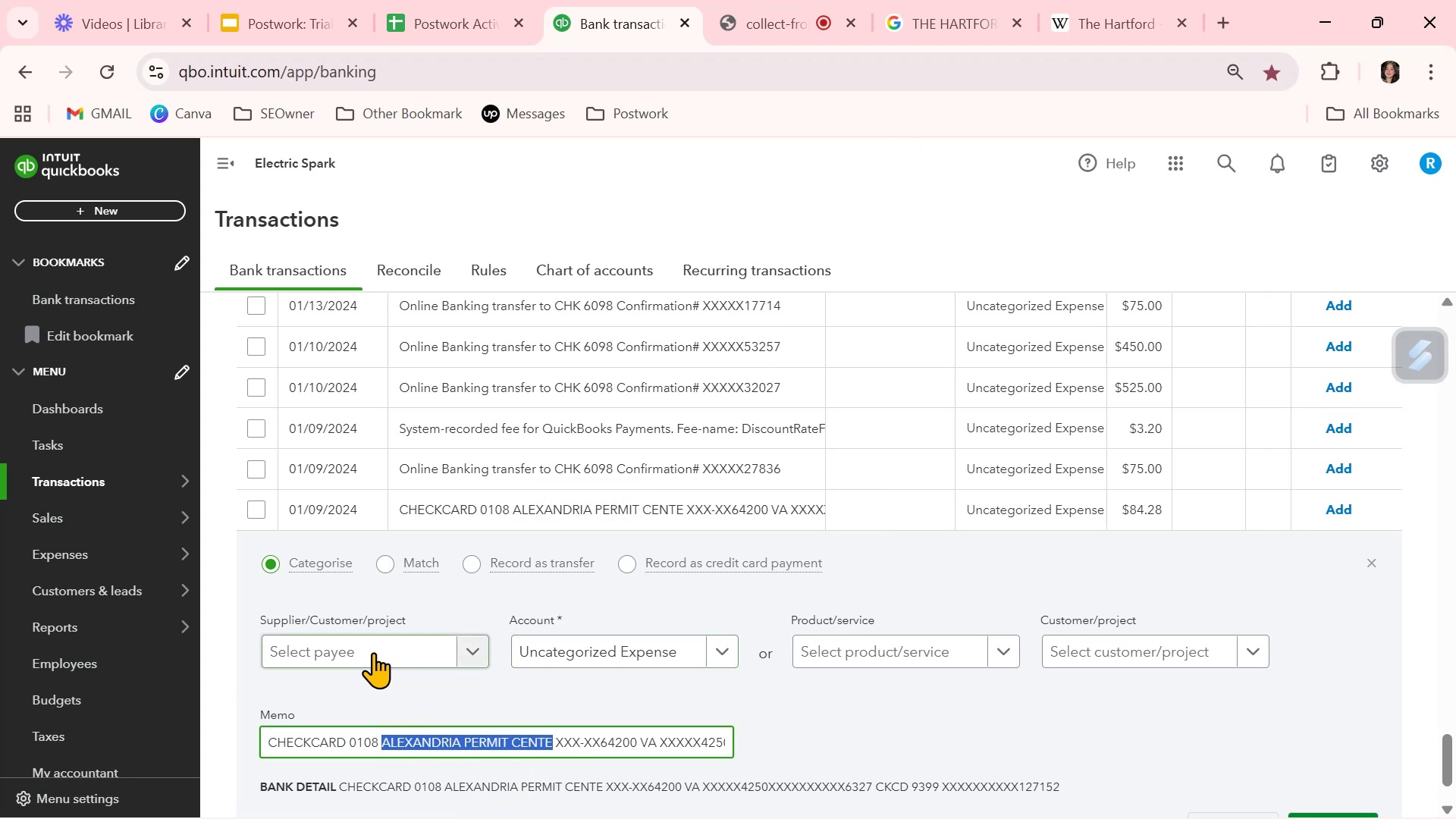 
left_click([376, 647])
 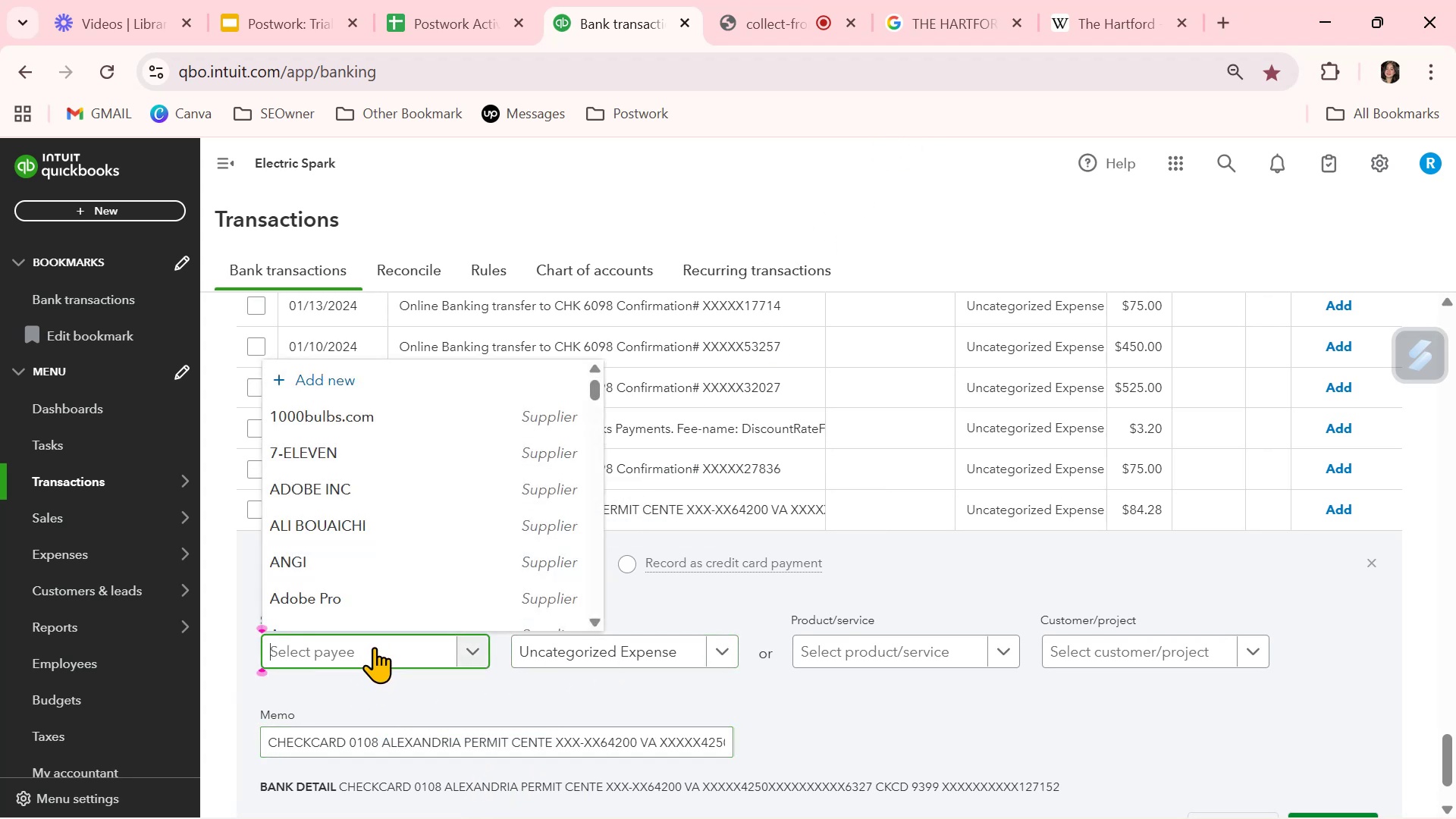 
key(Control+ControlLeft)
 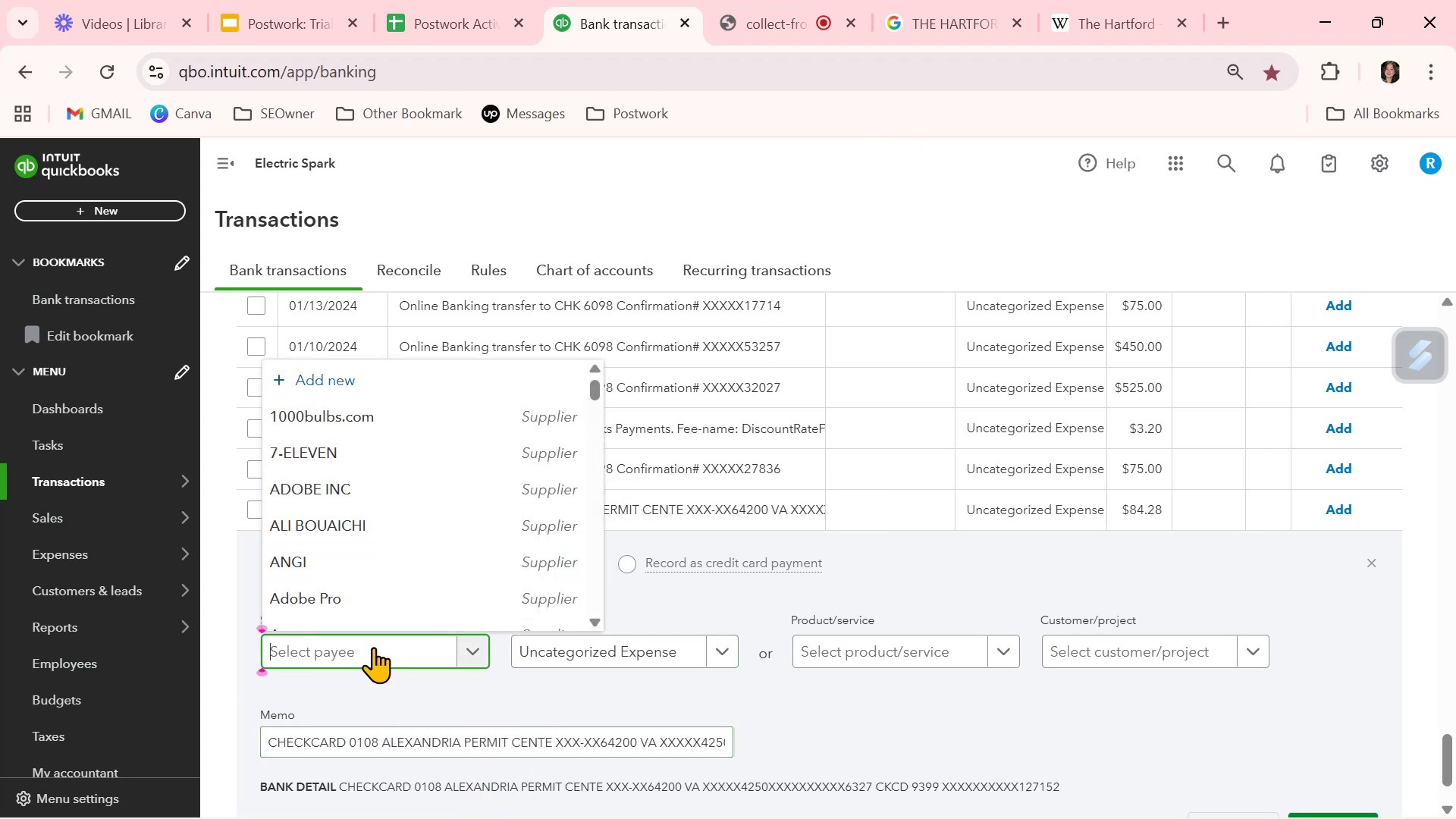 
key(Control+V)
 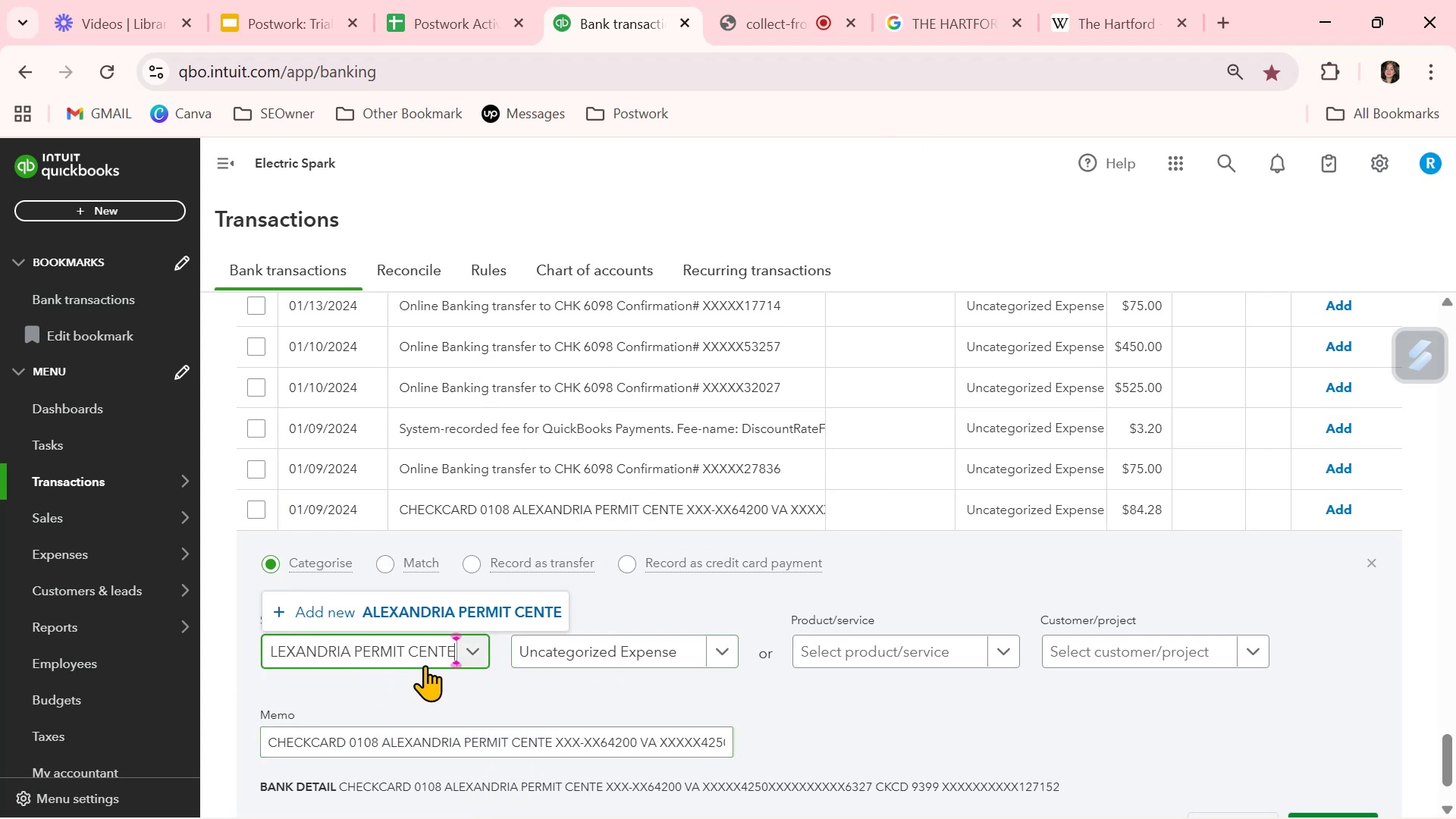 
key(R)
 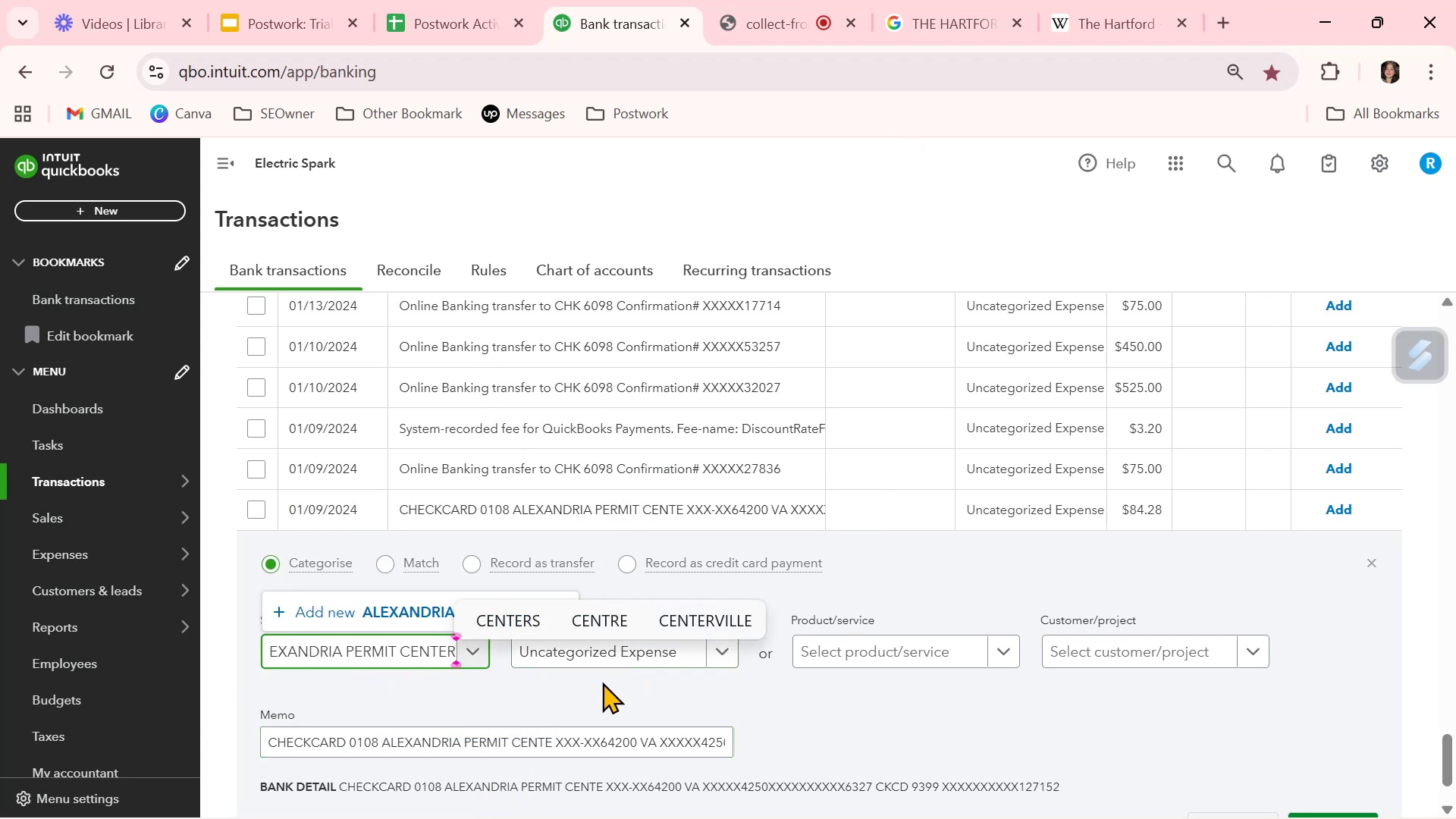 
left_click([586, 692])
 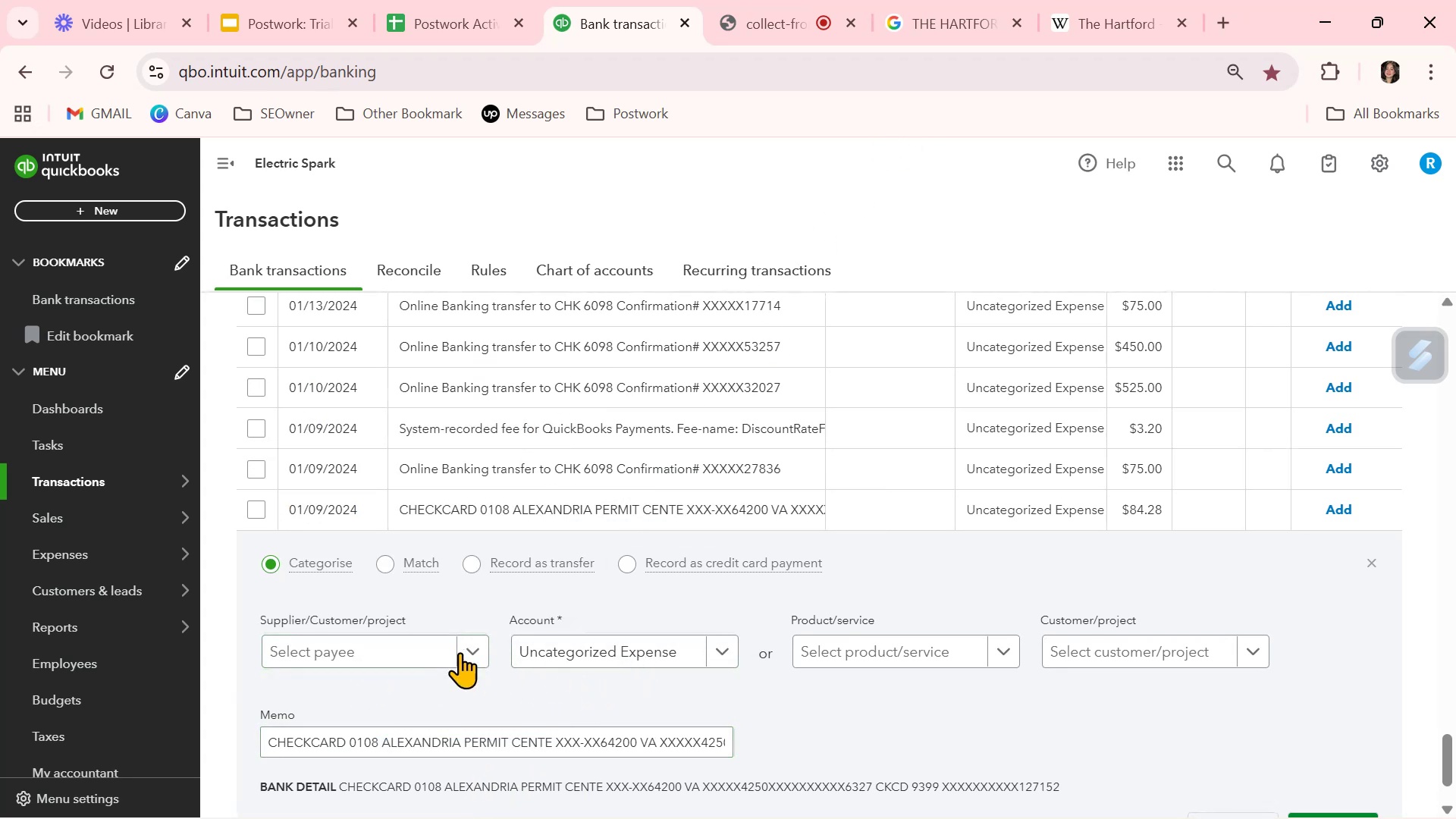 
left_click([438, 652])
 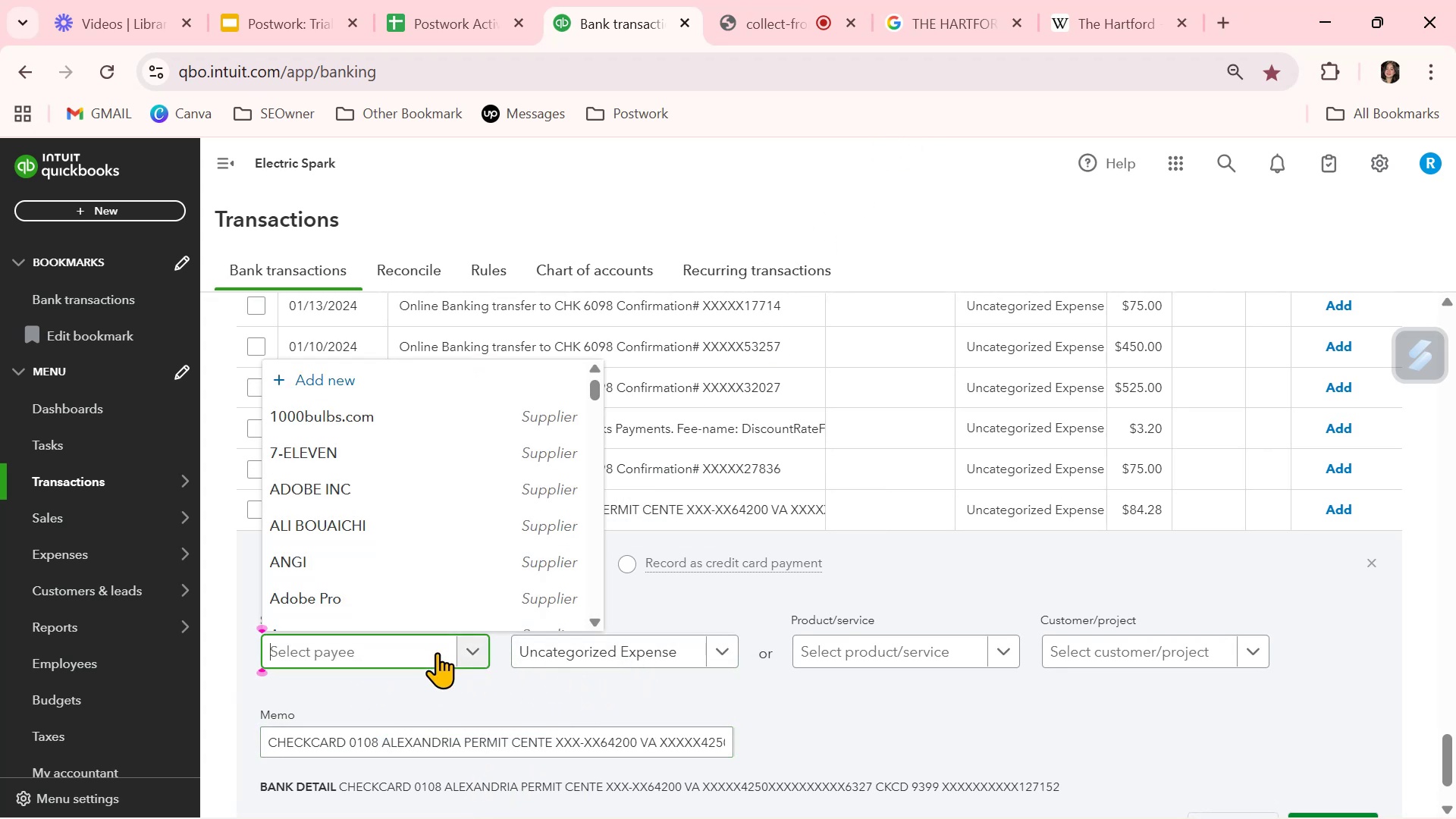 
key(Control+ControlLeft)
 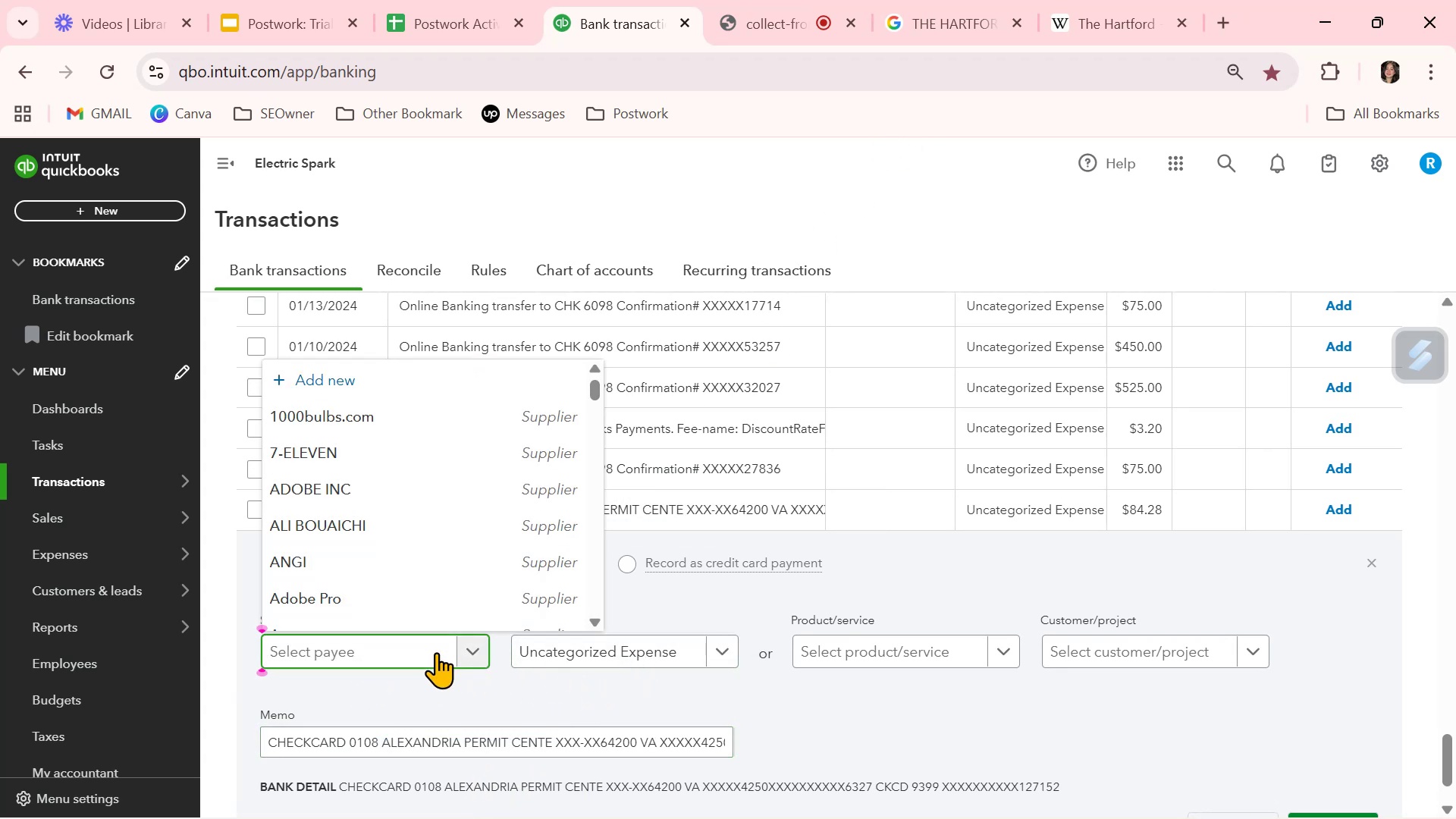 
key(Control+V)
 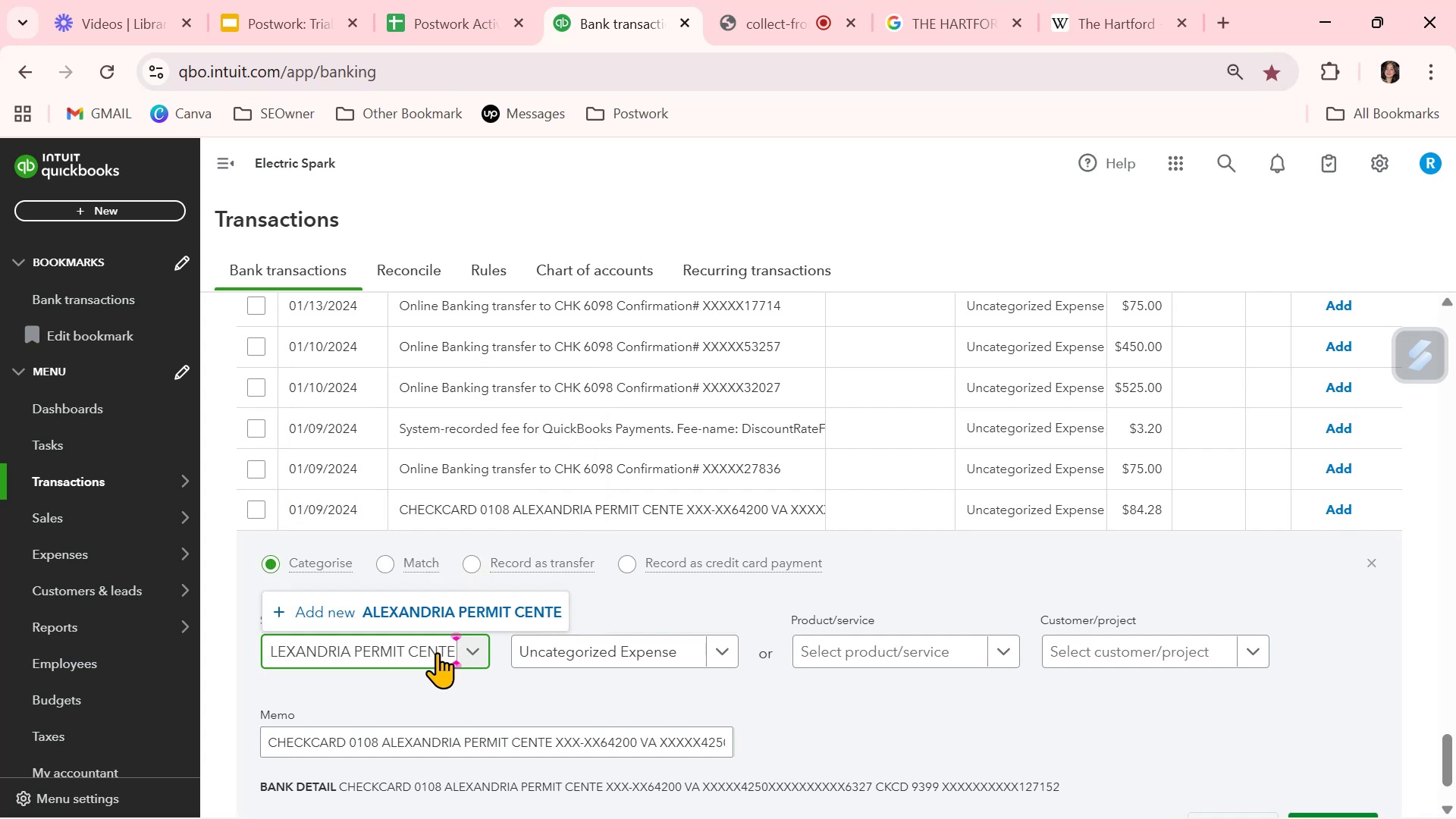 
key(R)
 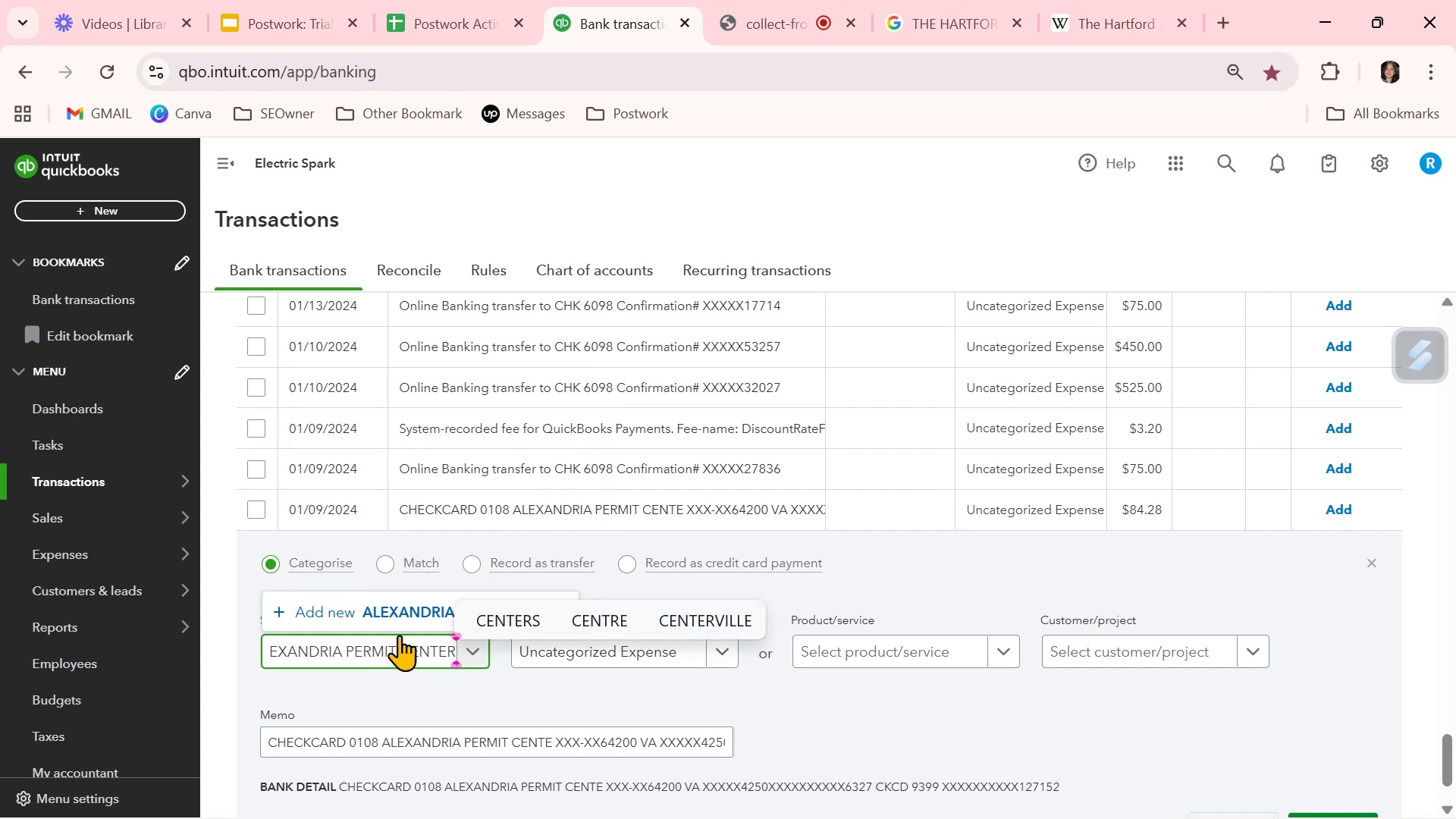 
left_click([414, 610])
 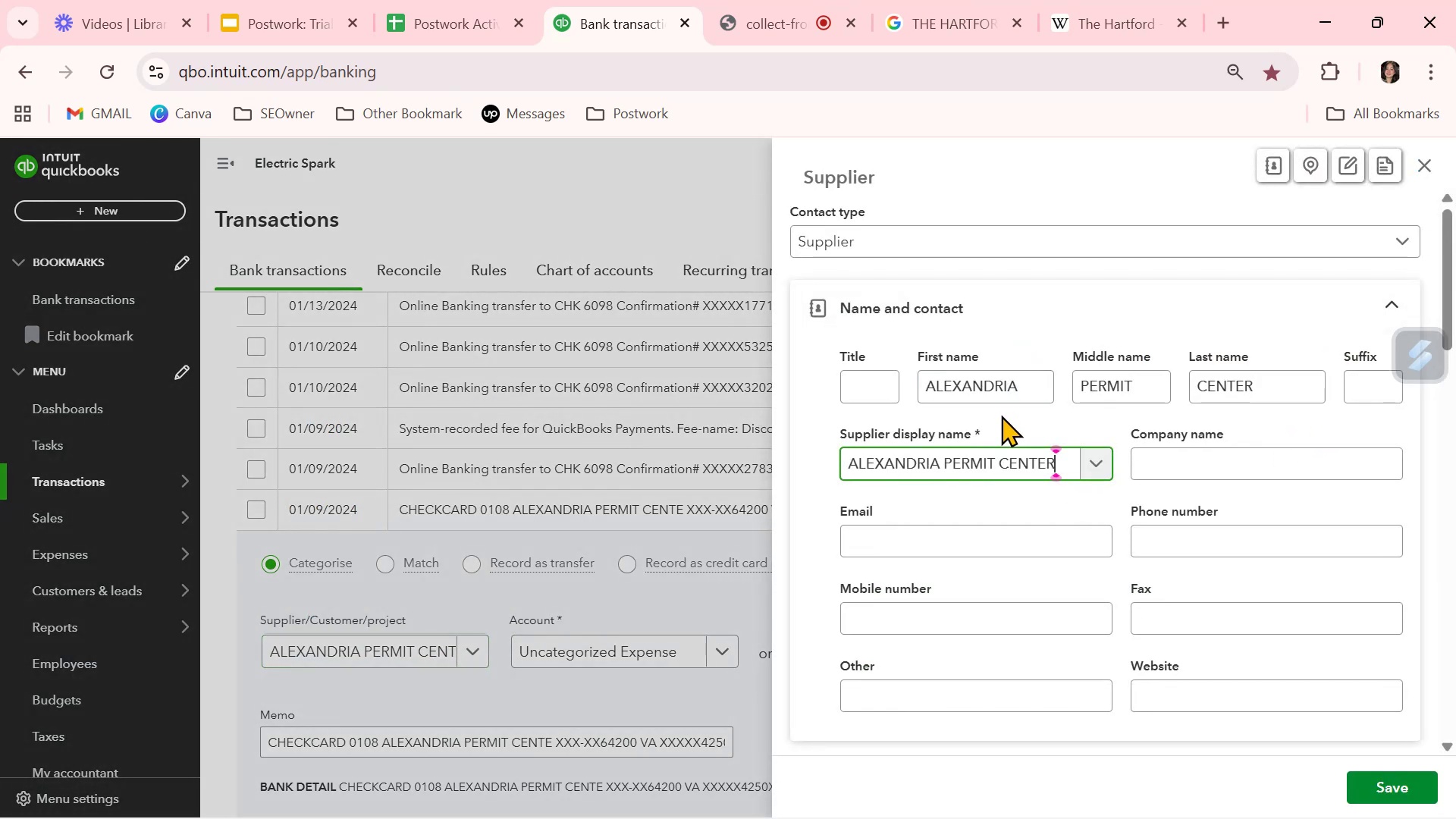 
left_click_drag(start_coordinate=[1042, 391], to_coordinate=[747, 372])
 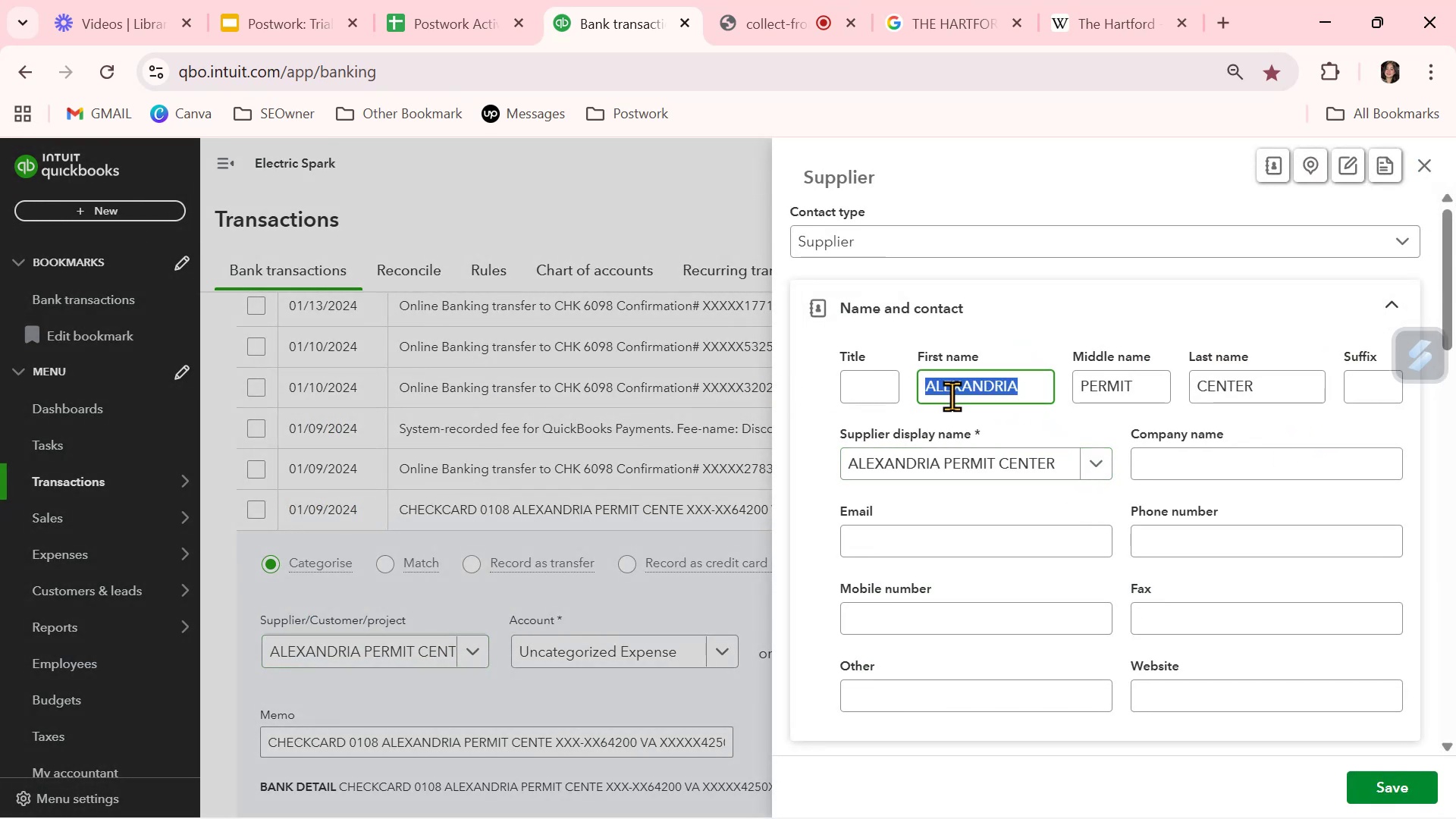 
key(Backspace)
 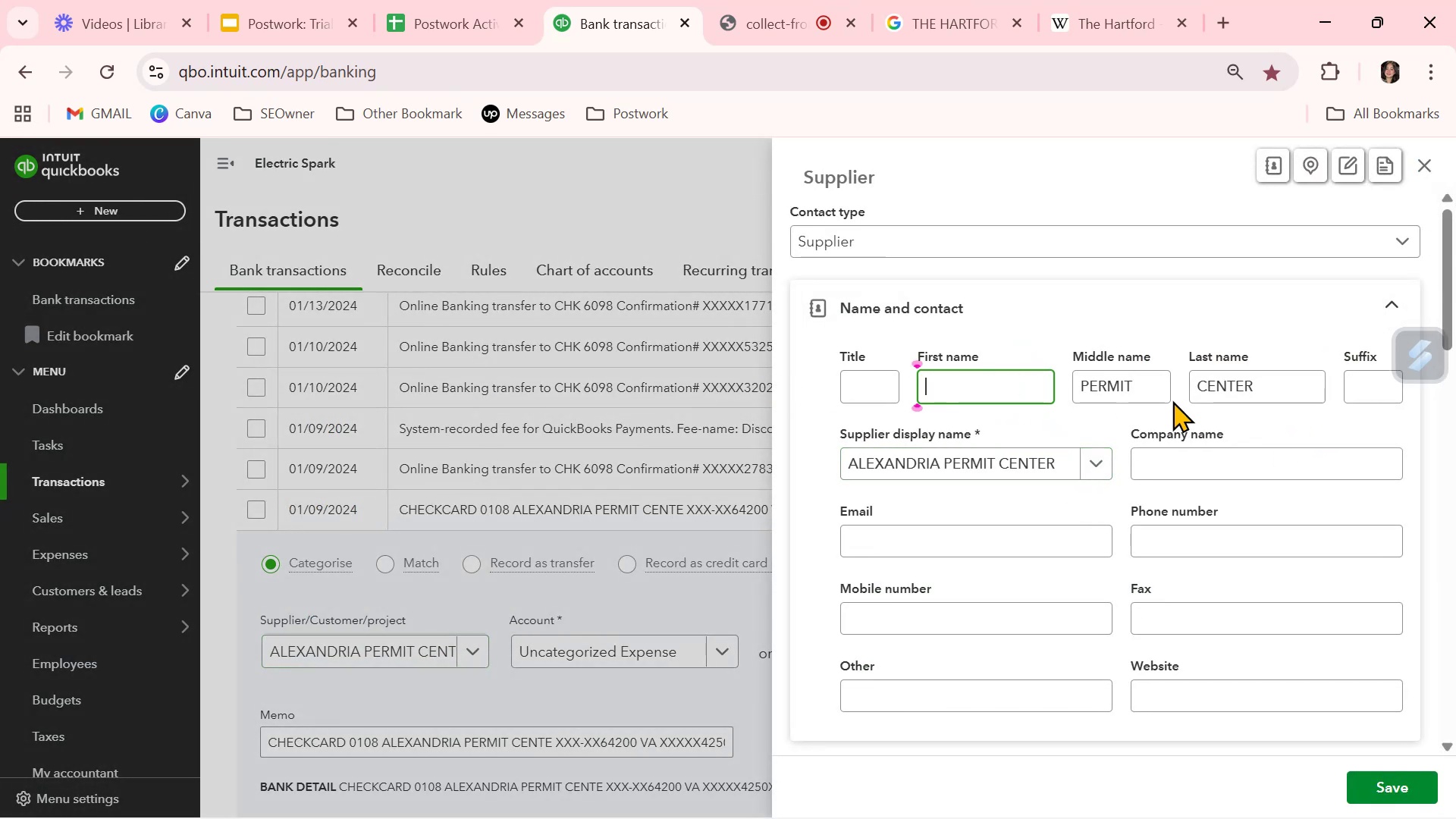 
left_click_drag(start_coordinate=[1159, 390], to_coordinate=[1000, 363])
 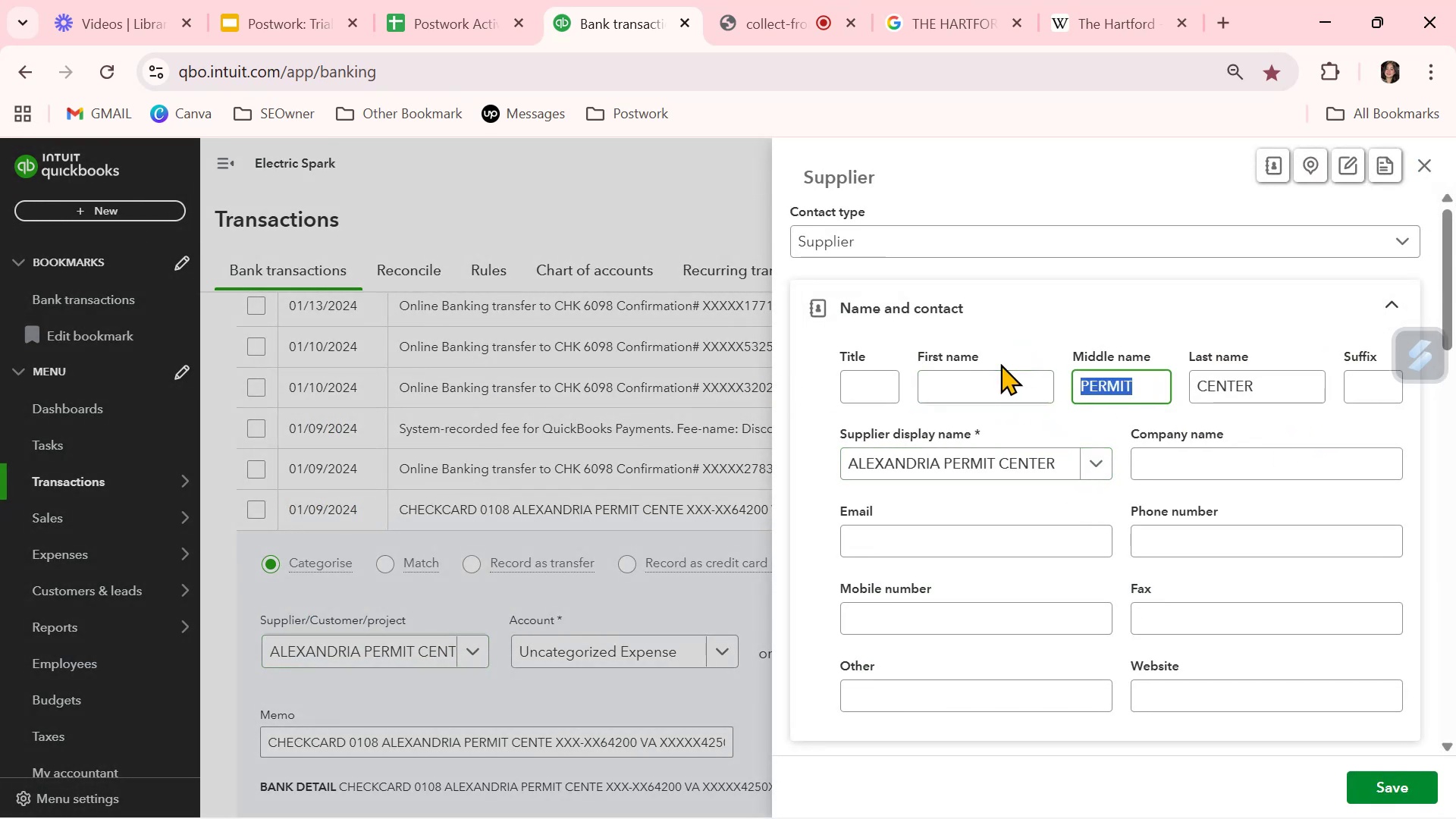 
key(Backspace)
 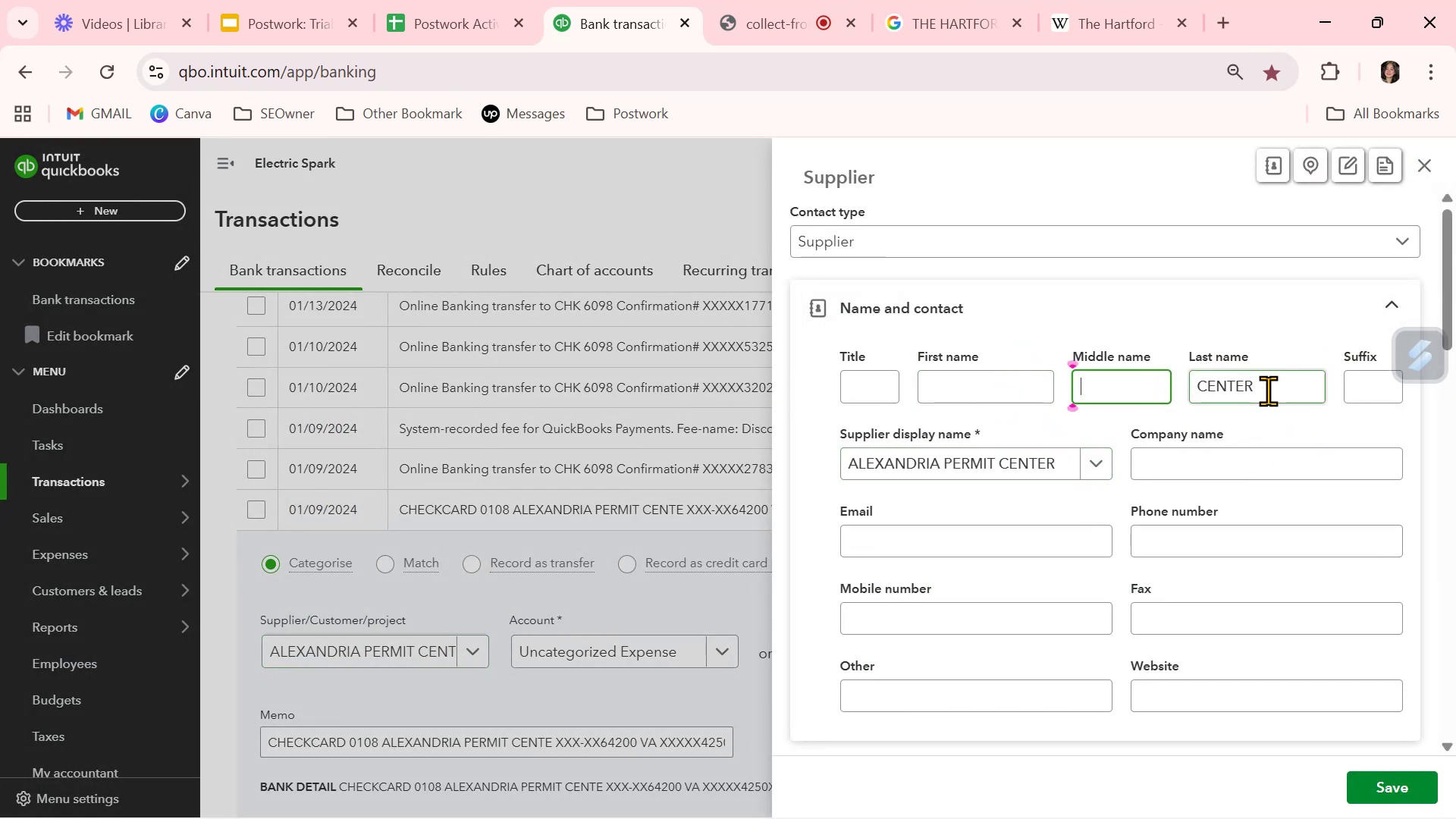 
left_click_drag(start_coordinate=[1269, 391], to_coordinate=[1099, 393])
 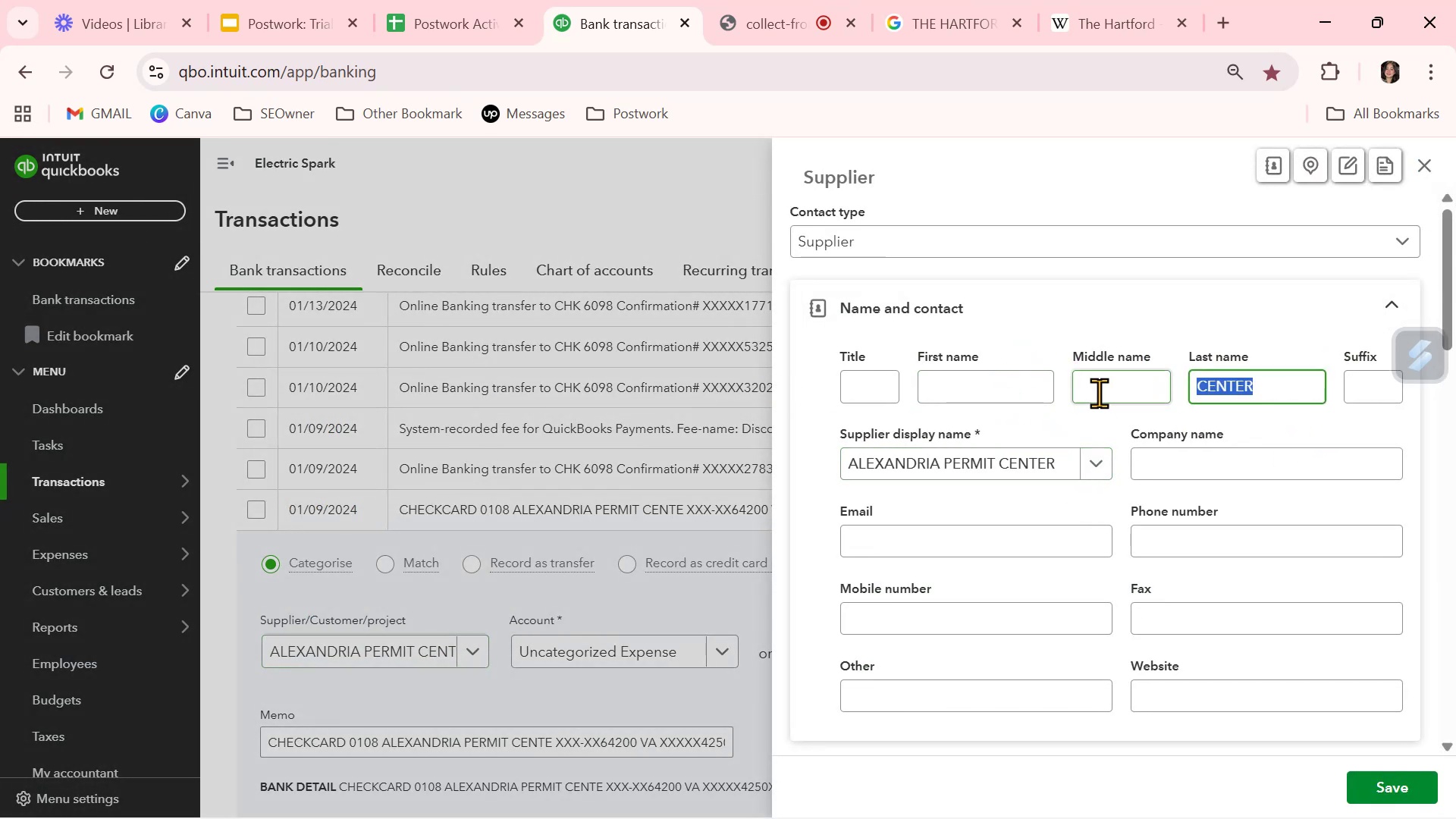 
key(Backspace)
 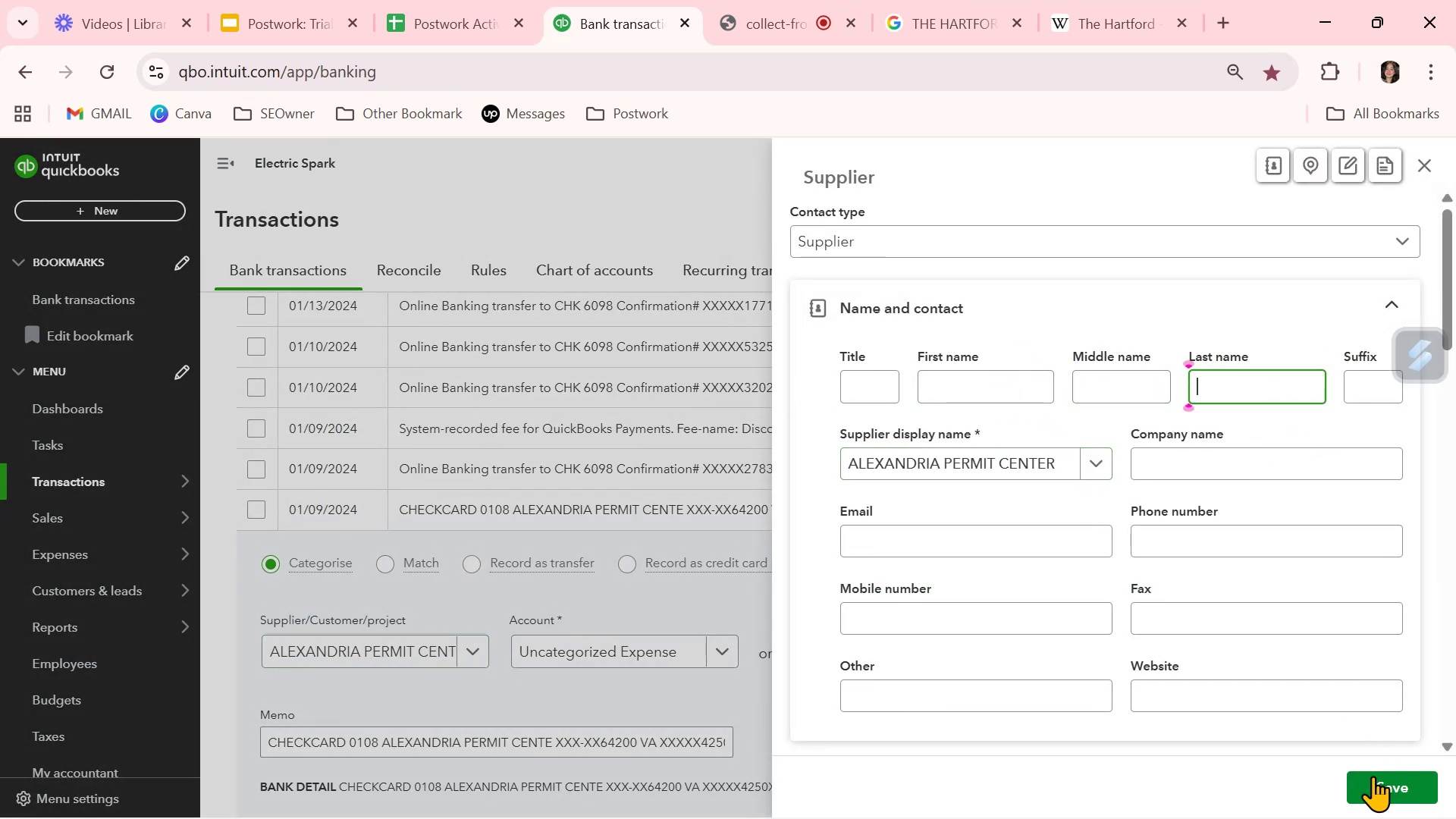 
left_click([1373, 786])
 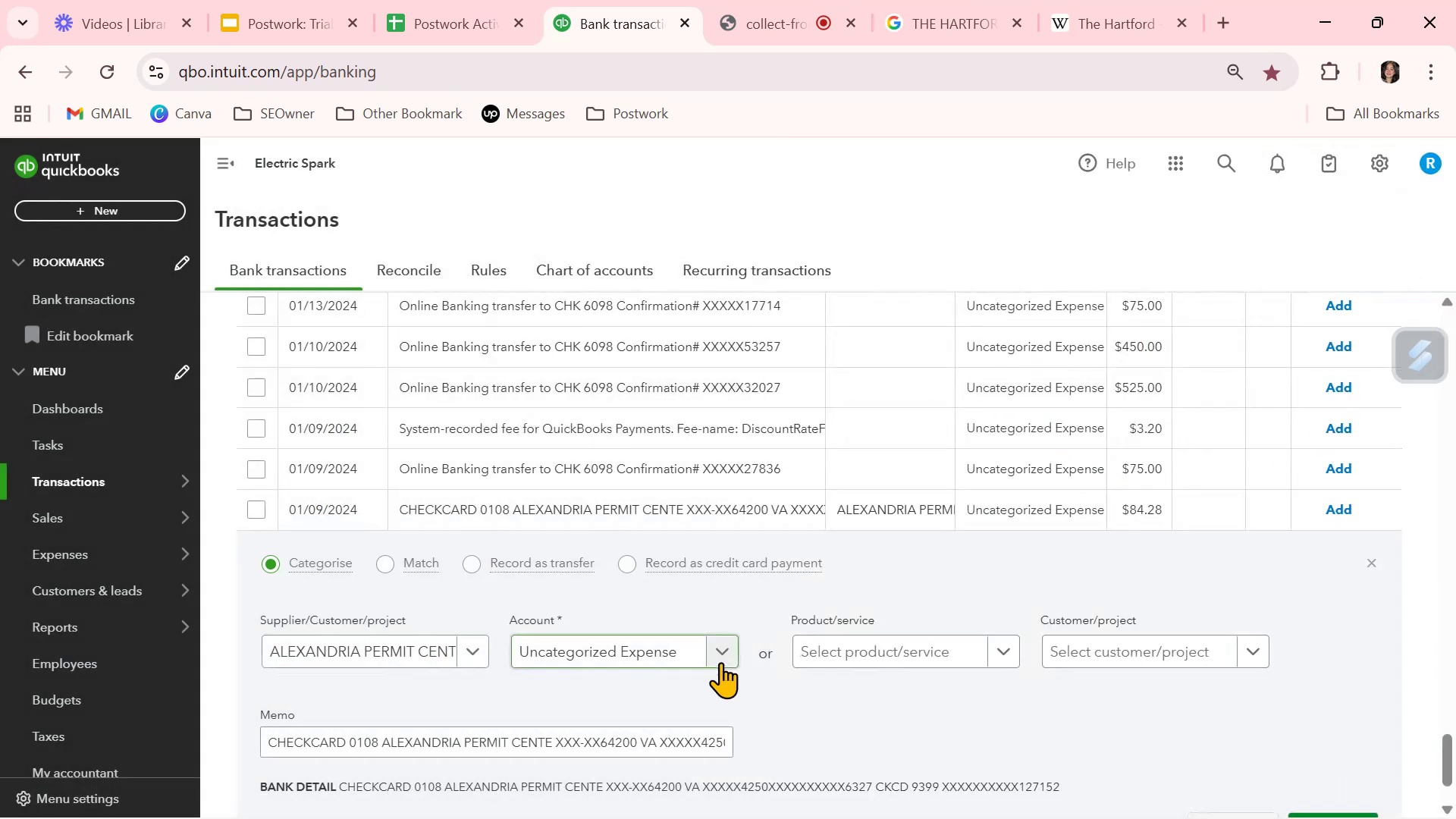 
left_click([723, 655])
 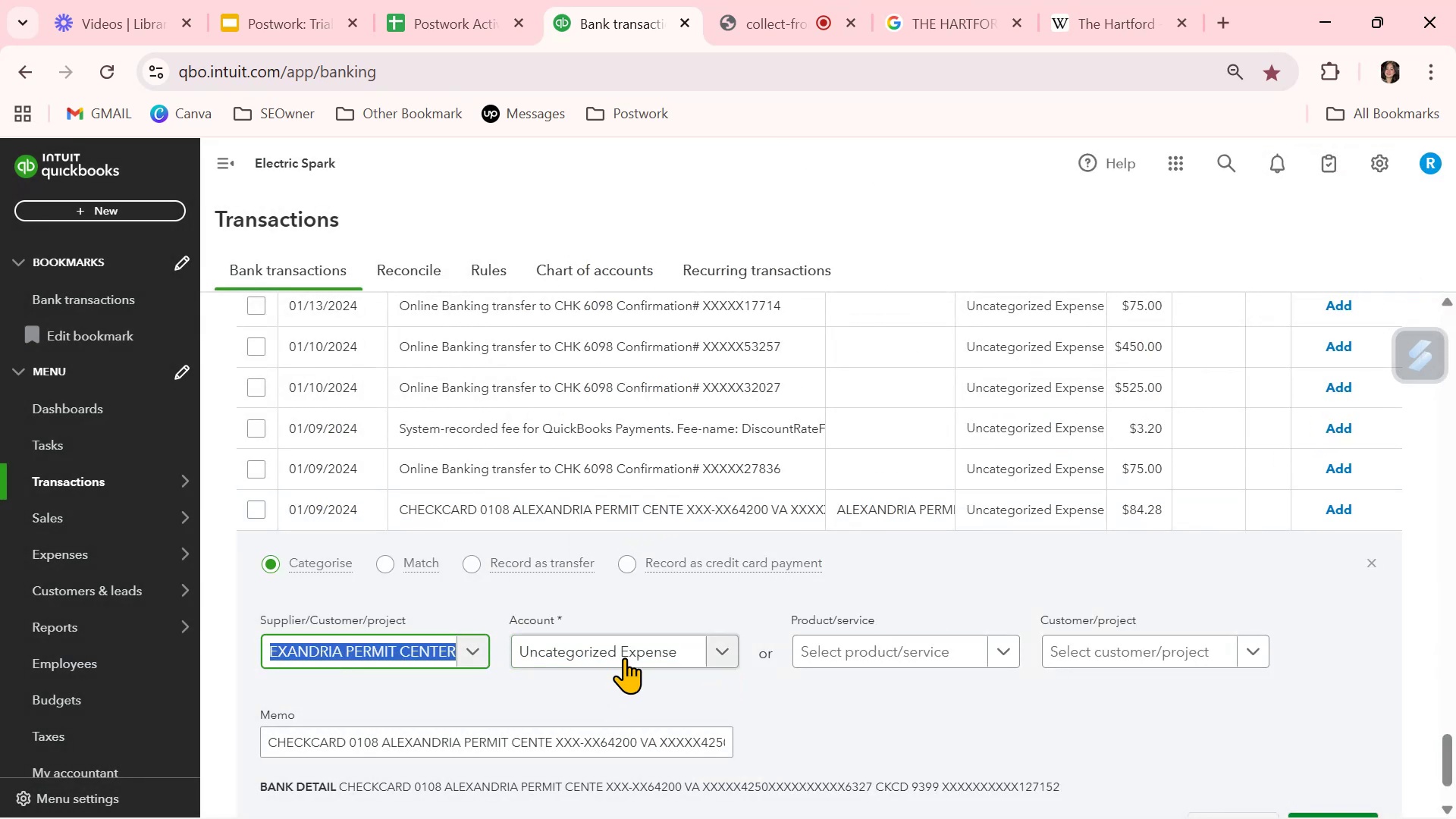 
left_click([731, 648])
 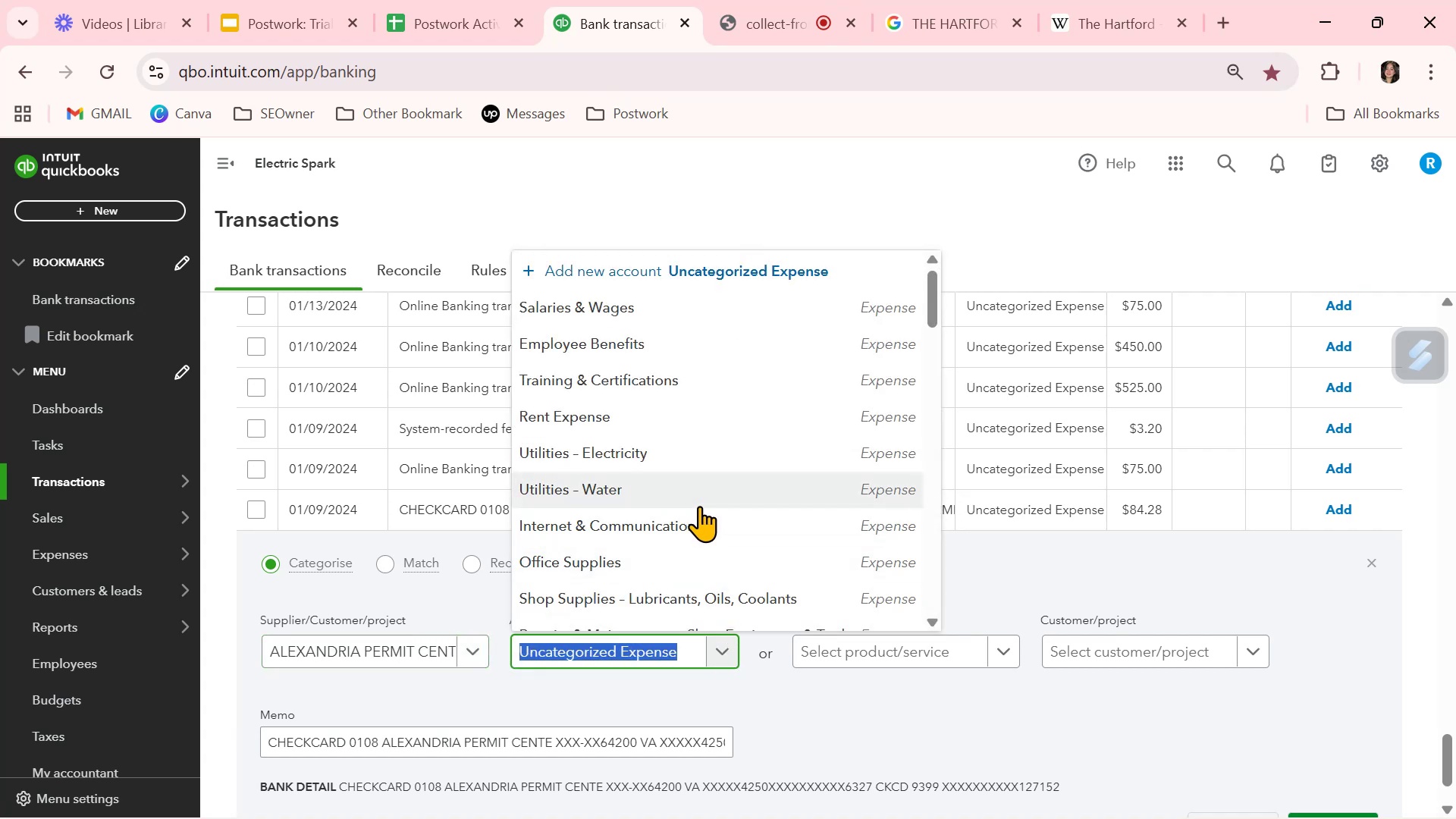 
scroll: coordinate [704, 515], scroll_direction: up, amount: 7.0
 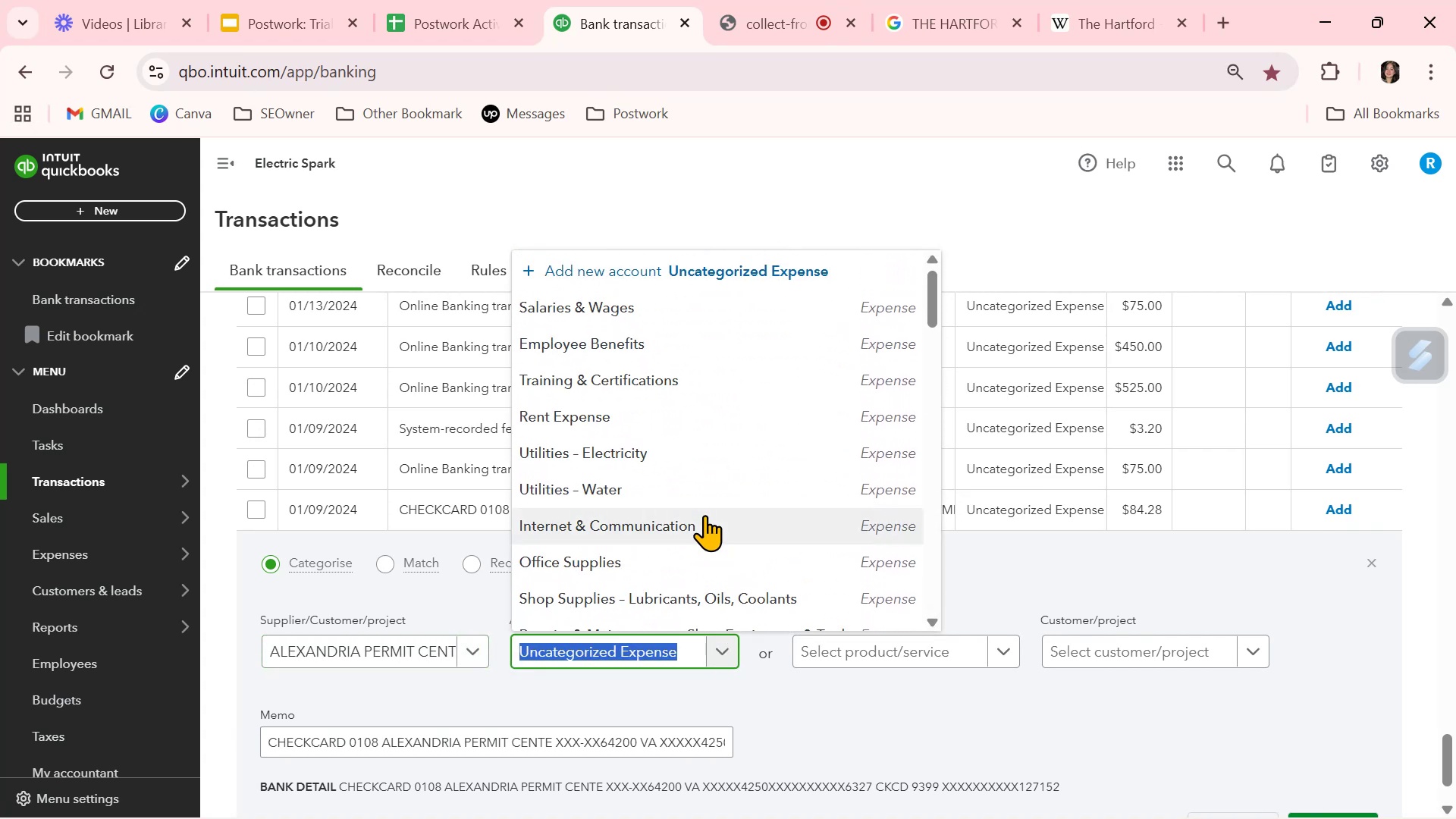 
scroll: coordinate [704, 515], scroll_direction: down, amount: 7.0
 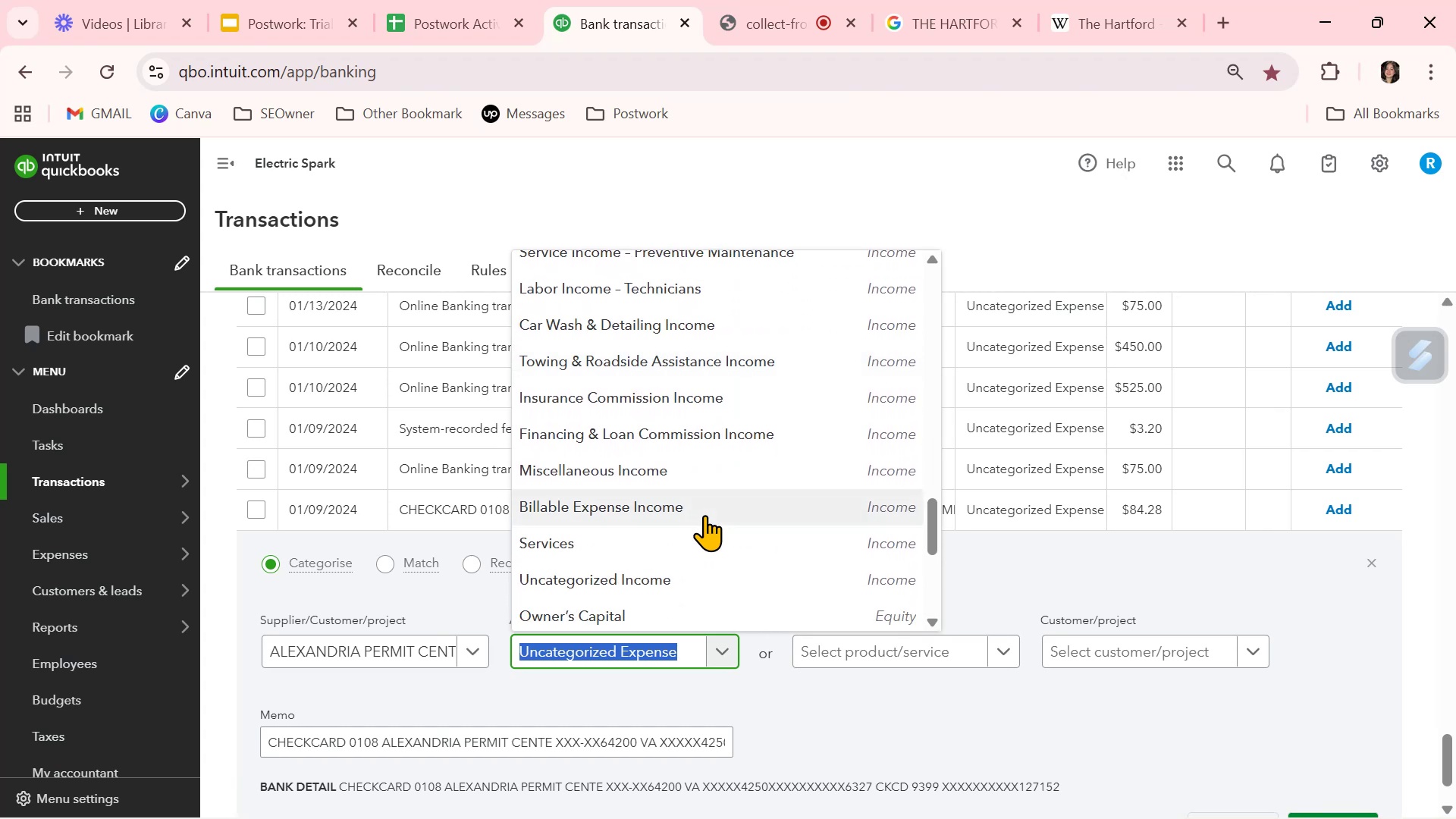 
scroll: coordinate [702, 449], scroll_direction: up, amount: 26.0
 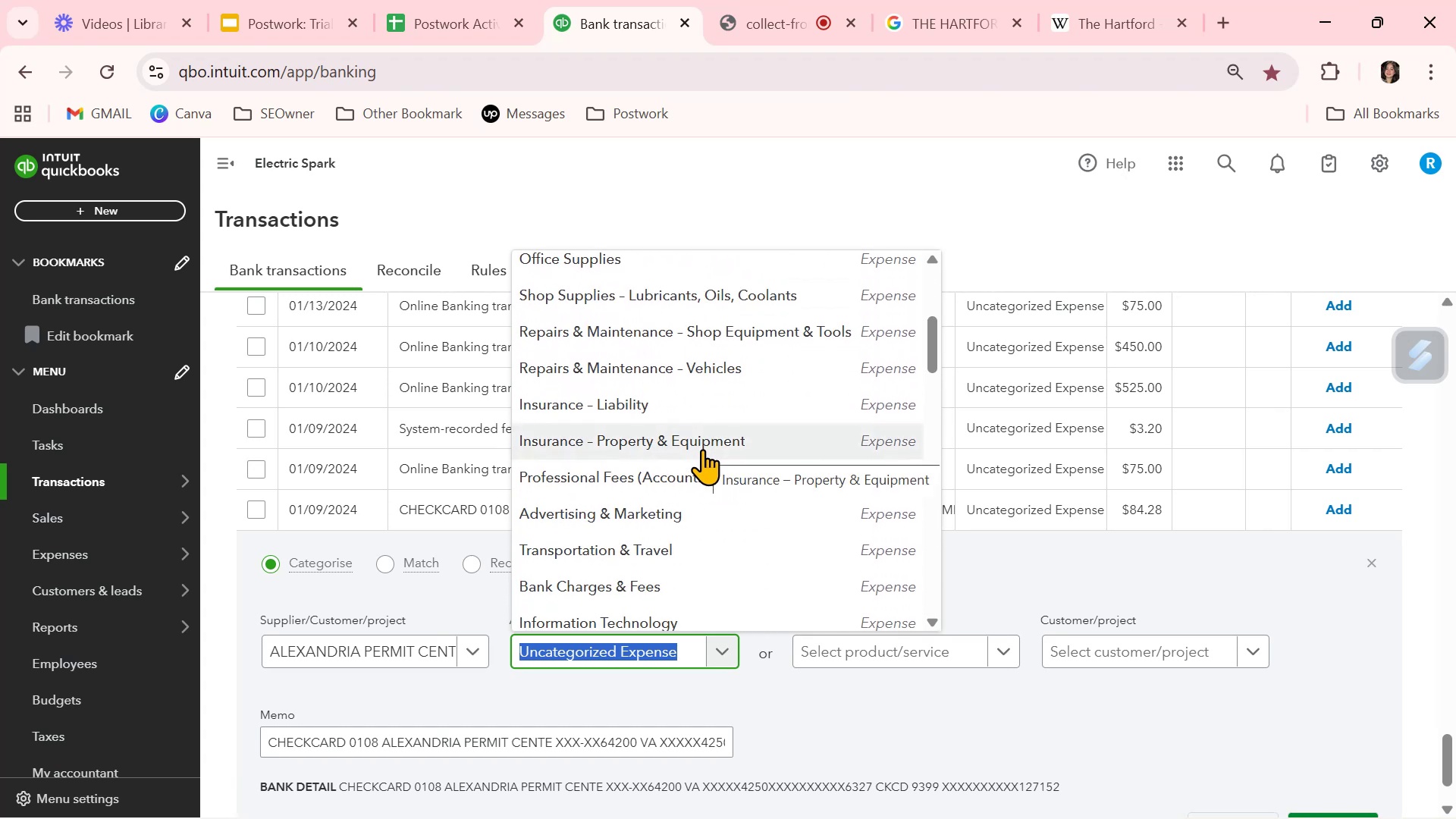 
scroll: coordinate [703, 449], scroll_direction: down, amount: 1.0
 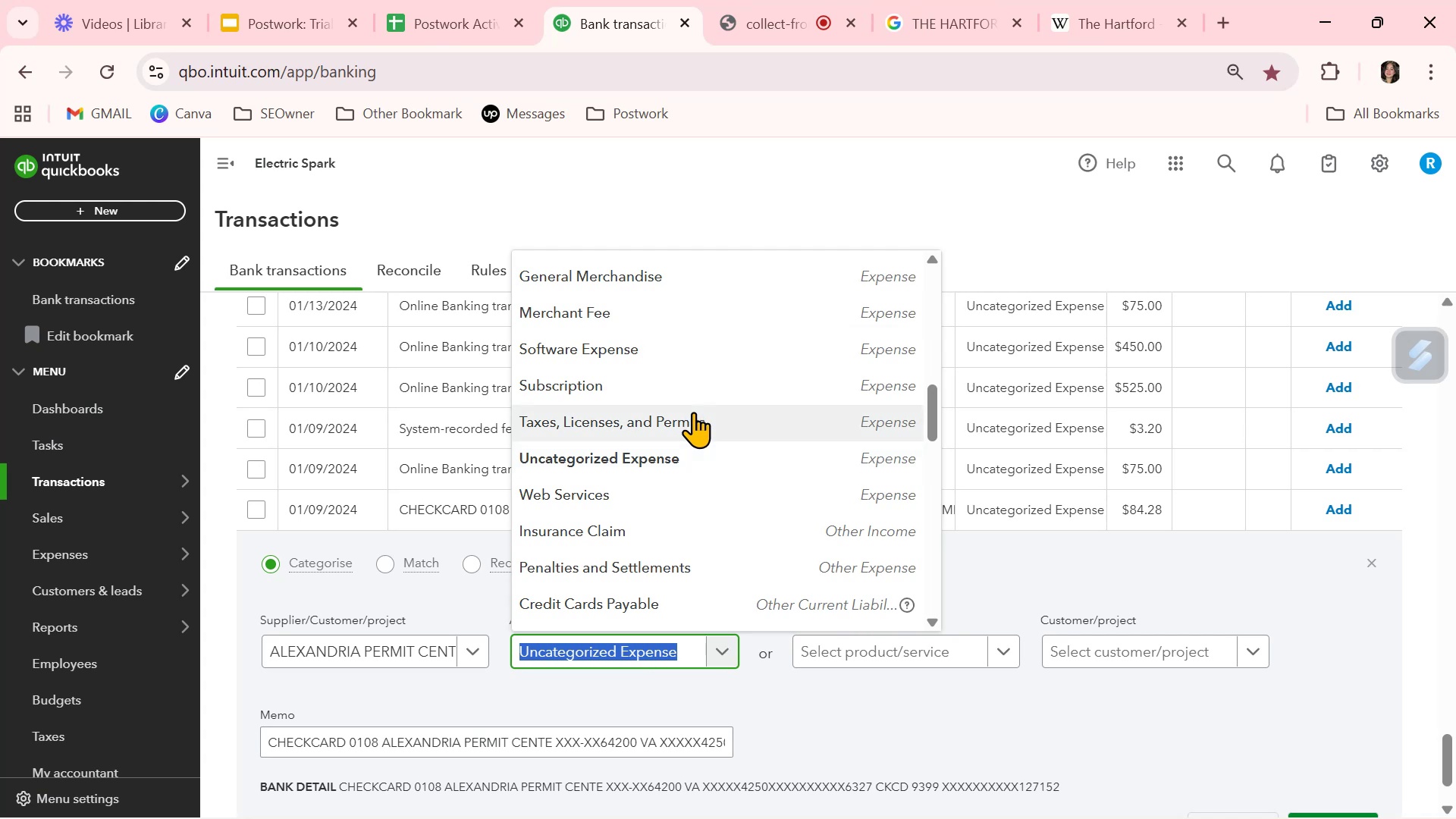 
left_click([693, 412])
 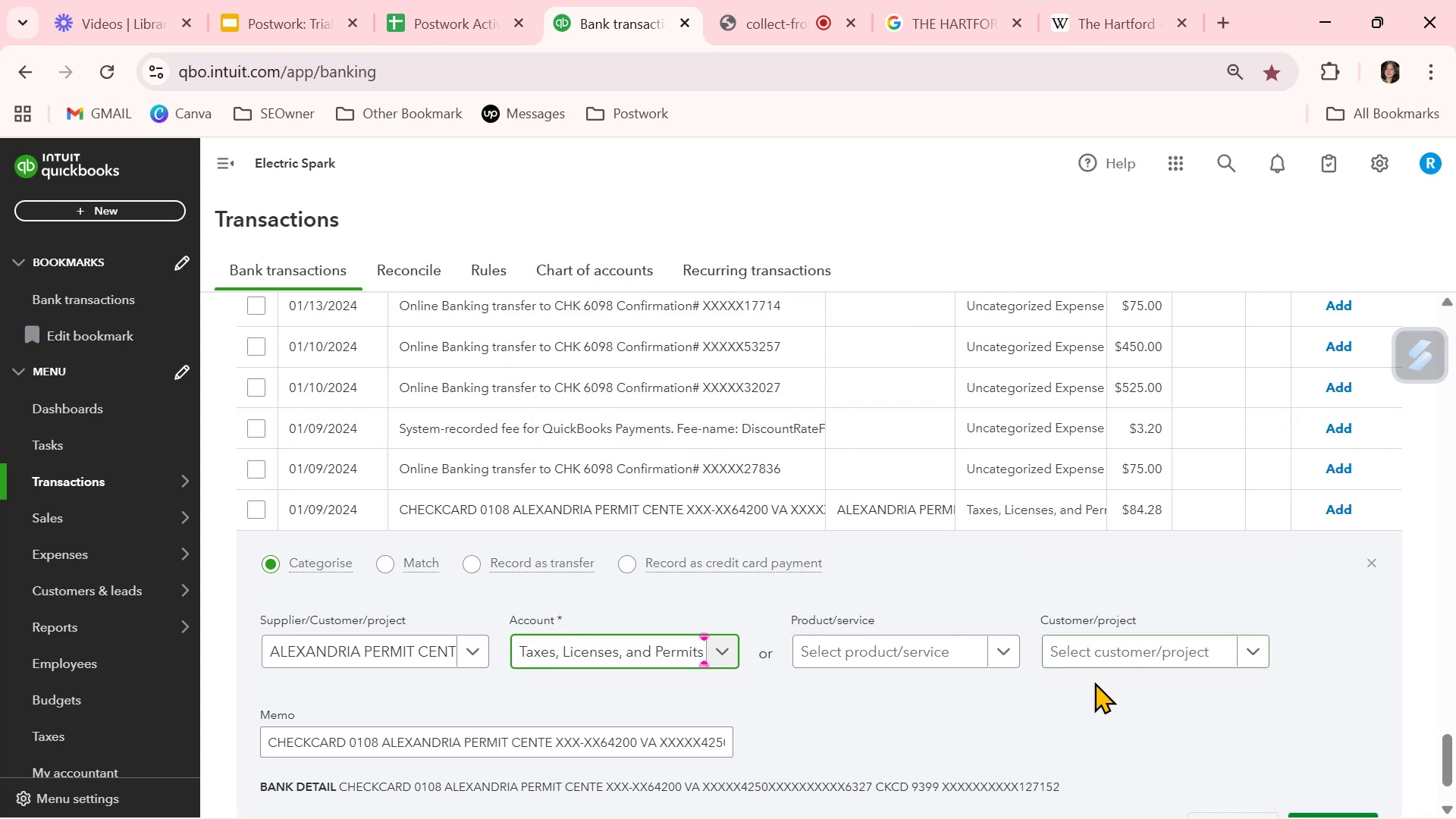 
scroll: coordinate [1025, 695], scroll_direction: down, amount: 1.0
 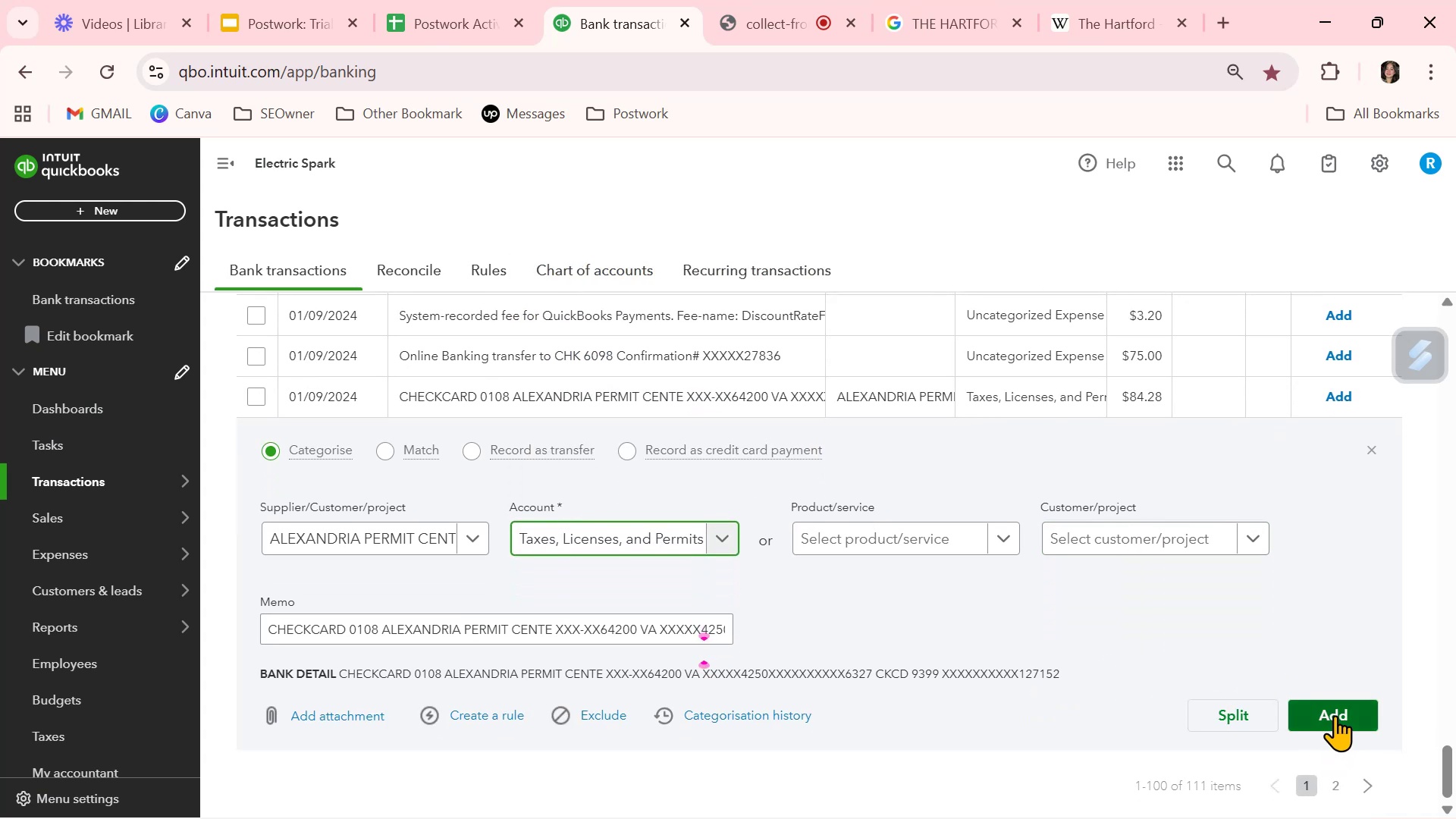 
left_click([1335, 714])
 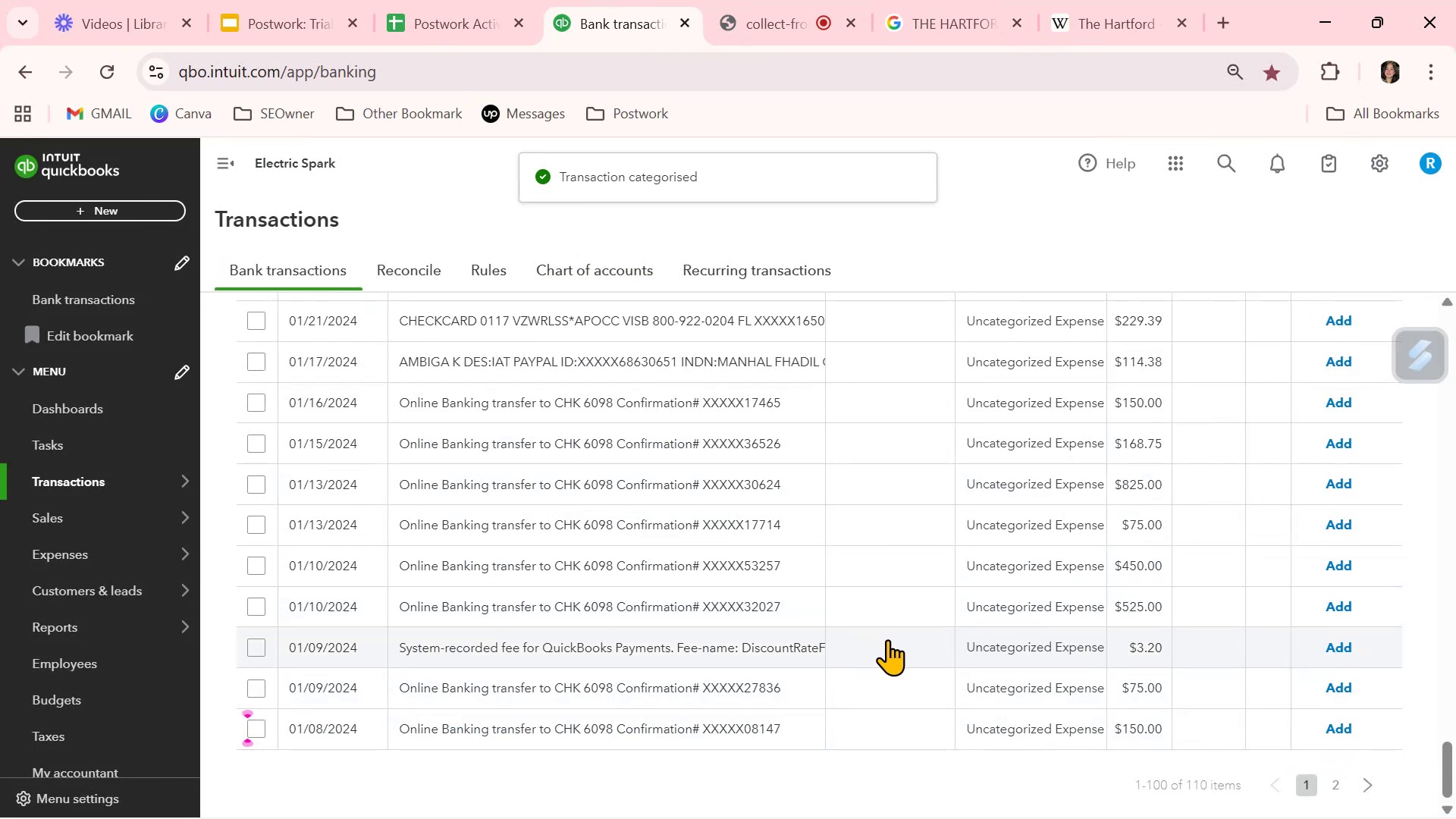 
wait(5.28)
 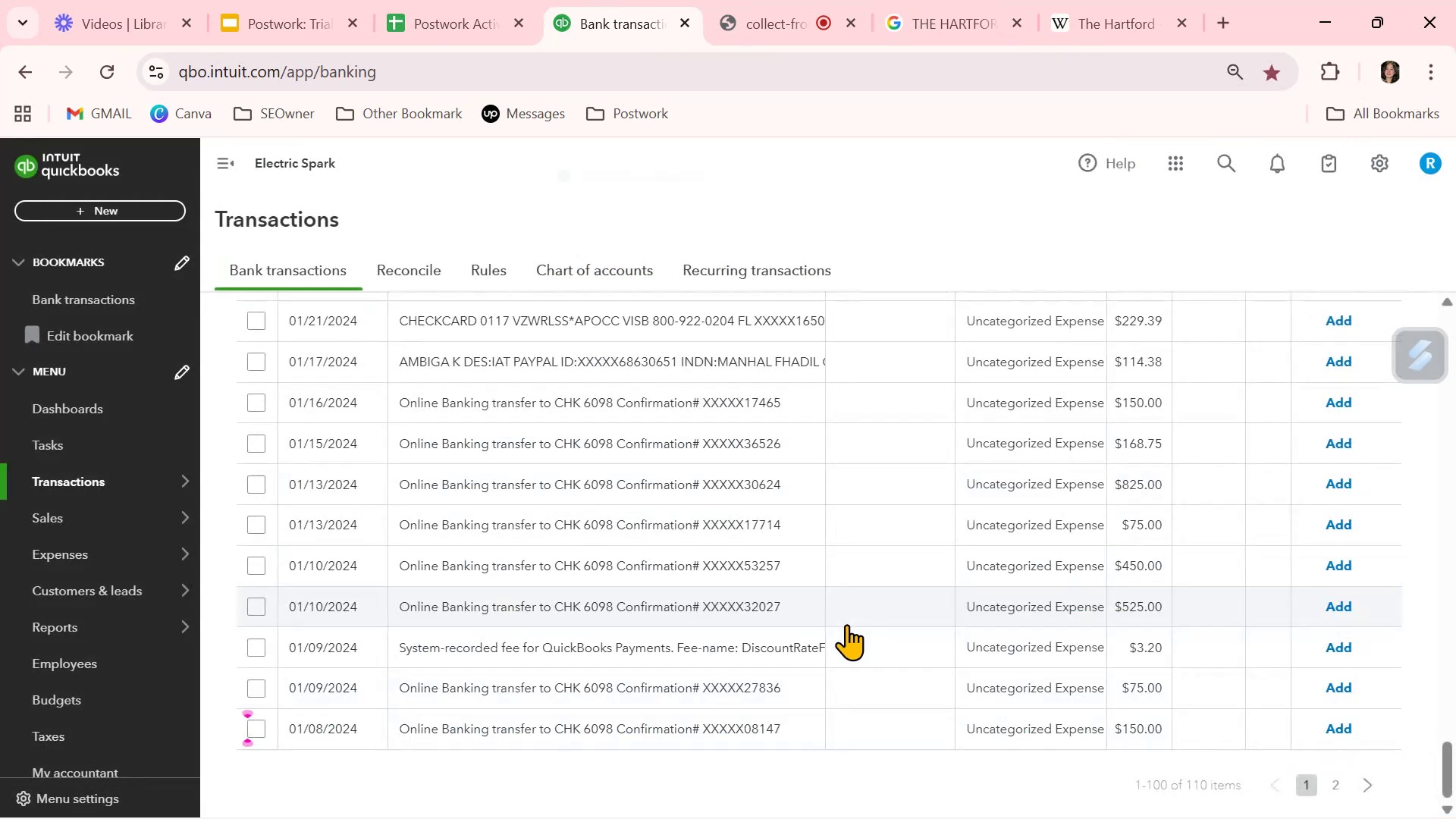 
left_click([894, 639])
 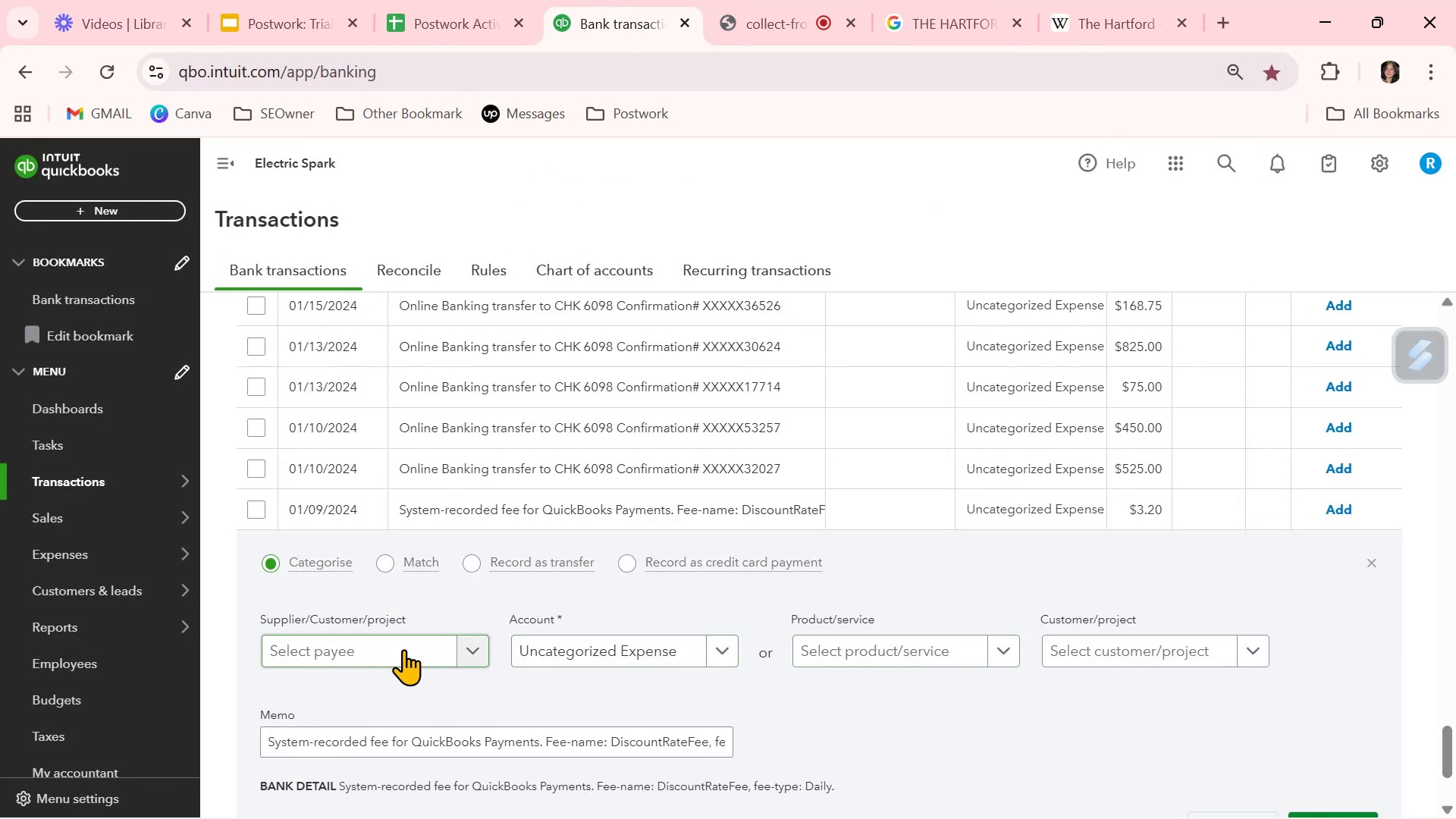 
left_click([617, 648])
 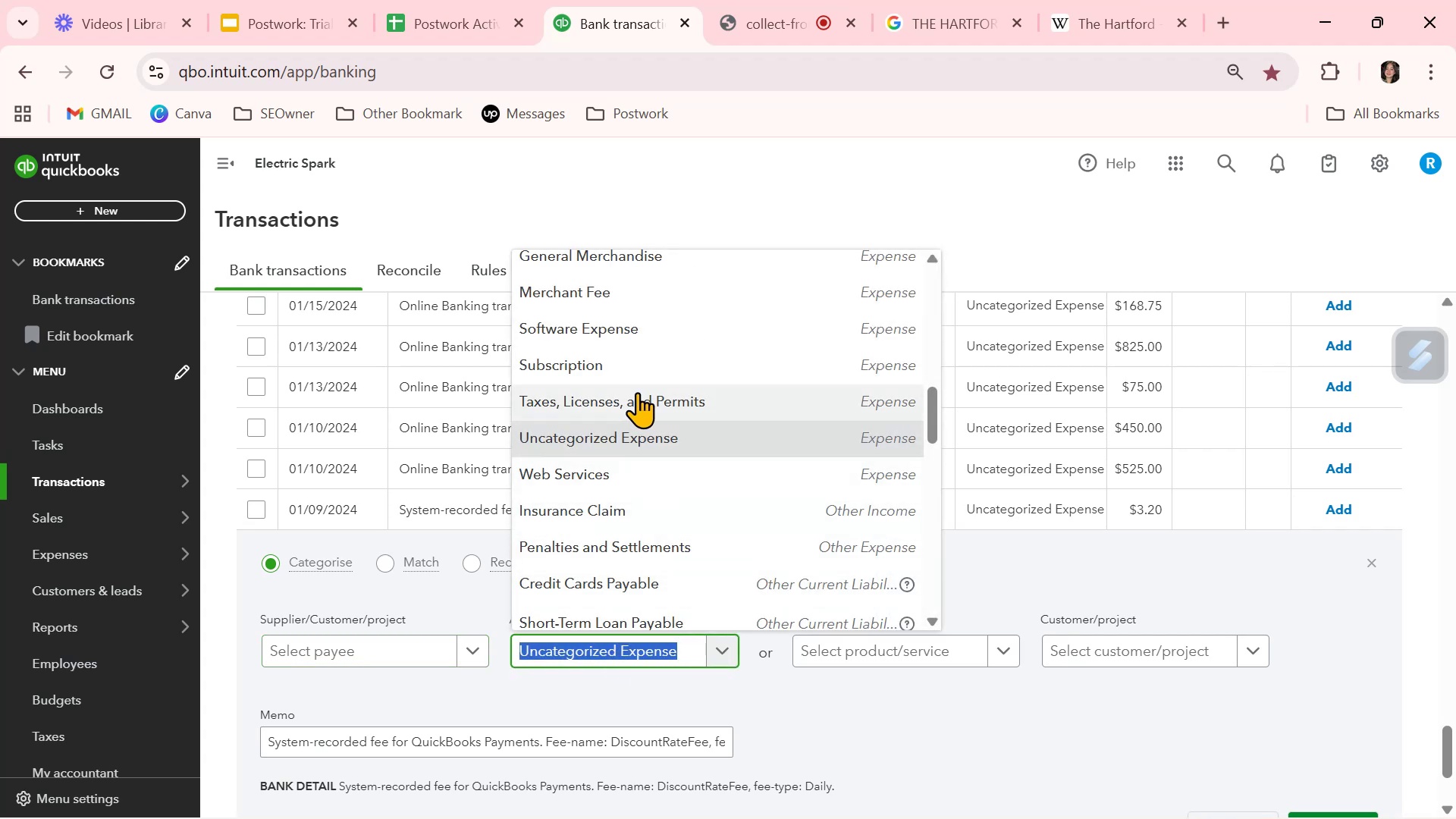 
left_click([635, 365])
 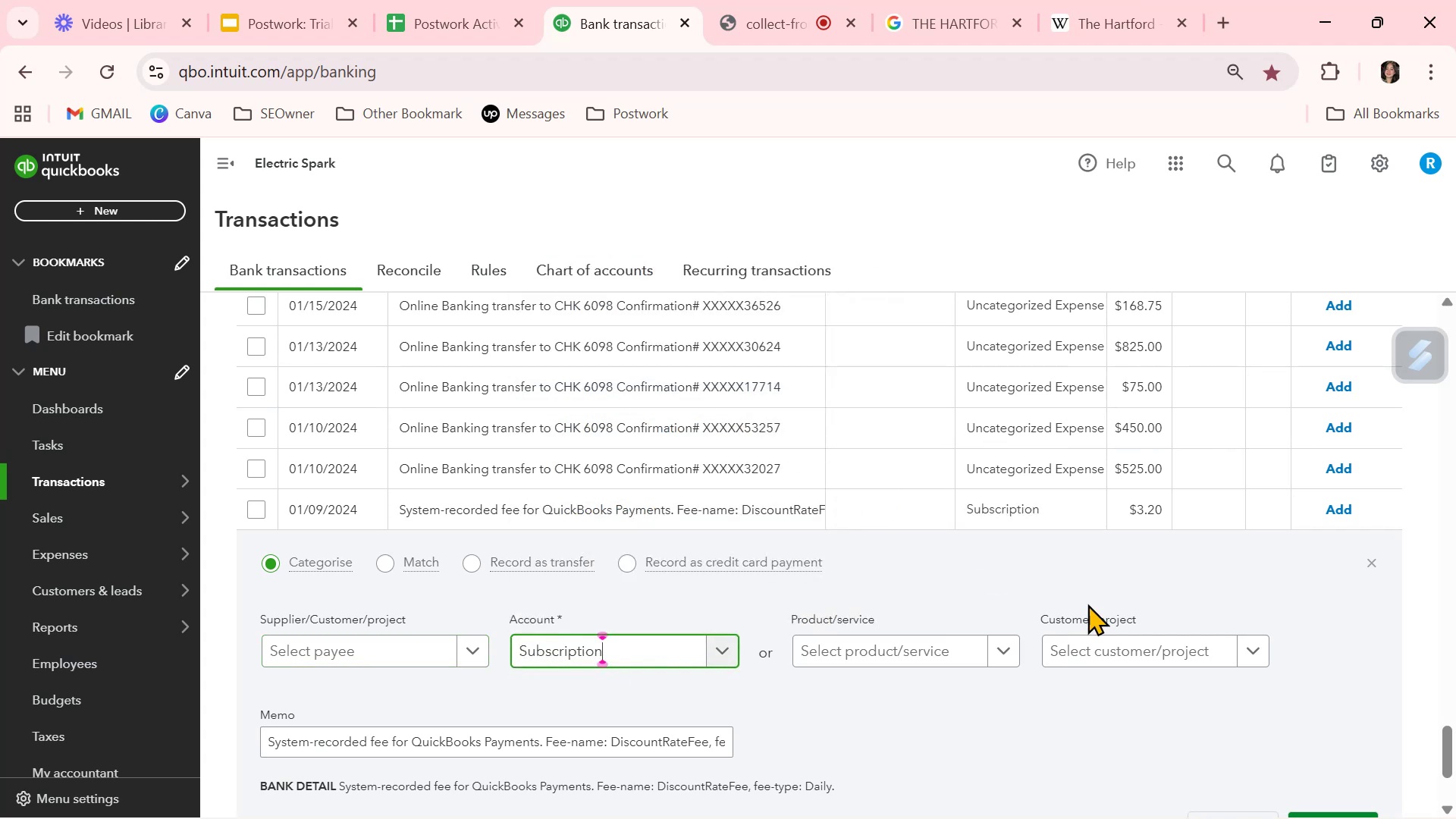 
scroll: coordinate [1114, 618], scroll_direction: down, amount: 1.0
 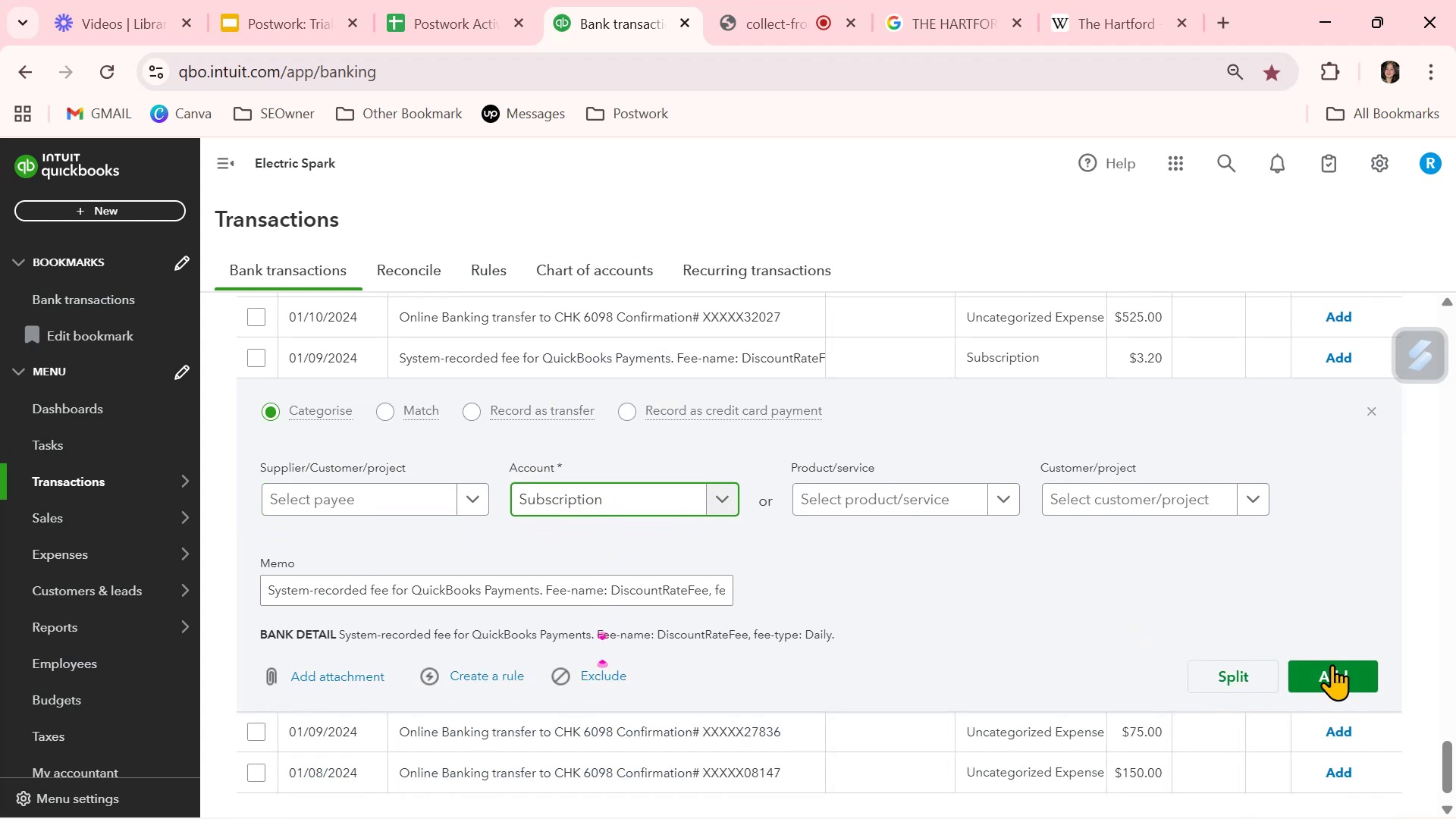 
left_click([1335, 682])
 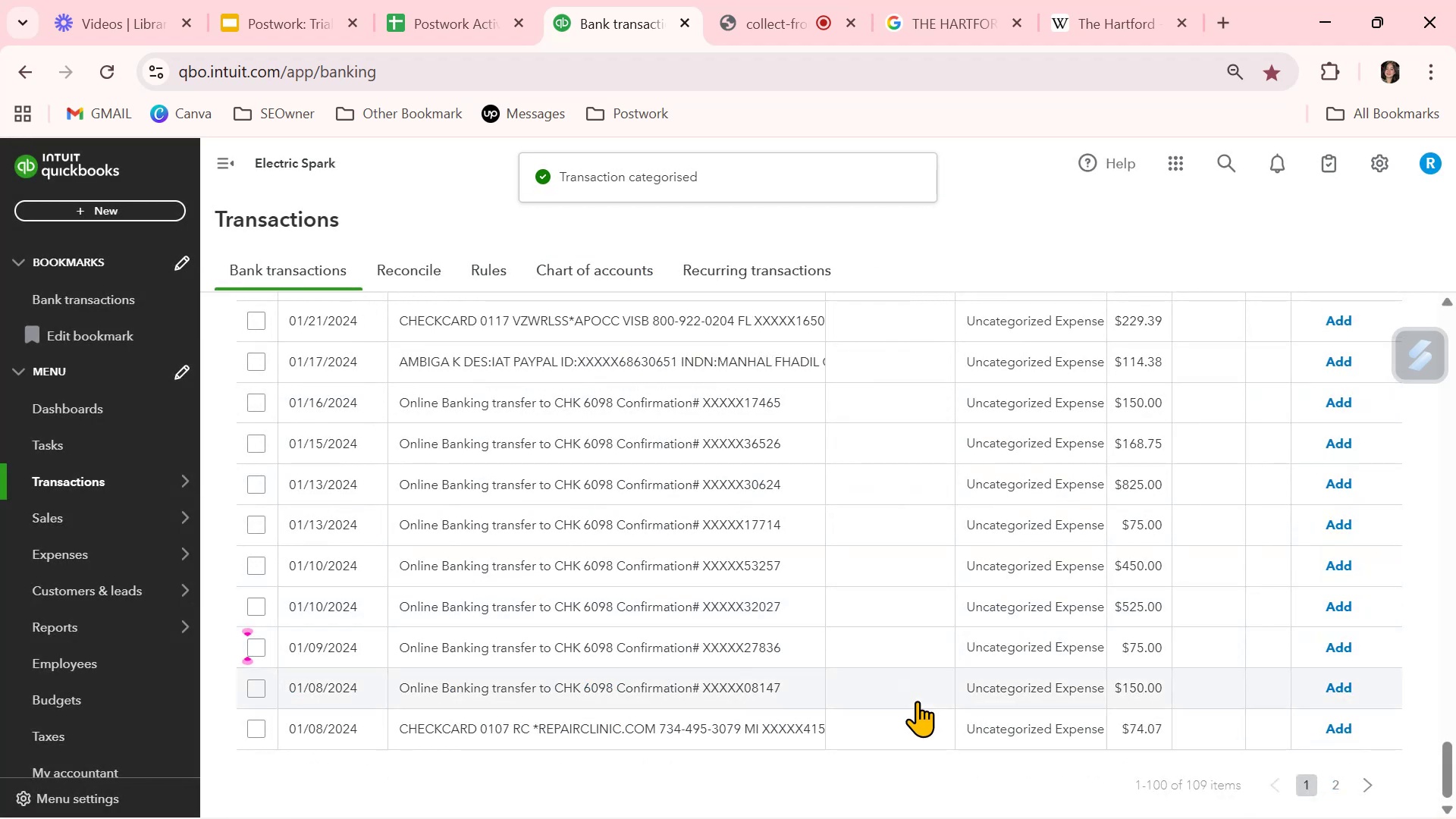 
scroll: coordinate [916, 701], scroll_direction: up, amount: 2.0
 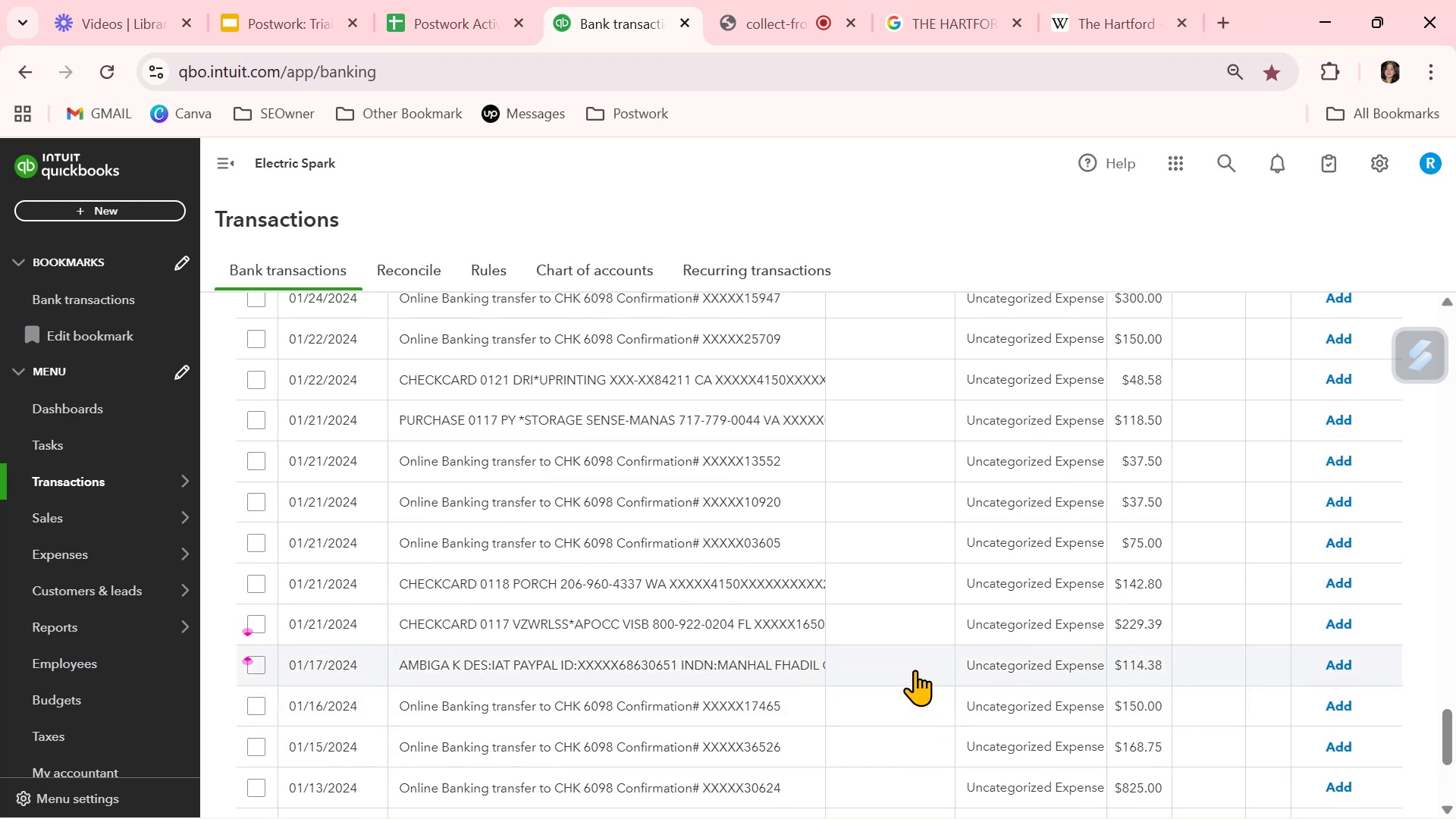 
left_click([646, 664])
 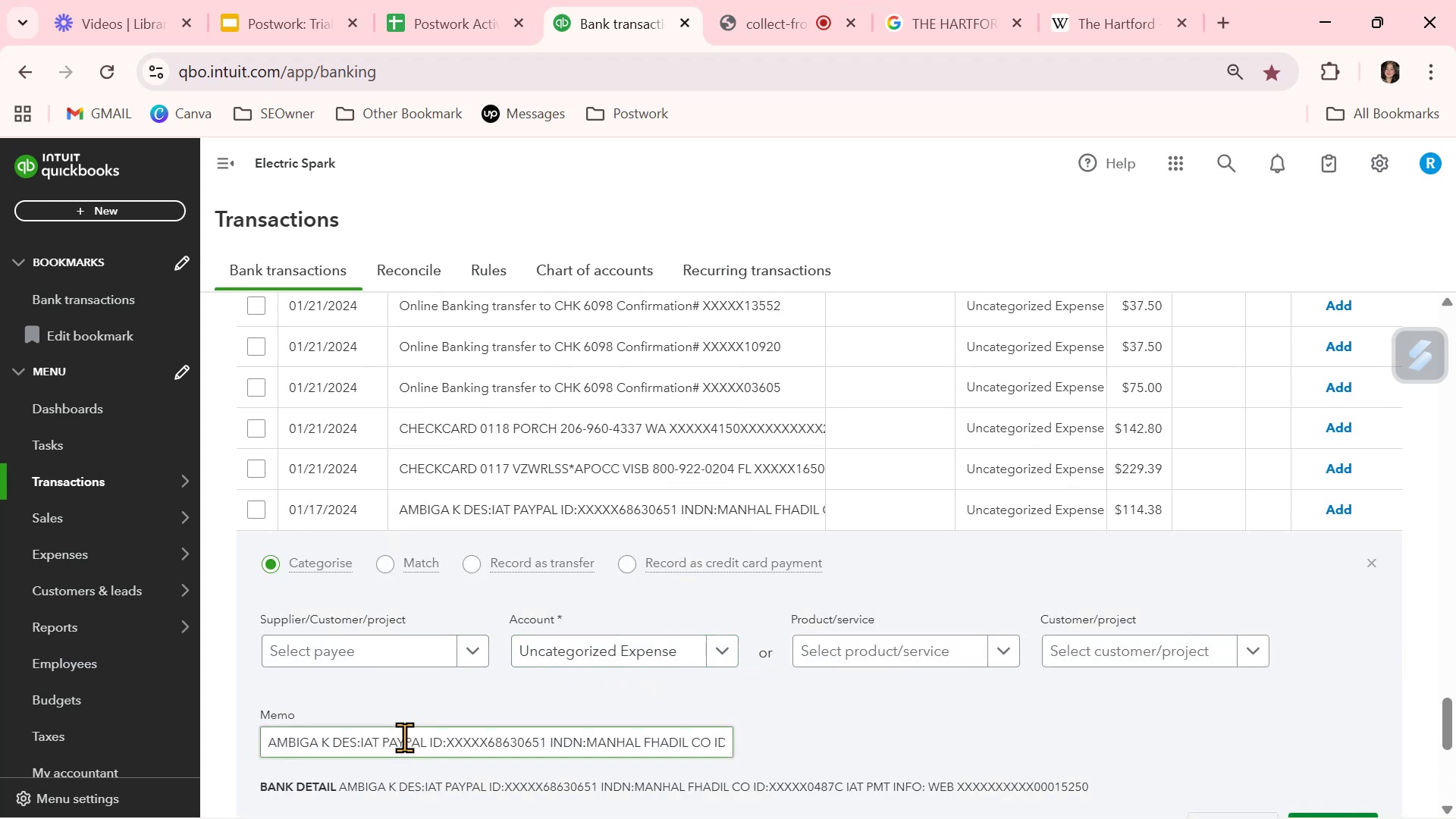 
double_click([406, 736])
 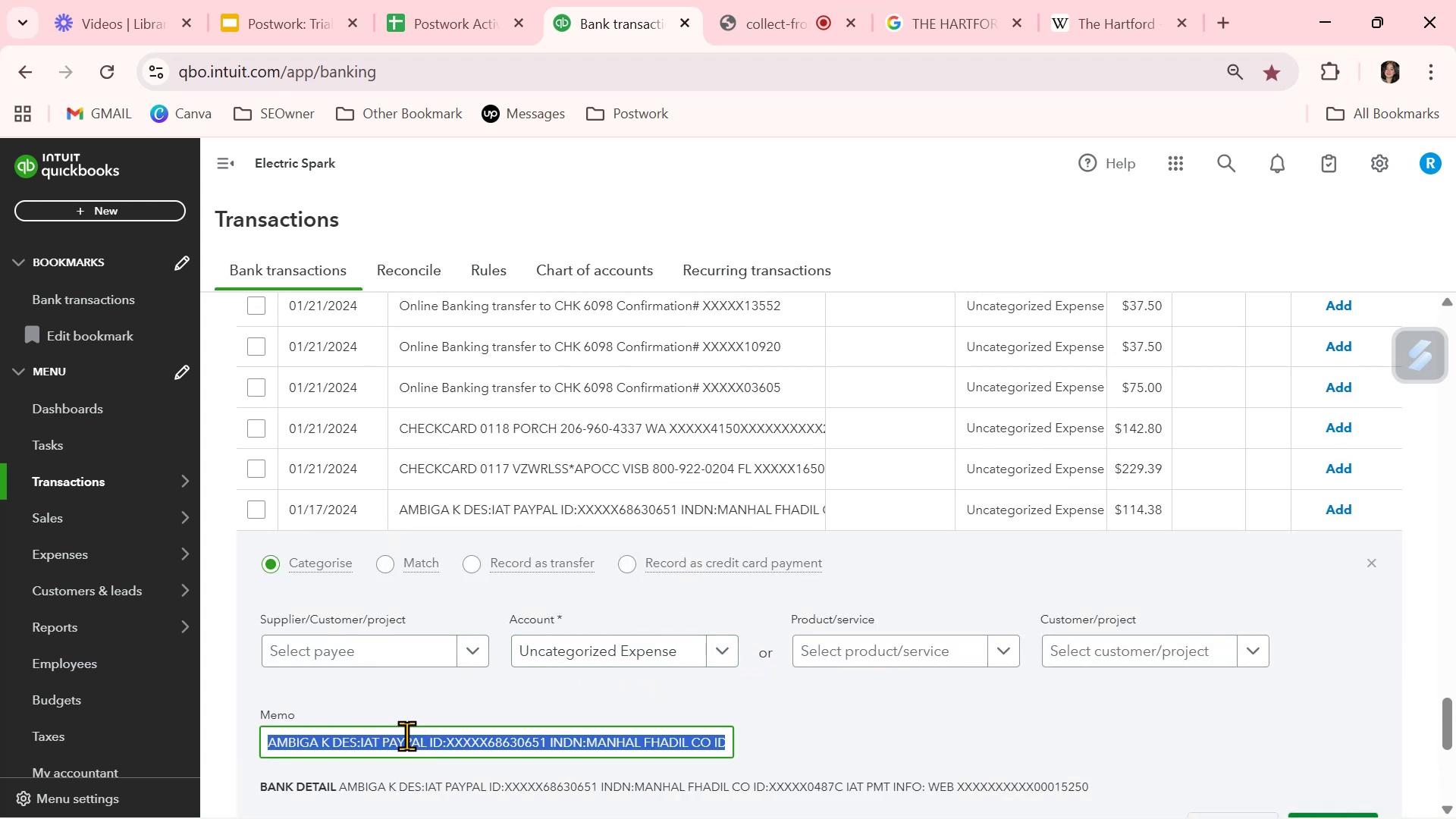 
triple_click([406, 736])
 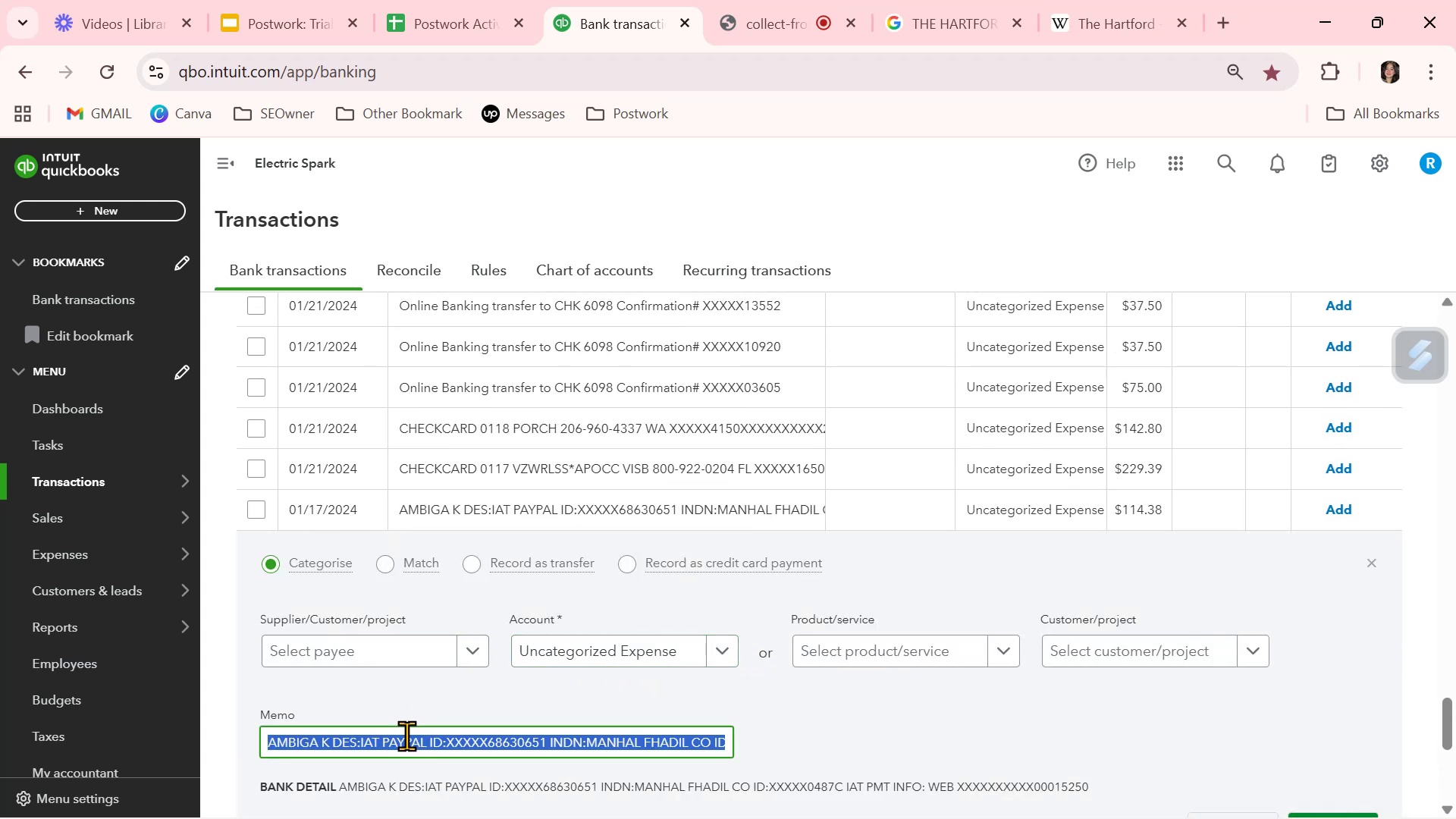 
triple_click([406, 736])
 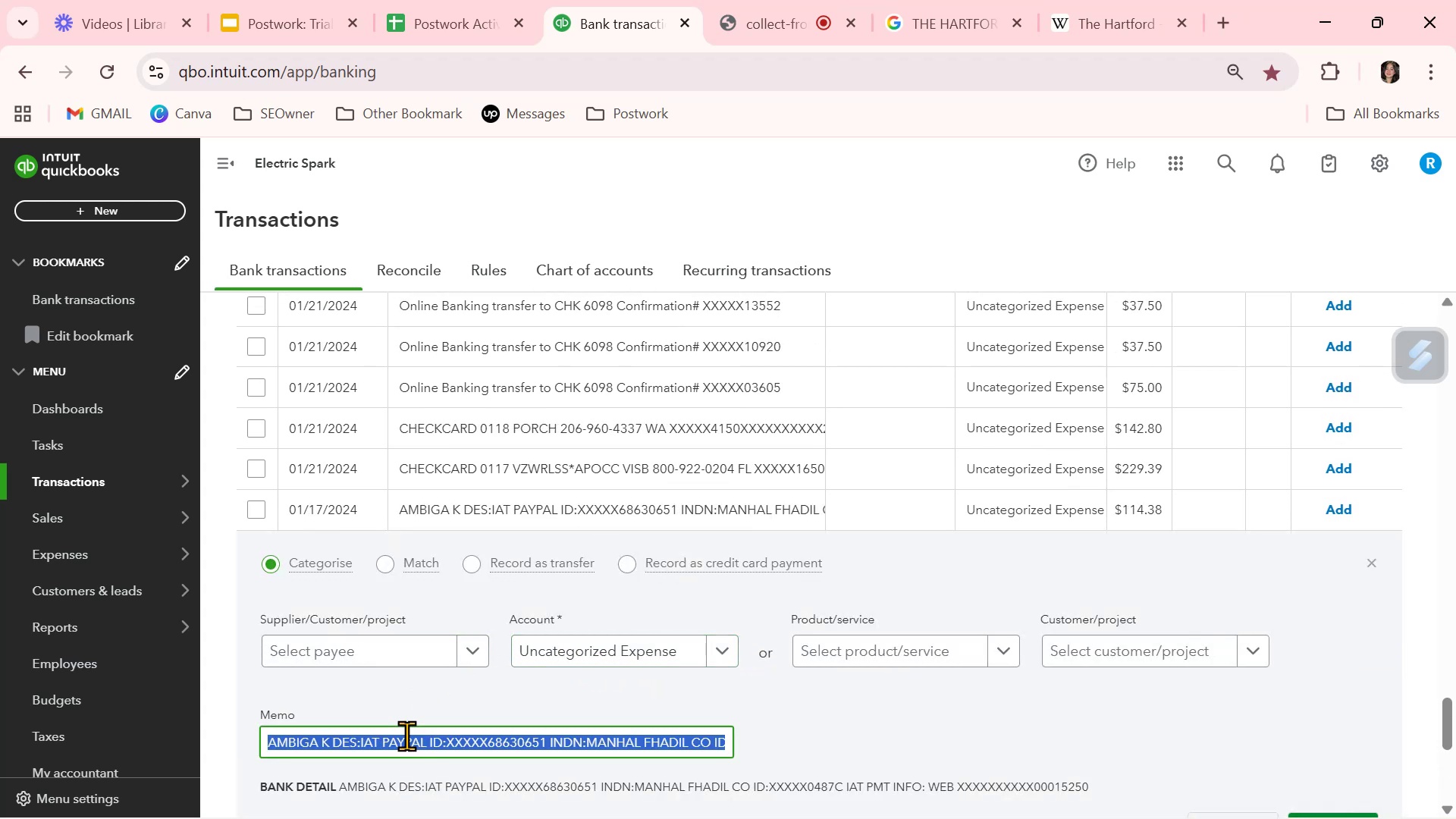 
key(Control+ControlLeft)
 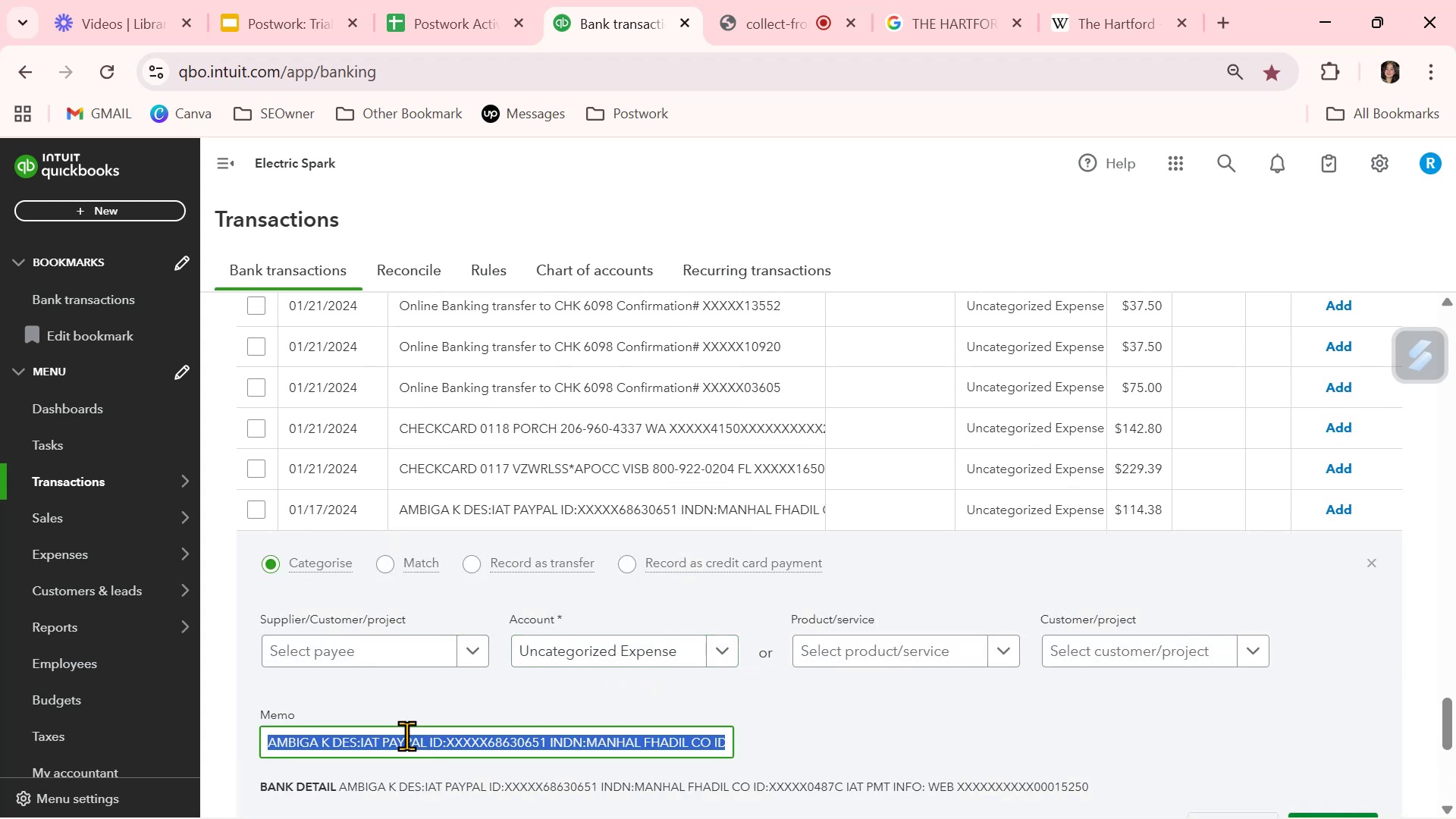 
key(Control+C)
 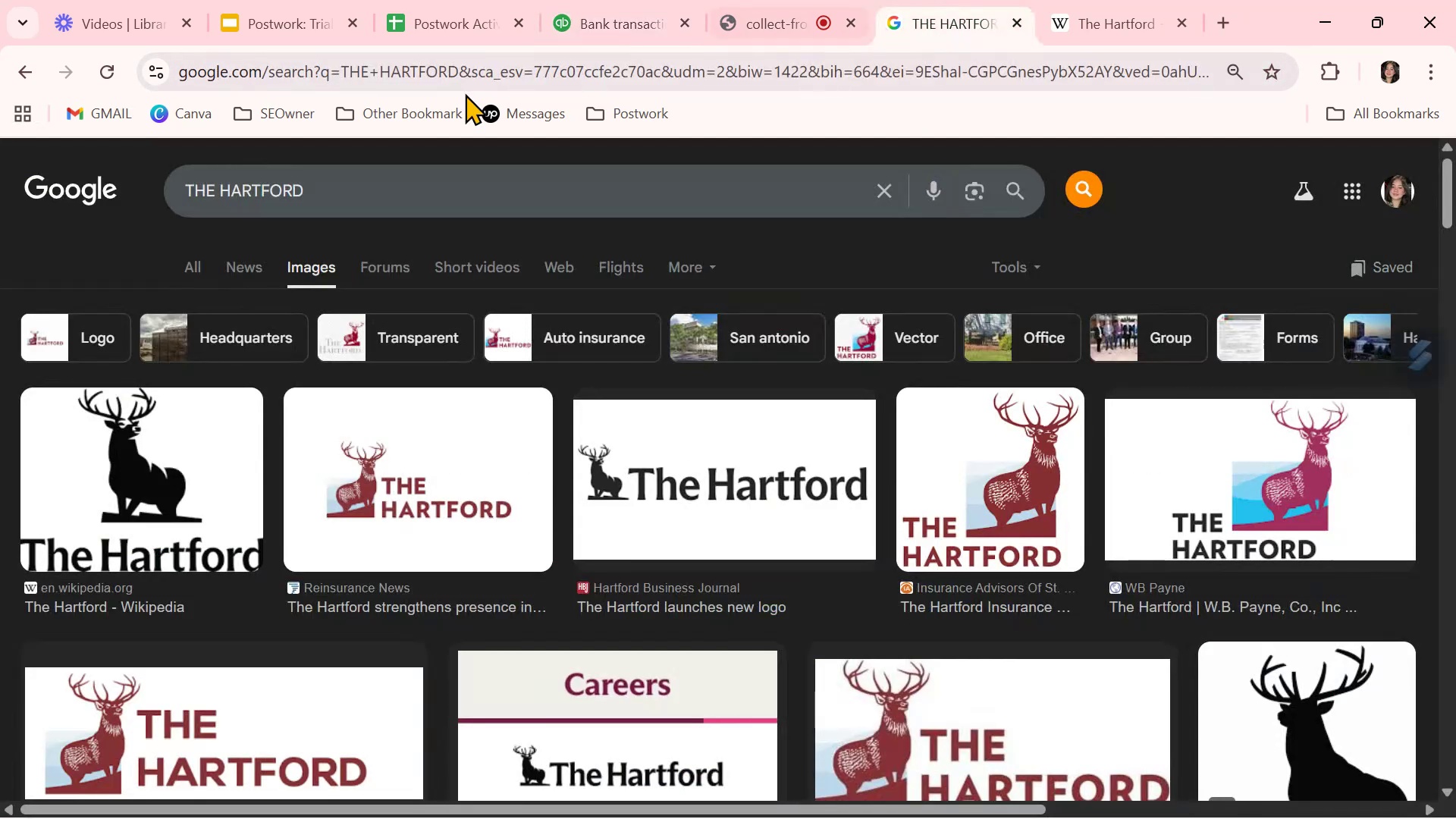 
double_click([344, 182])
 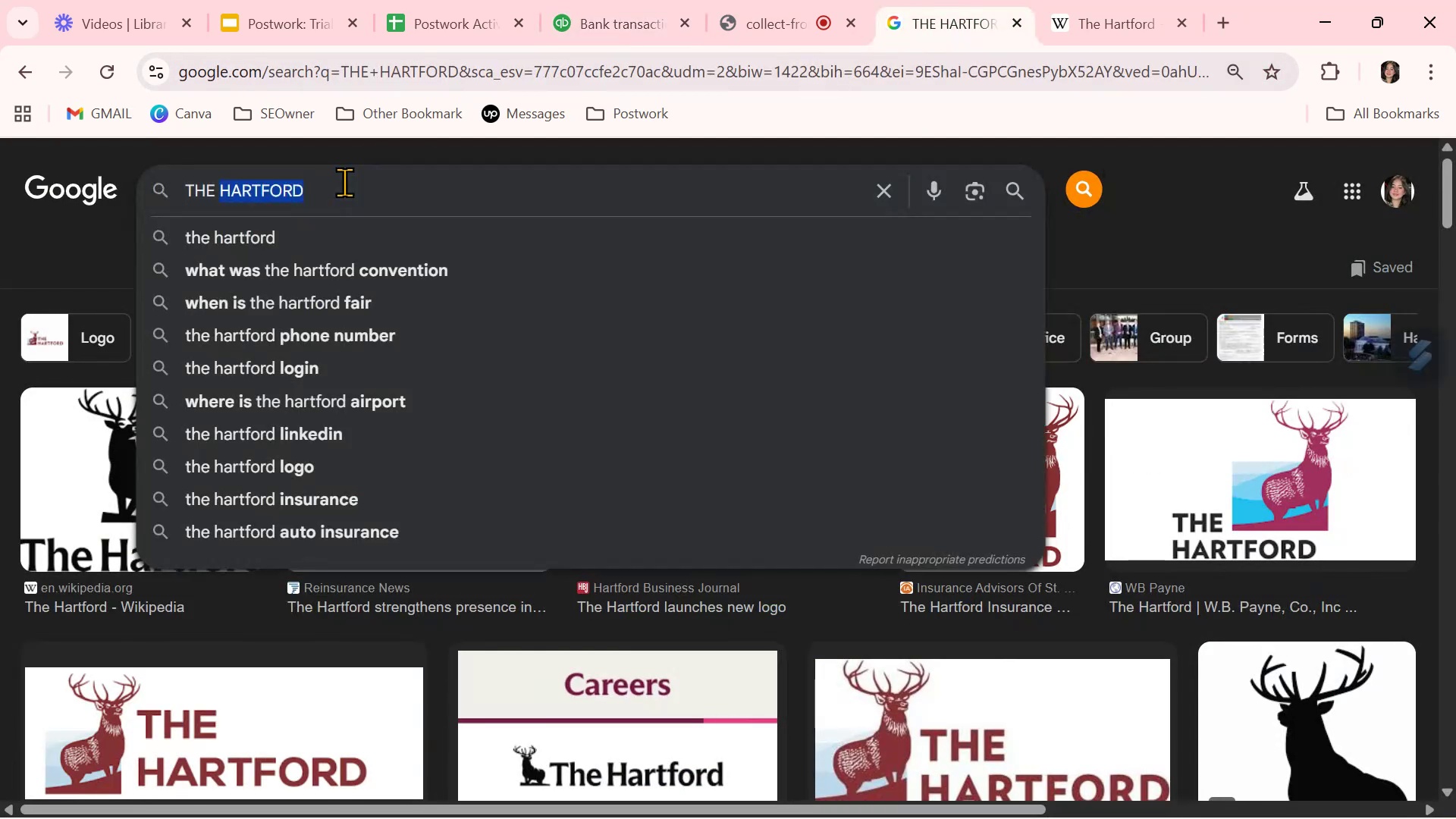 
triple_click([344, 182])
 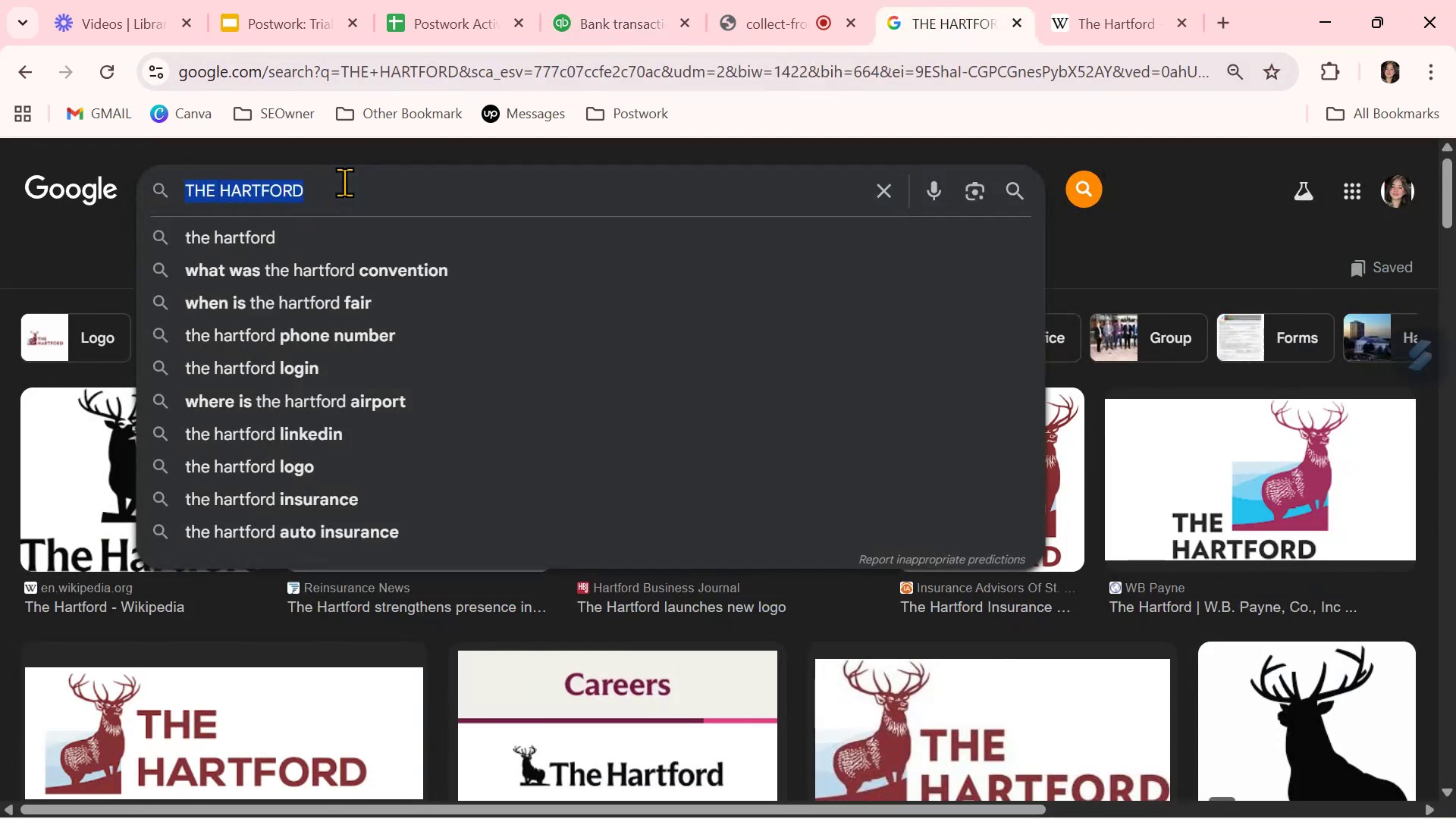 
key(Control+ControlLeft)
 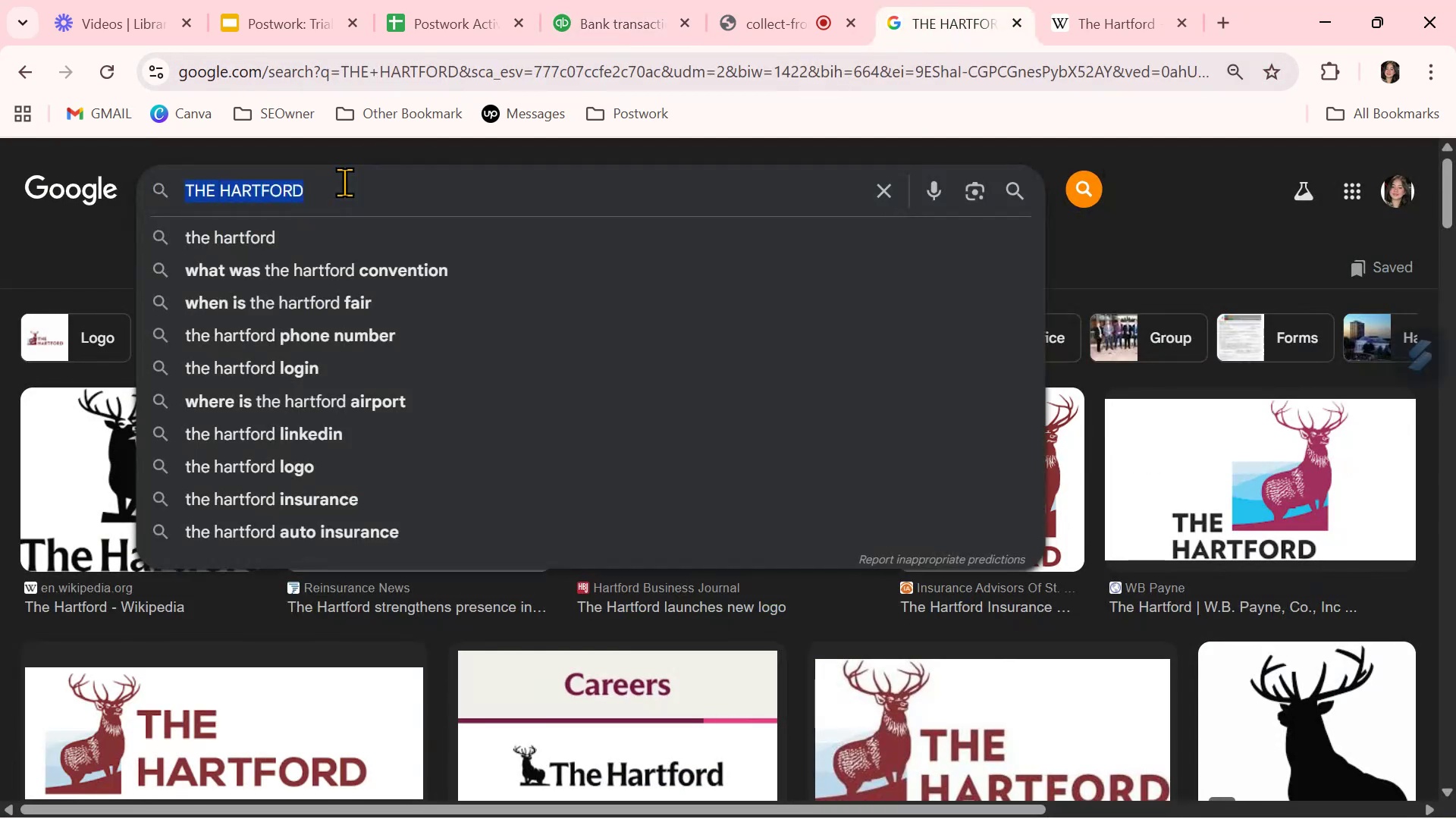 
key(Control+V)
 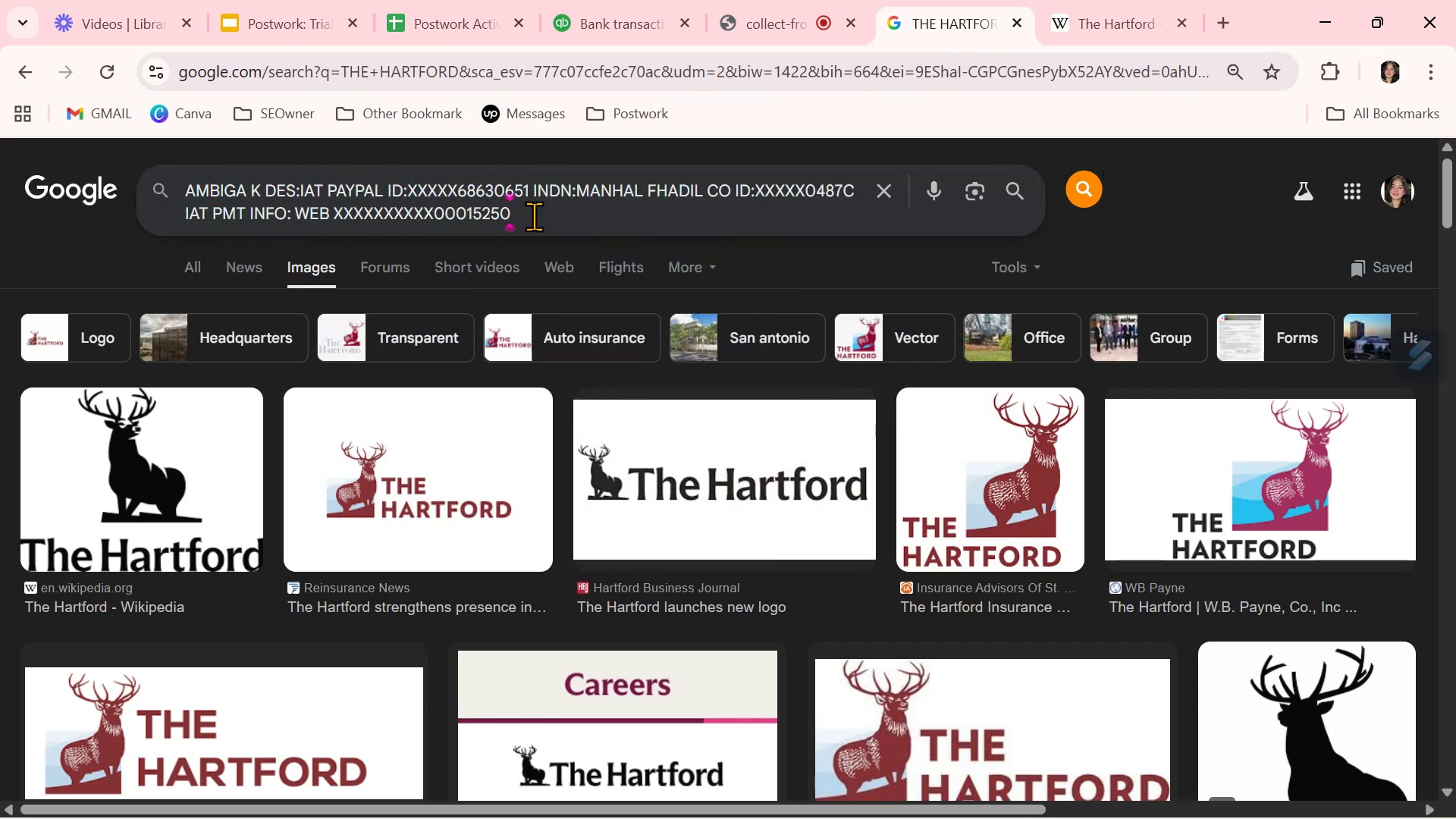 
left_click_drag(start_coordinate=[561, 212], to_coordinate=[734, 192])
 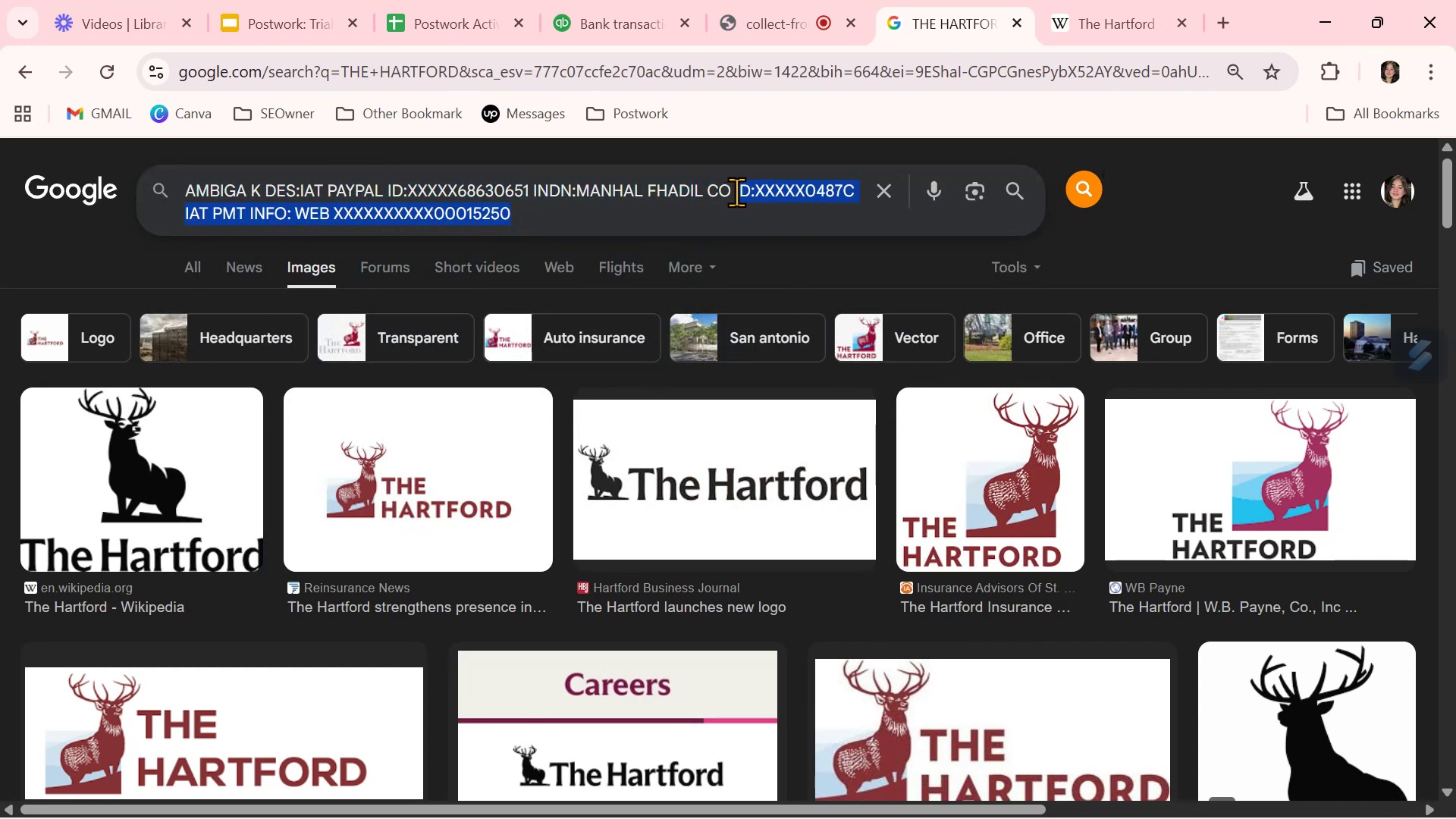 
key(Backspace)
 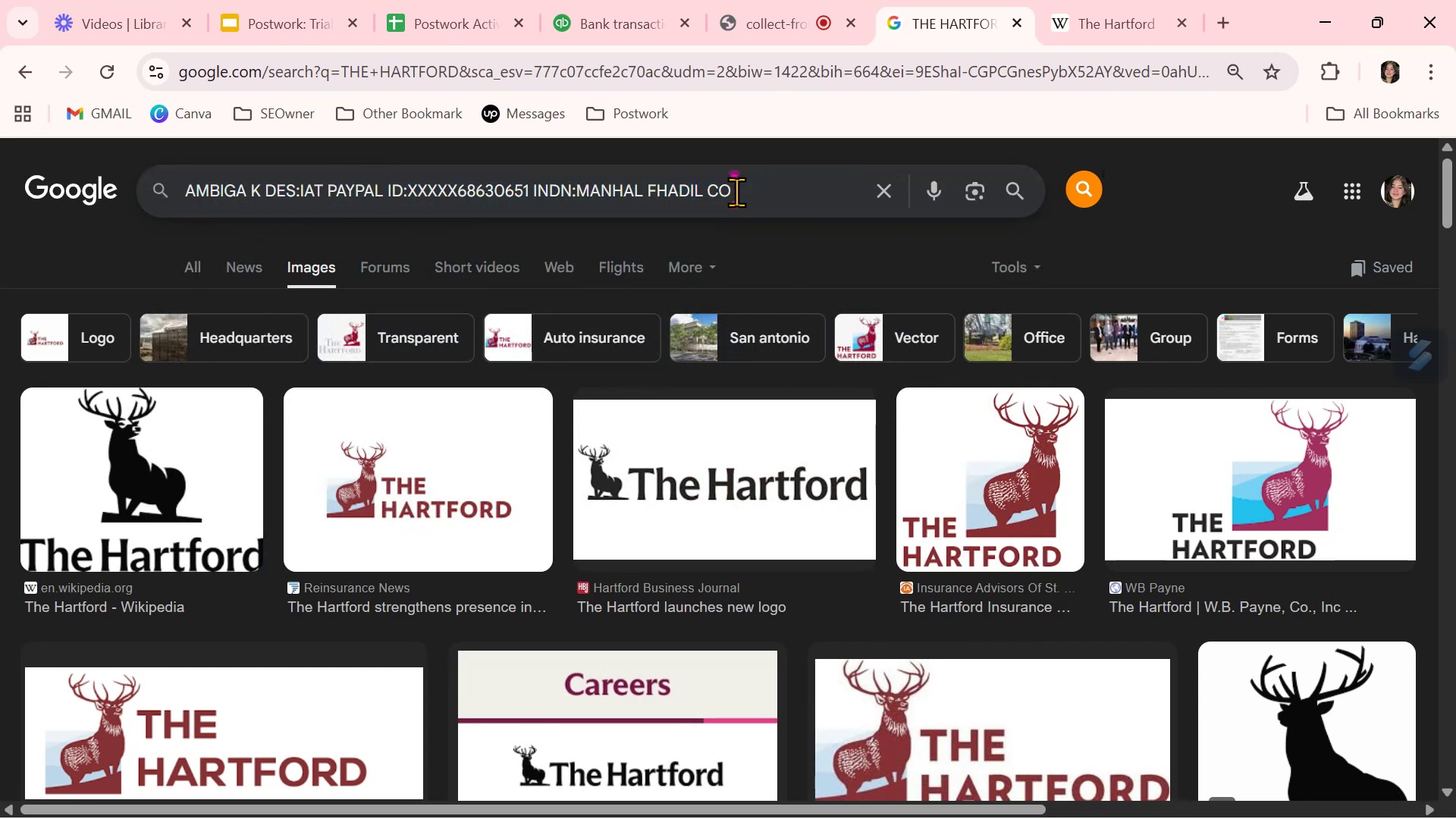 
key(NumpadEnter)
 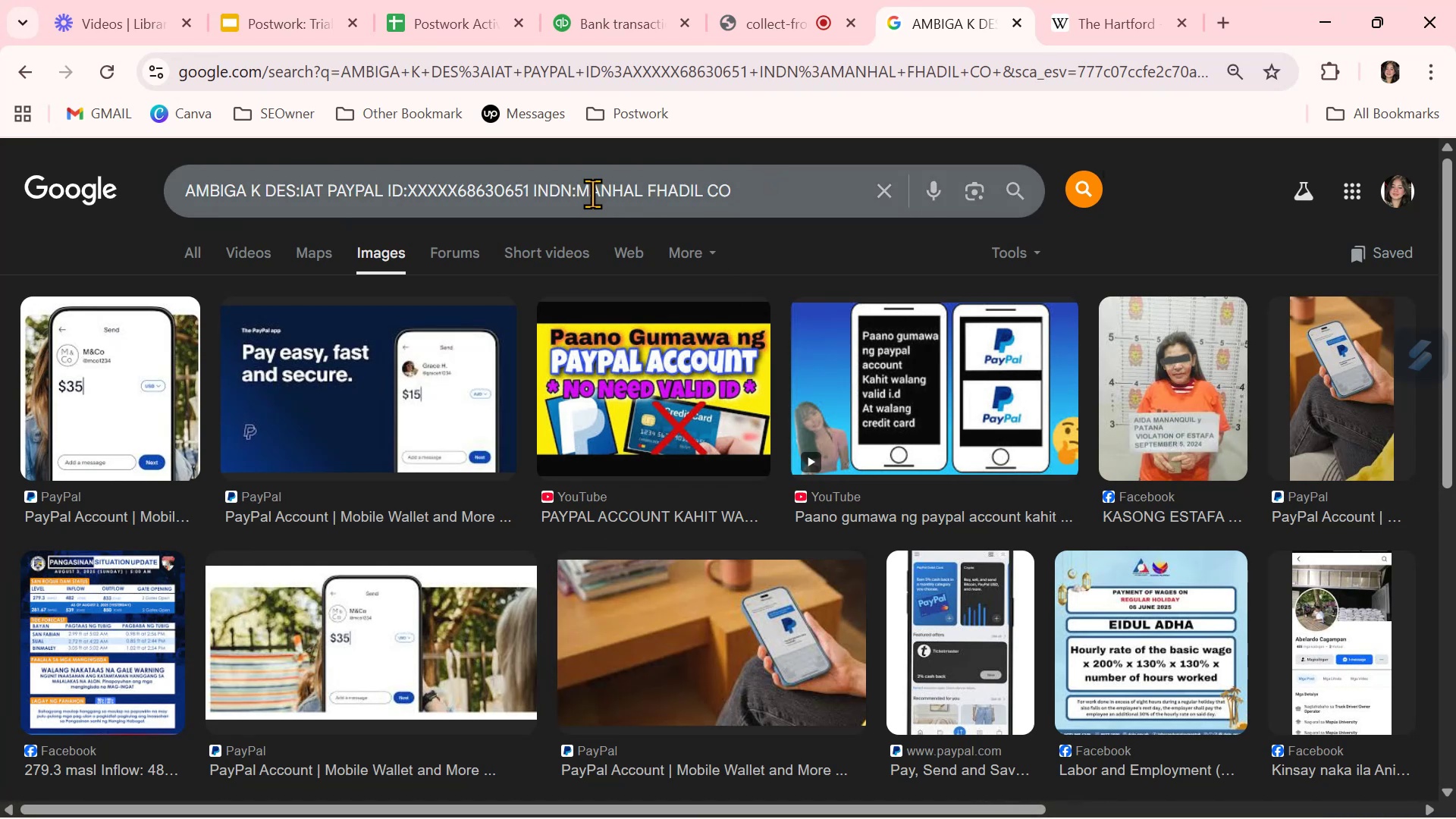 
wait(6.52)
 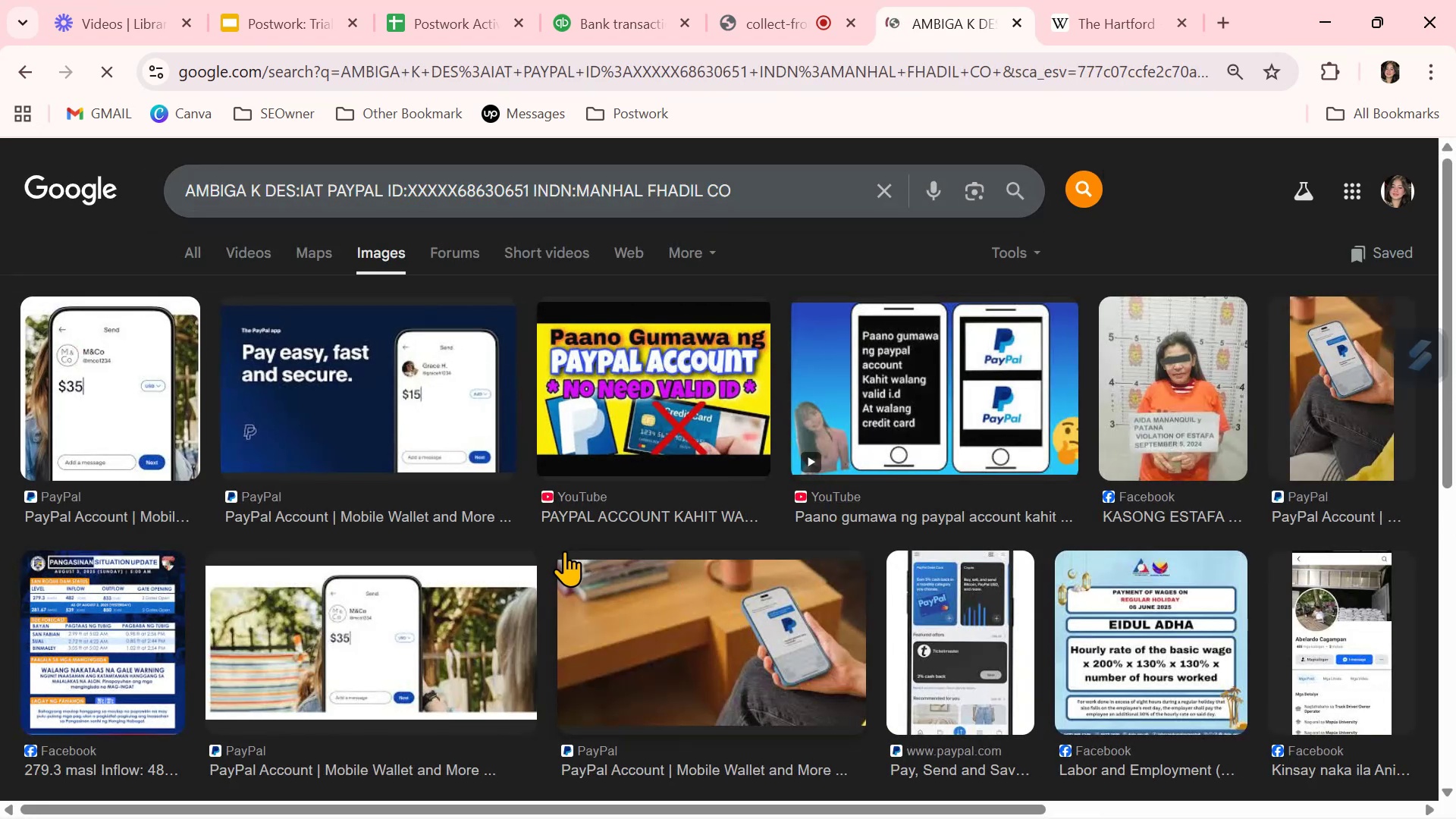 
left_click_drag(start_coordinate=[574, 187], to_coordinate=[158, 191])
 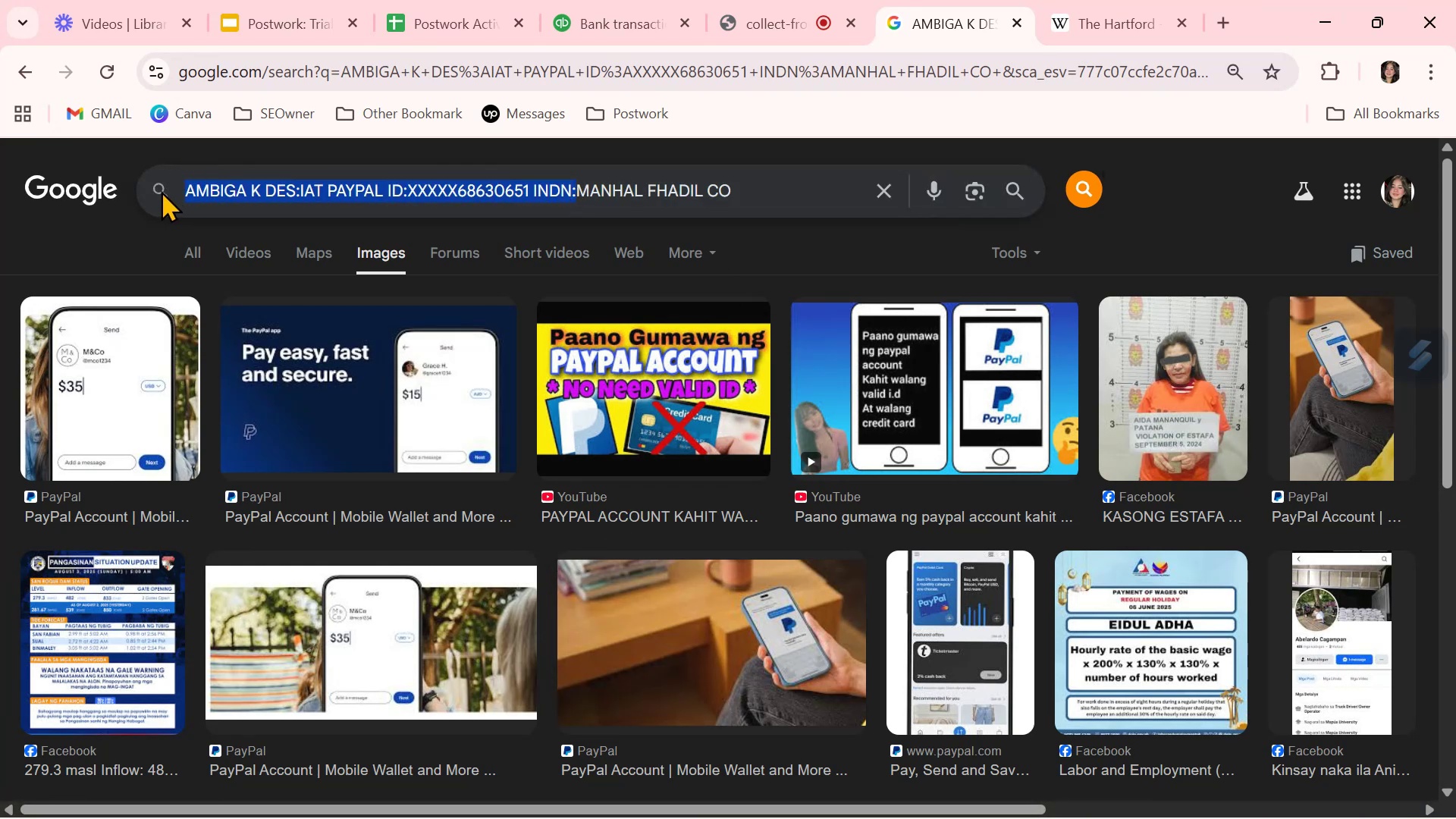 
key(Backspace)
 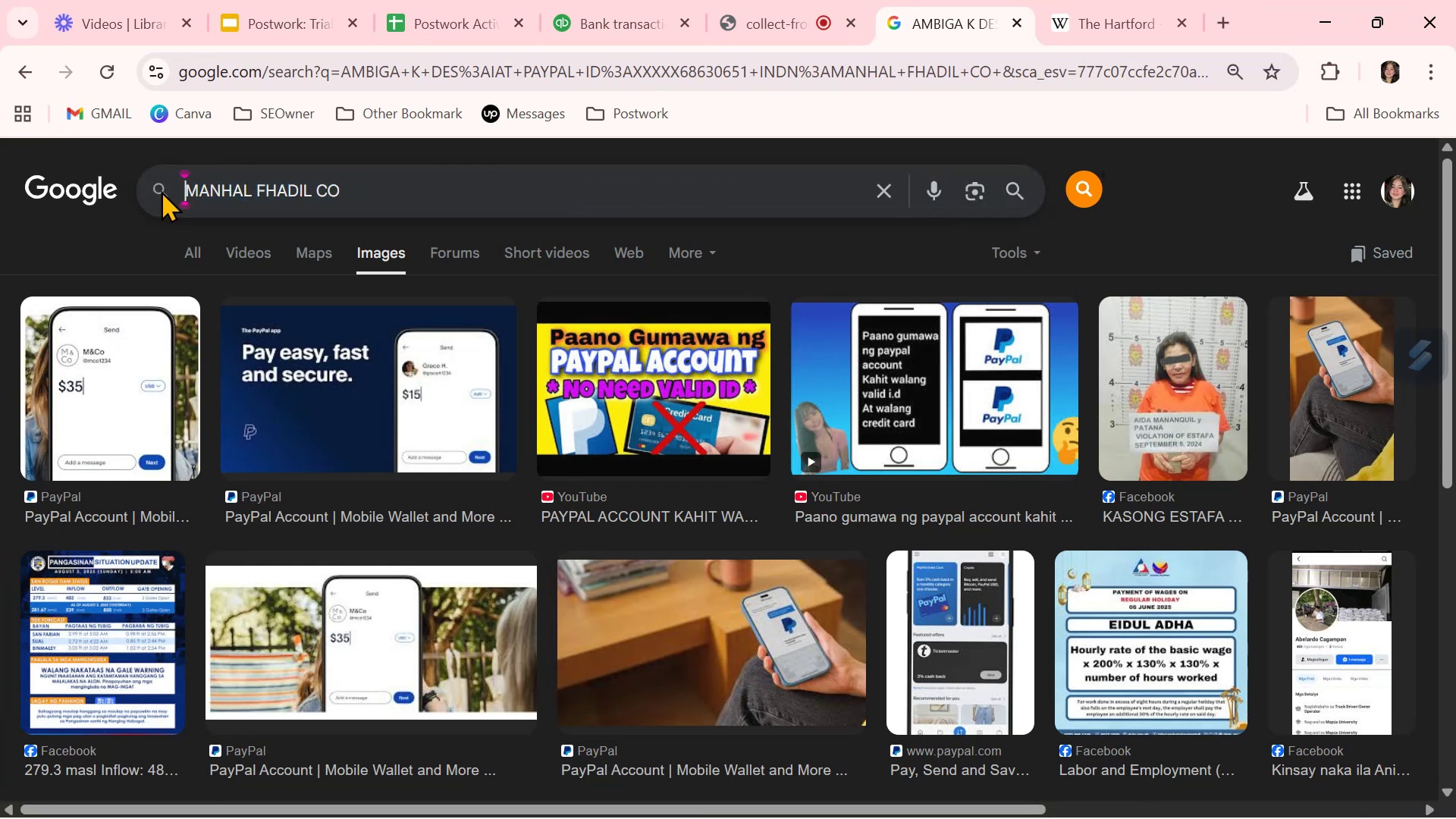 
key(Enter)
 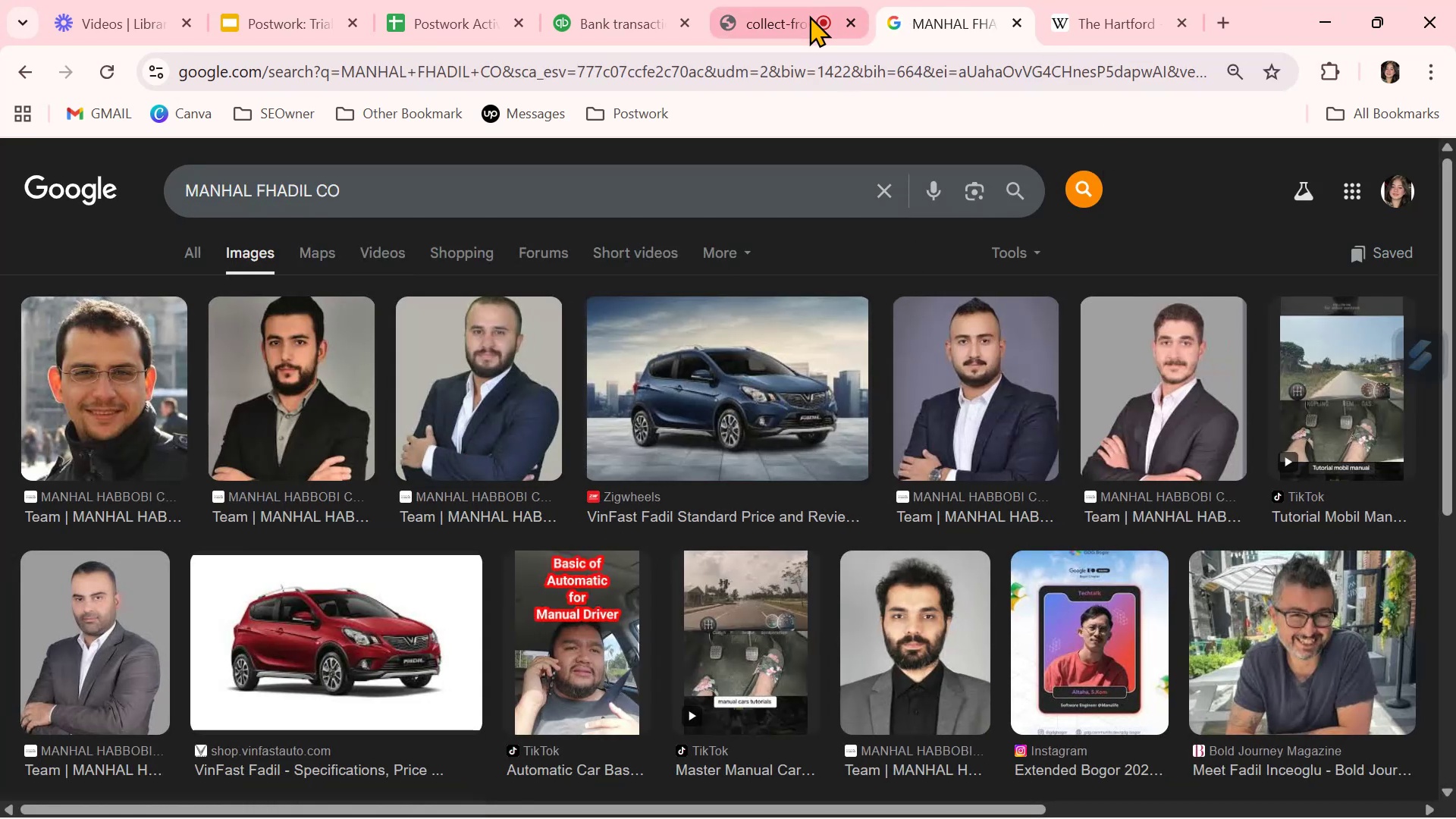 
left_click([636, 19])
 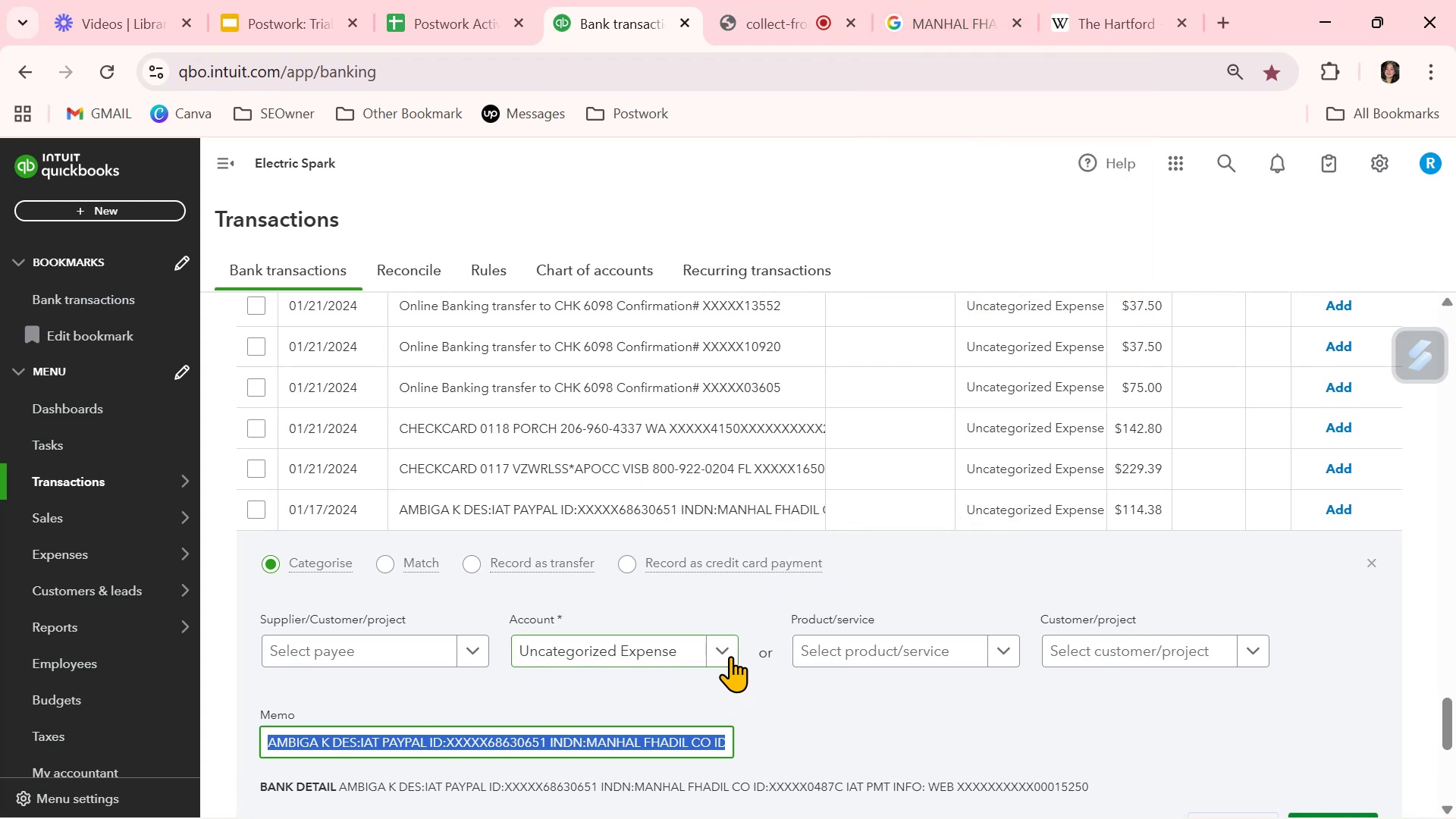 
wait(7.19)
 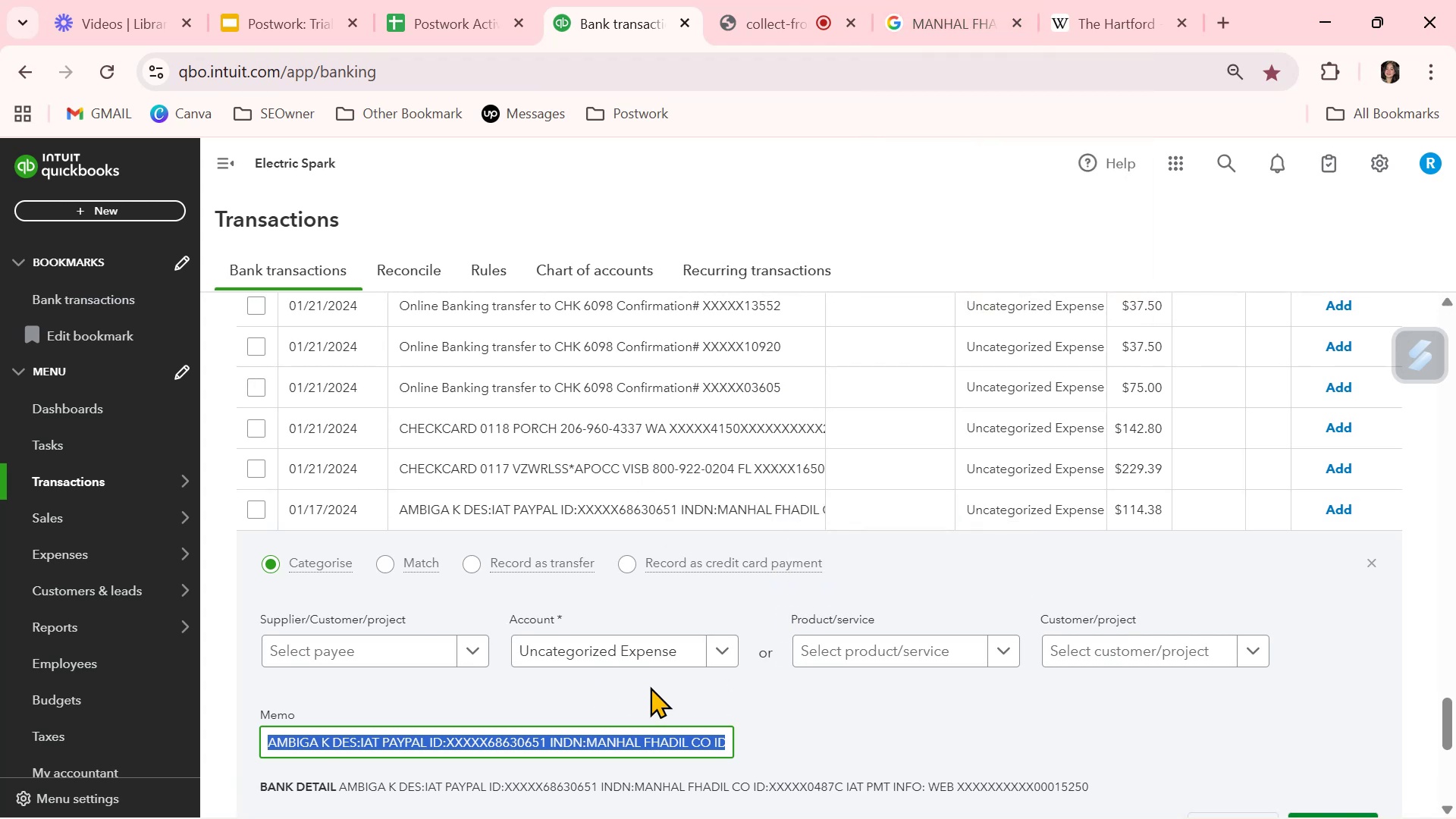 
left_click([730, 656])
 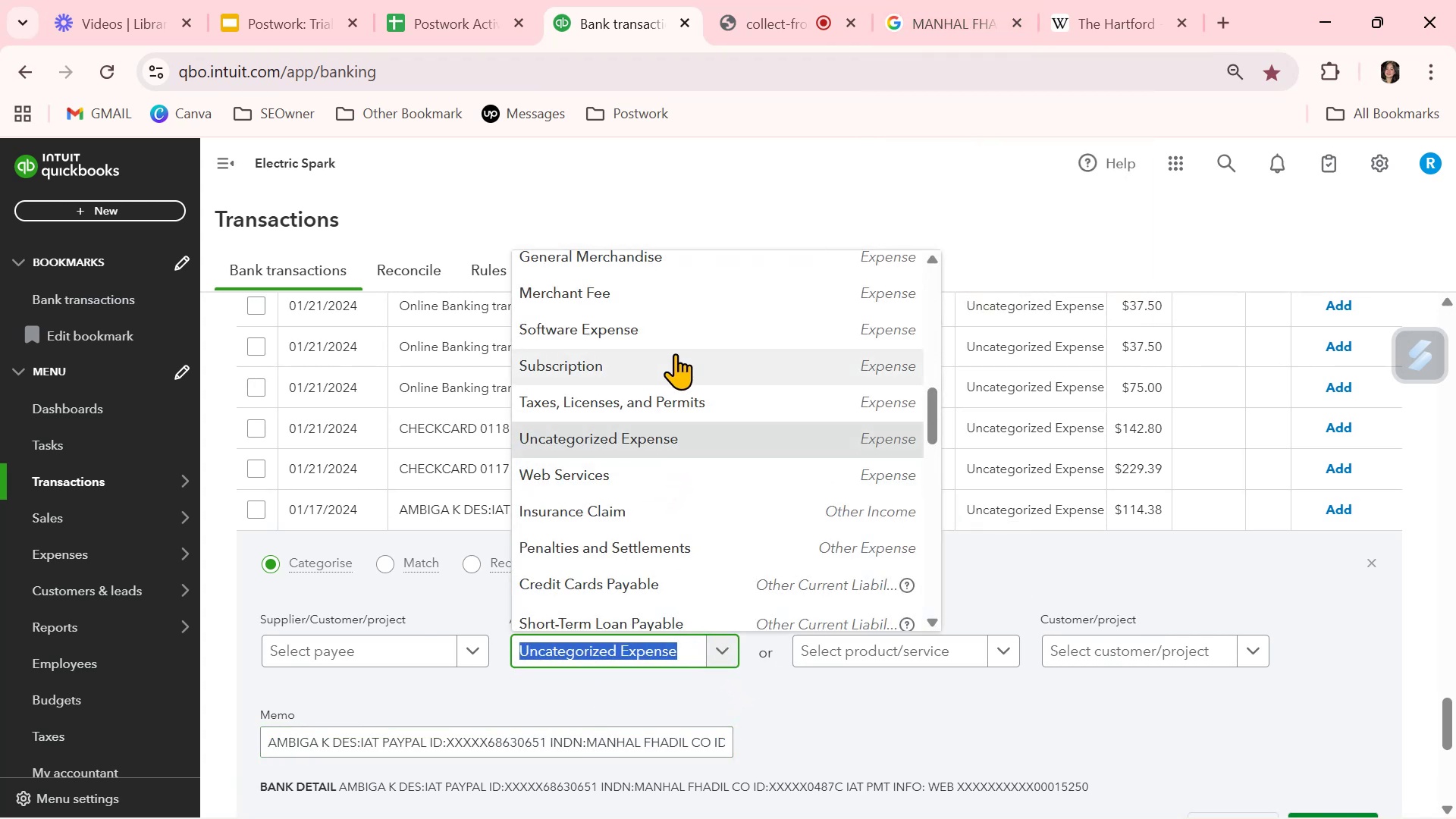 
scroll: coordinate [719, 380], scroll_direction: up, amount: 4.0
 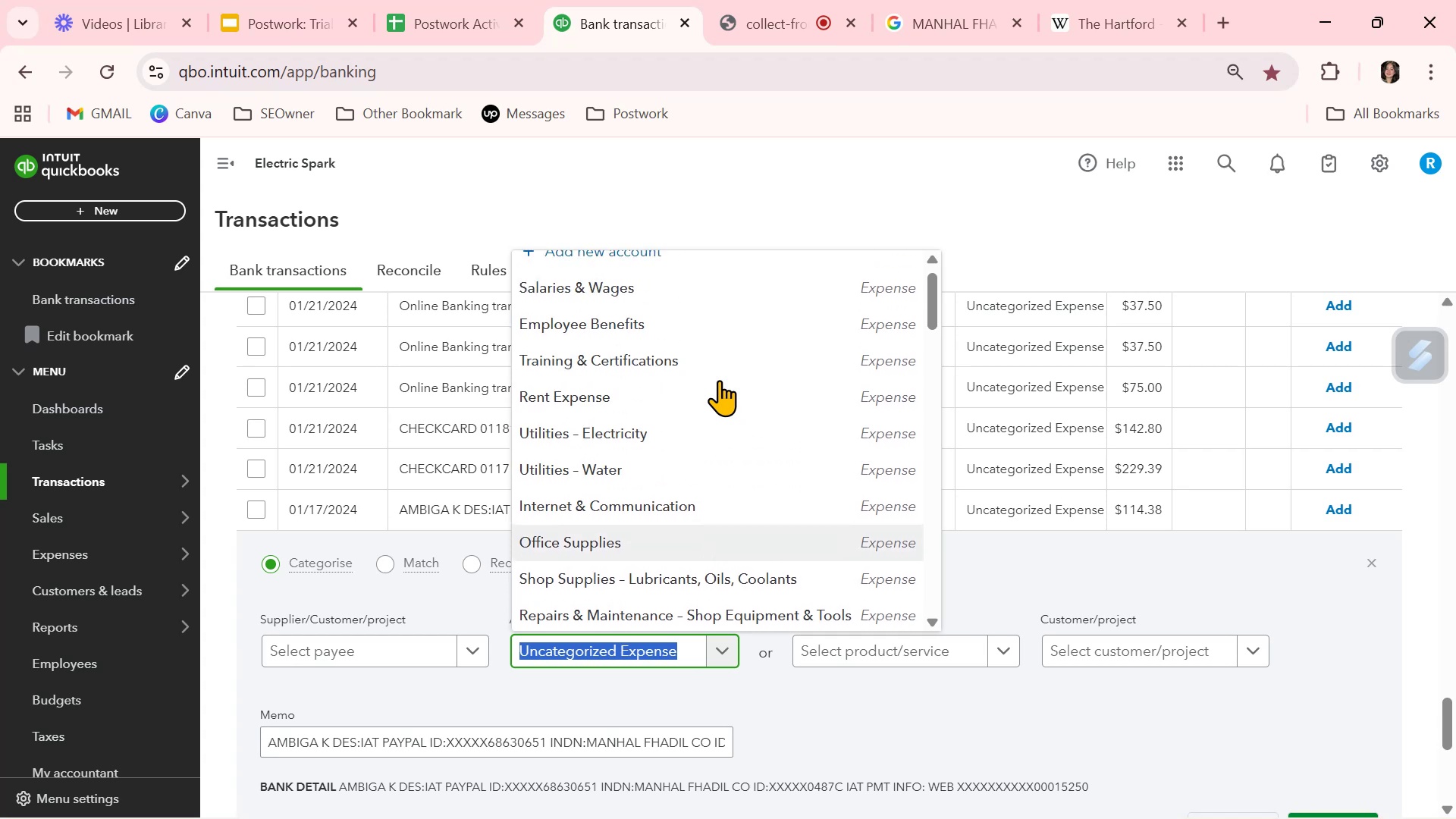 
scroll: coordinate [719, 383], scroll_direction: down, amount: 8.0
 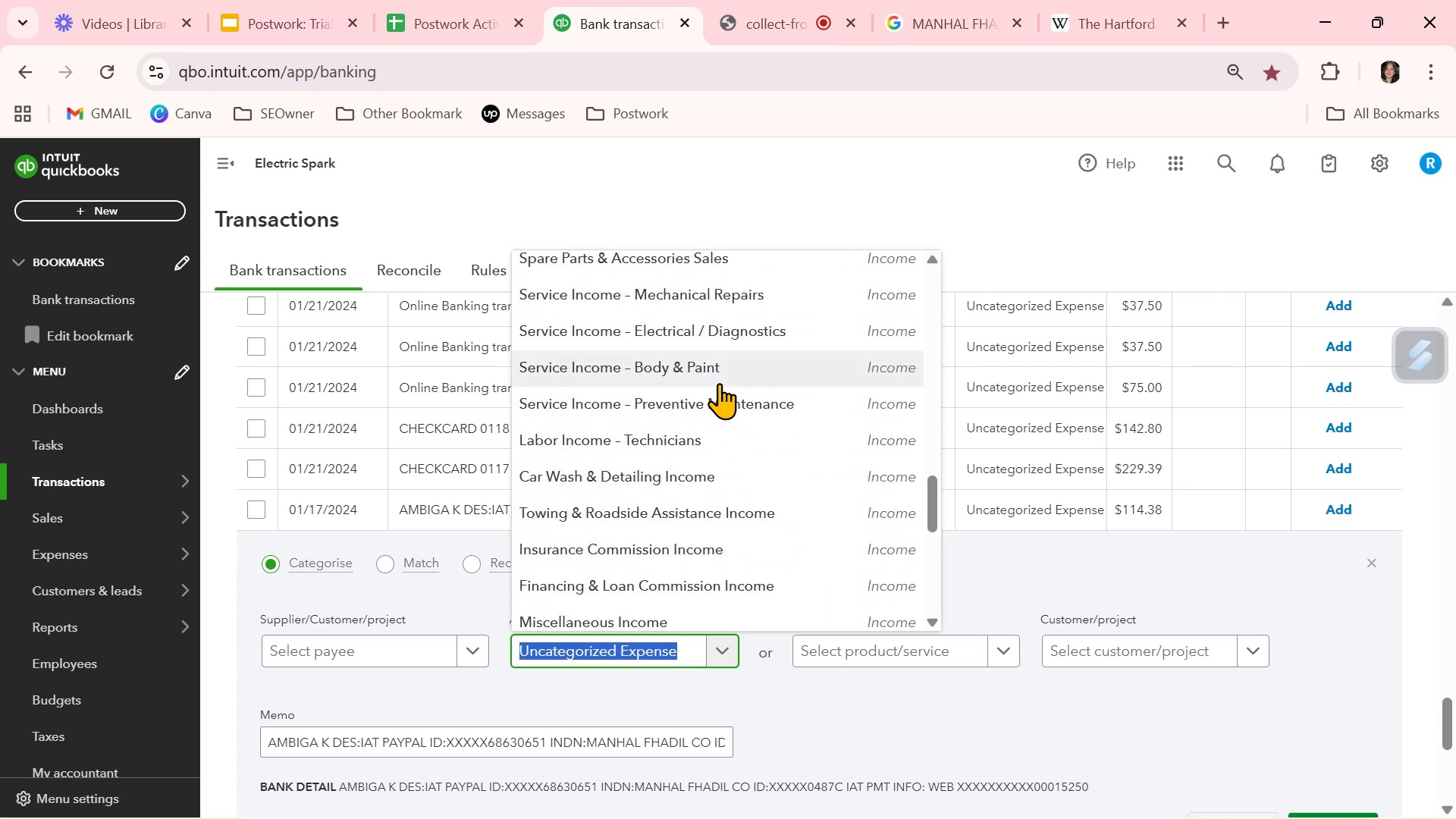 
scroll: coordinate [719, 383], scroll_direction: up, amount: 1.0
 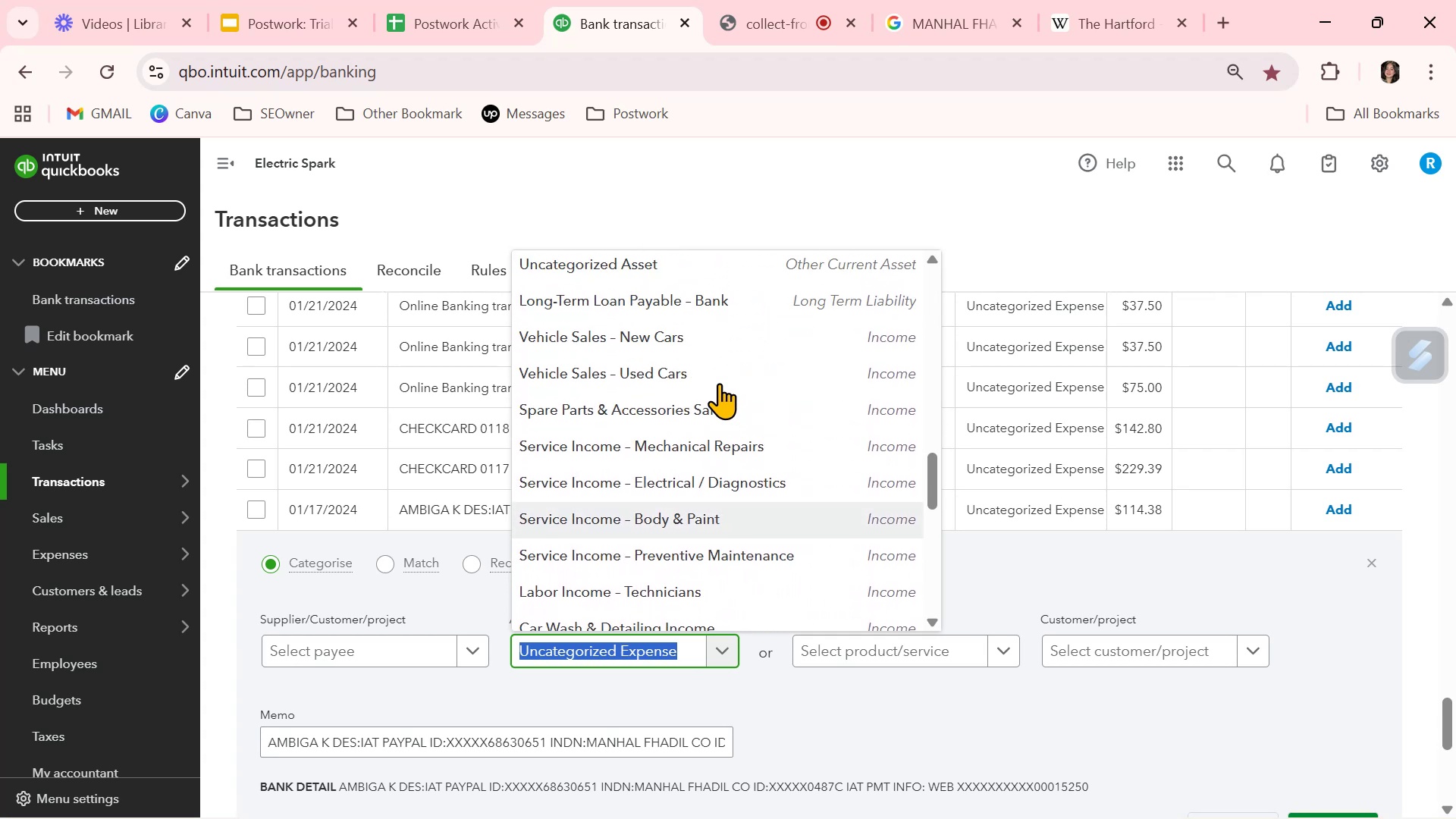 
scroll: coordinate [719, 383], scroll_direction: down, amount: 3.0
 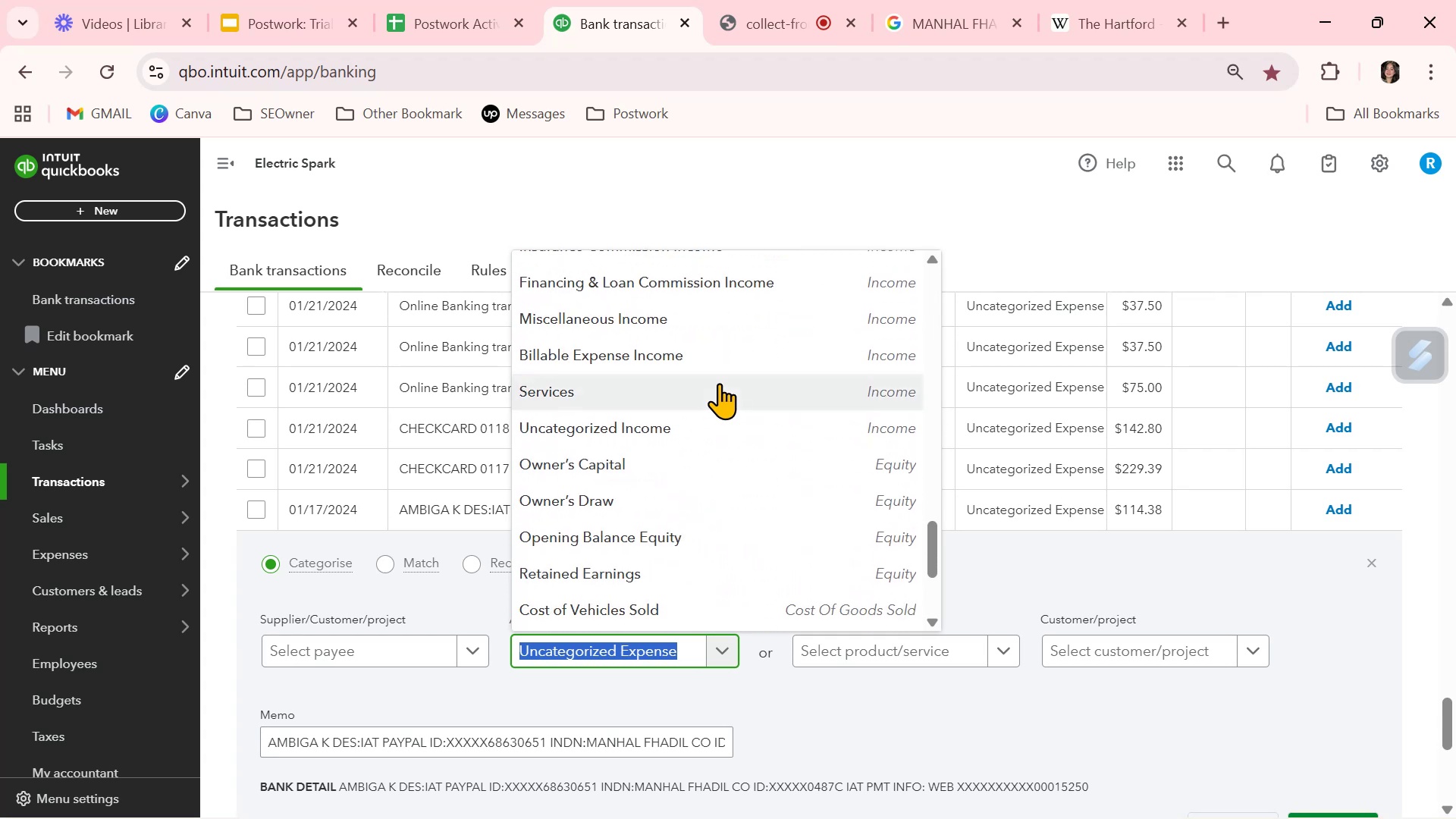 
scroll: coordinate [711, 472], scroll_direction: up, amount: 7.0
 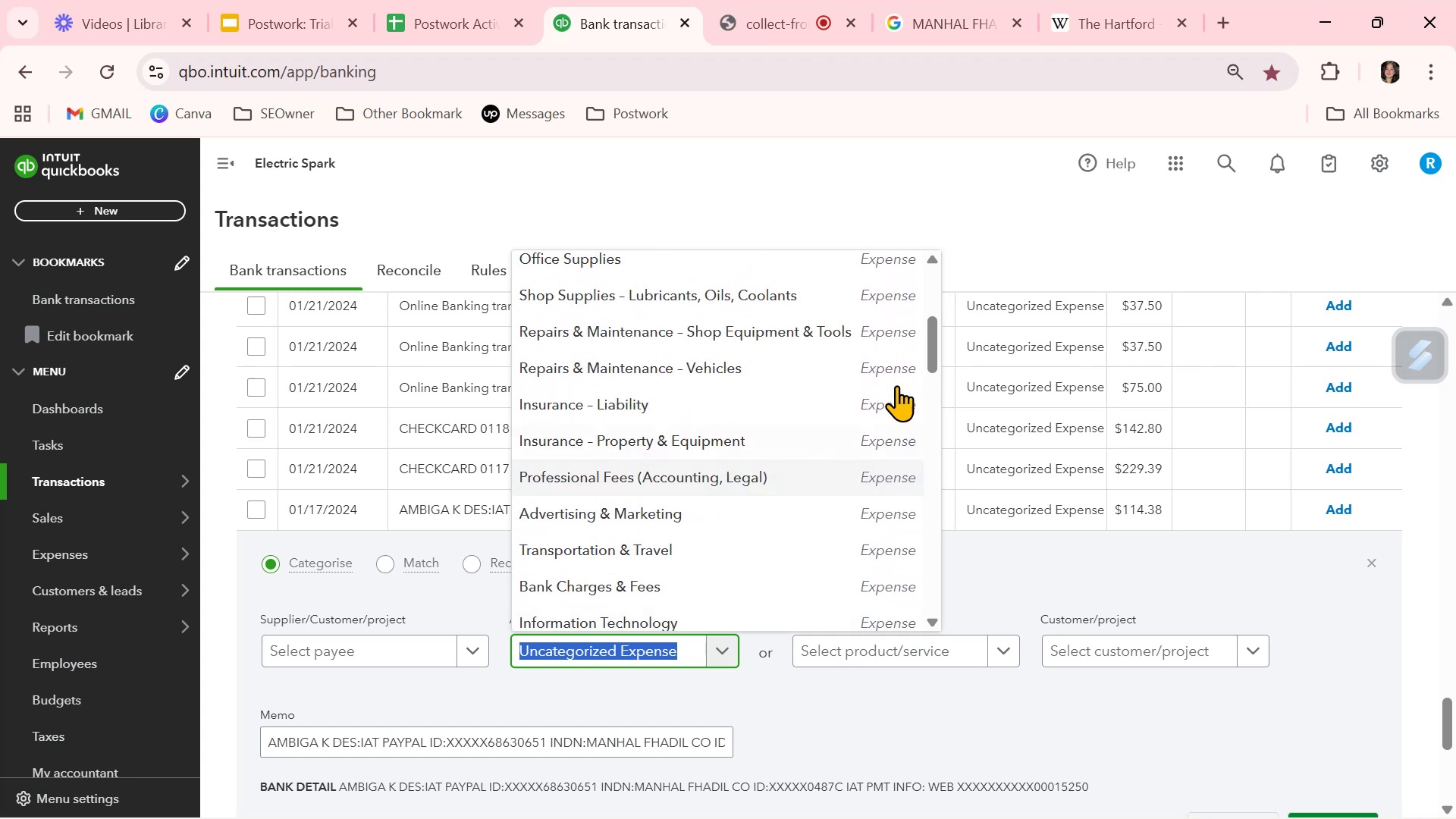 
left_click([995, 224])
 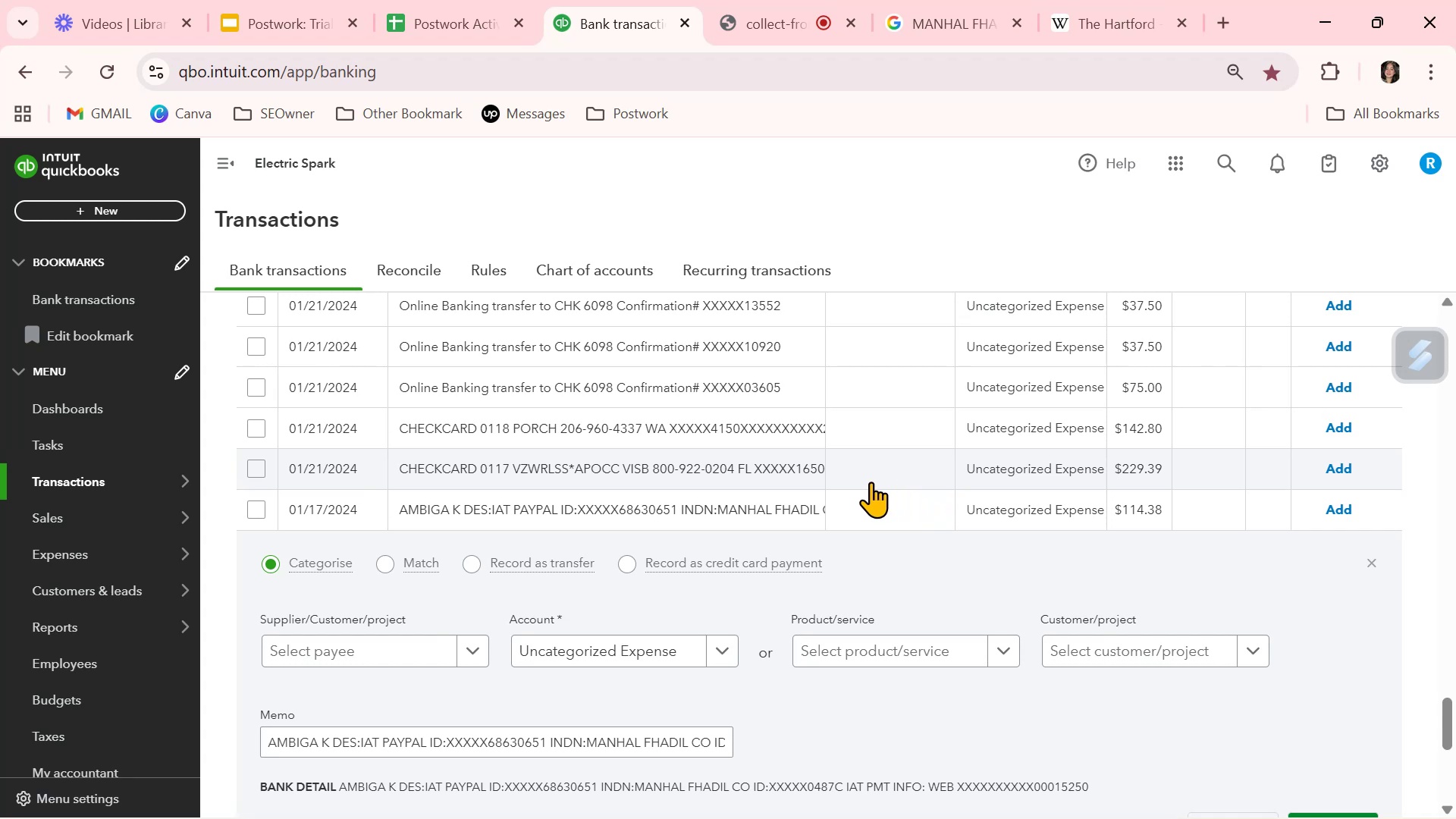 
left_click([755, 465])
 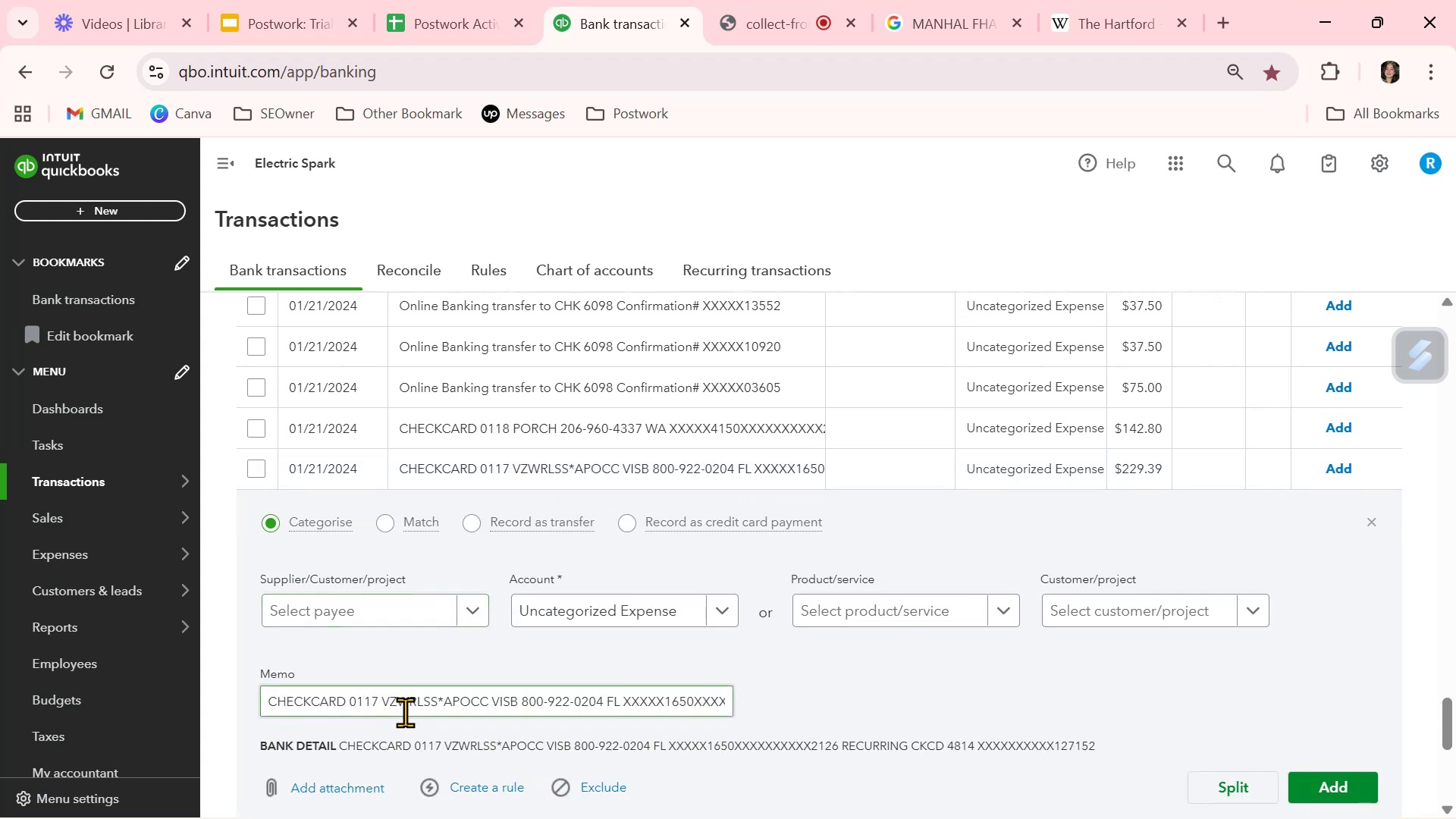 
left_click_drag(start_coordinate=[382, 699], to_coordinate=[435, 702])
 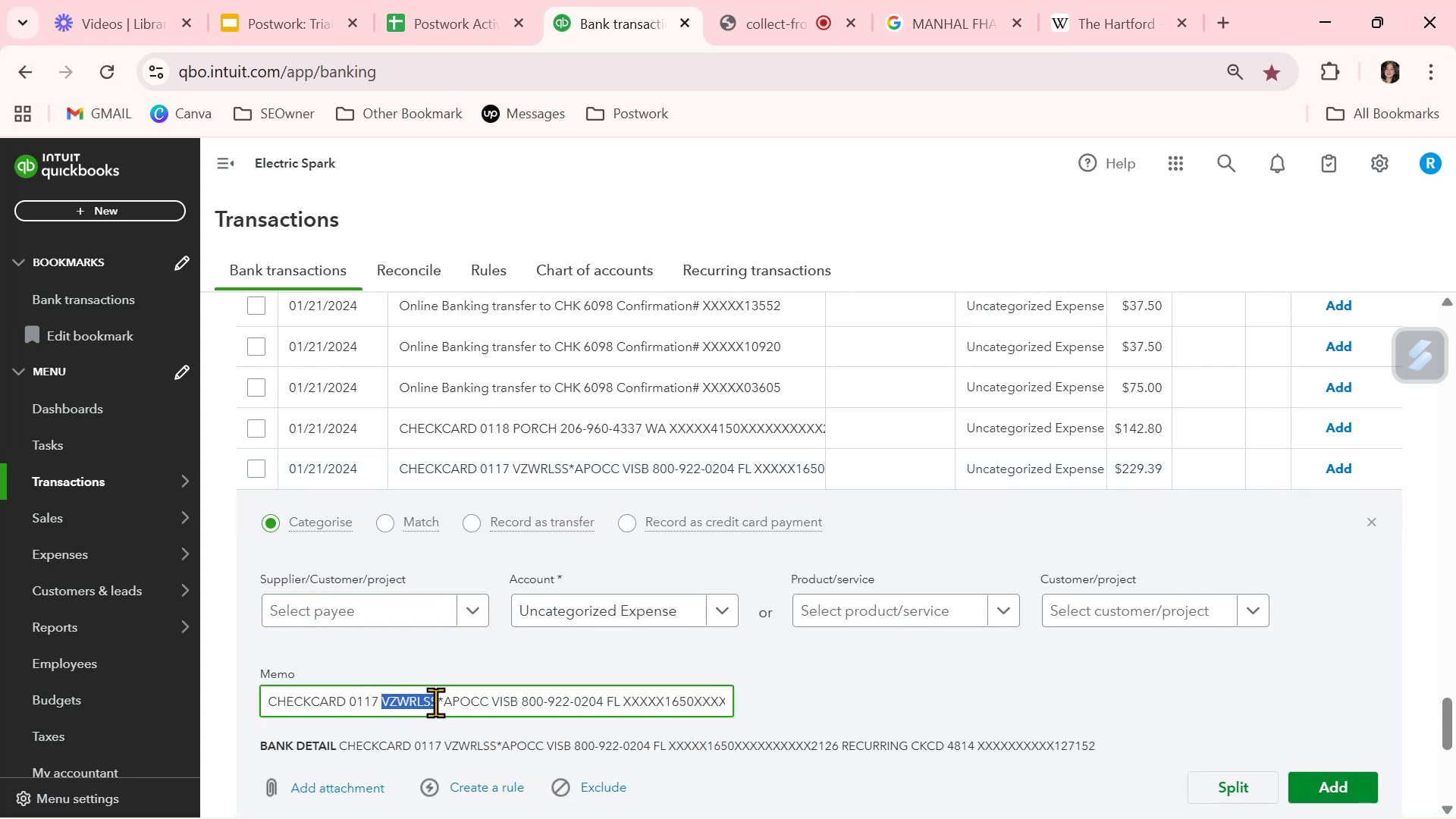 
key(Control+ControlLeft)
 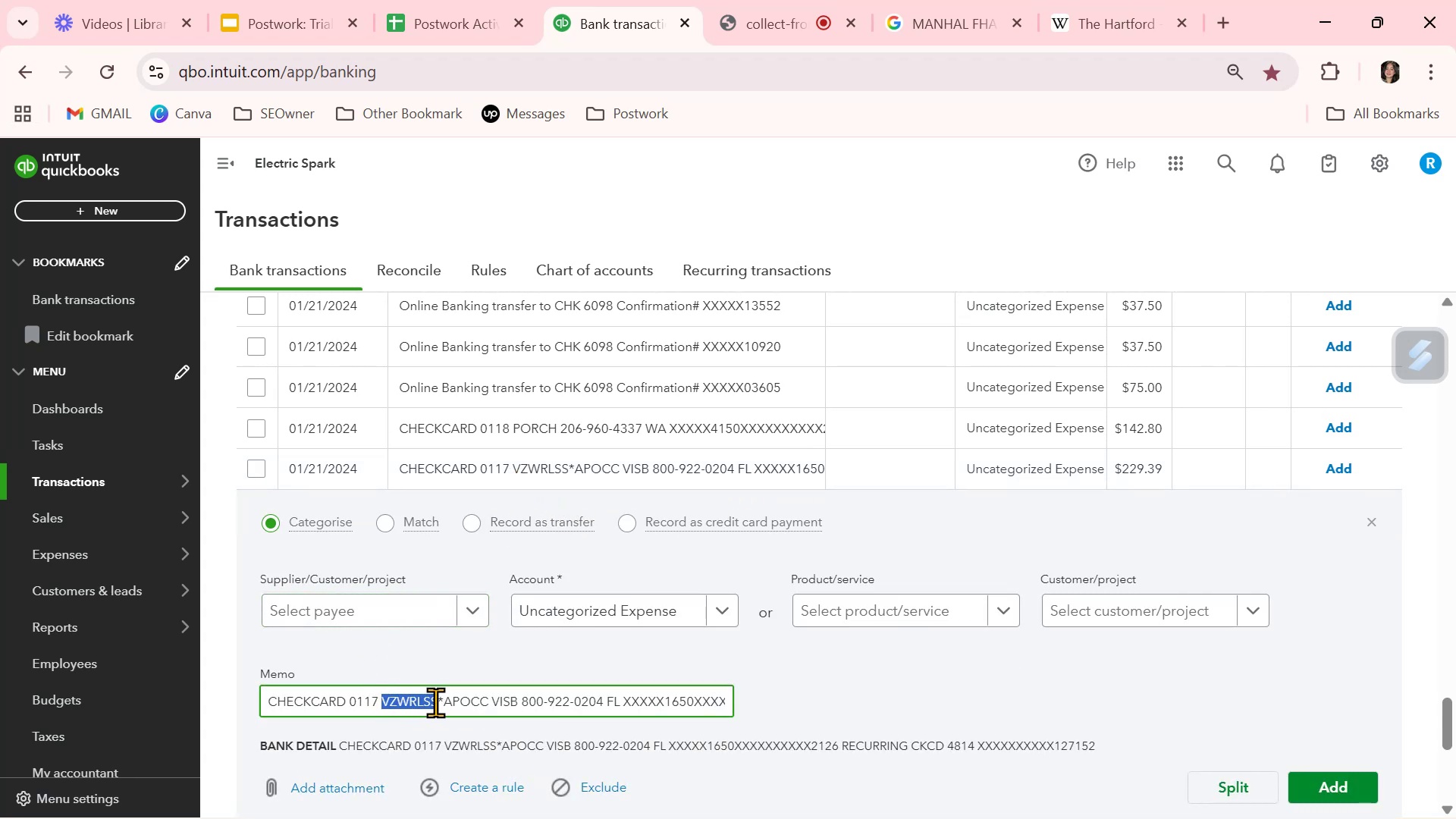 
key(Control+C)
 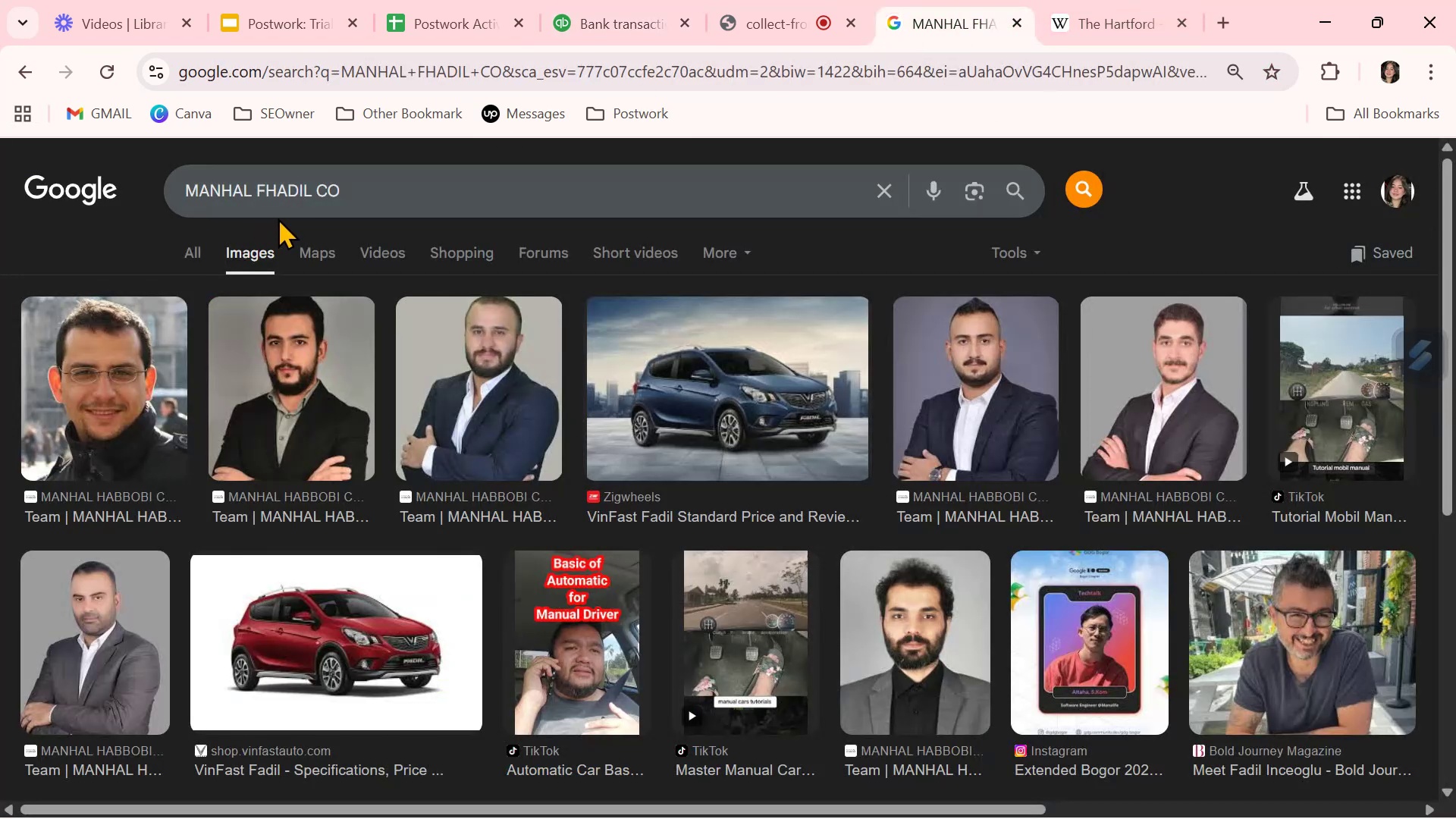 
double_click([284, 190])
 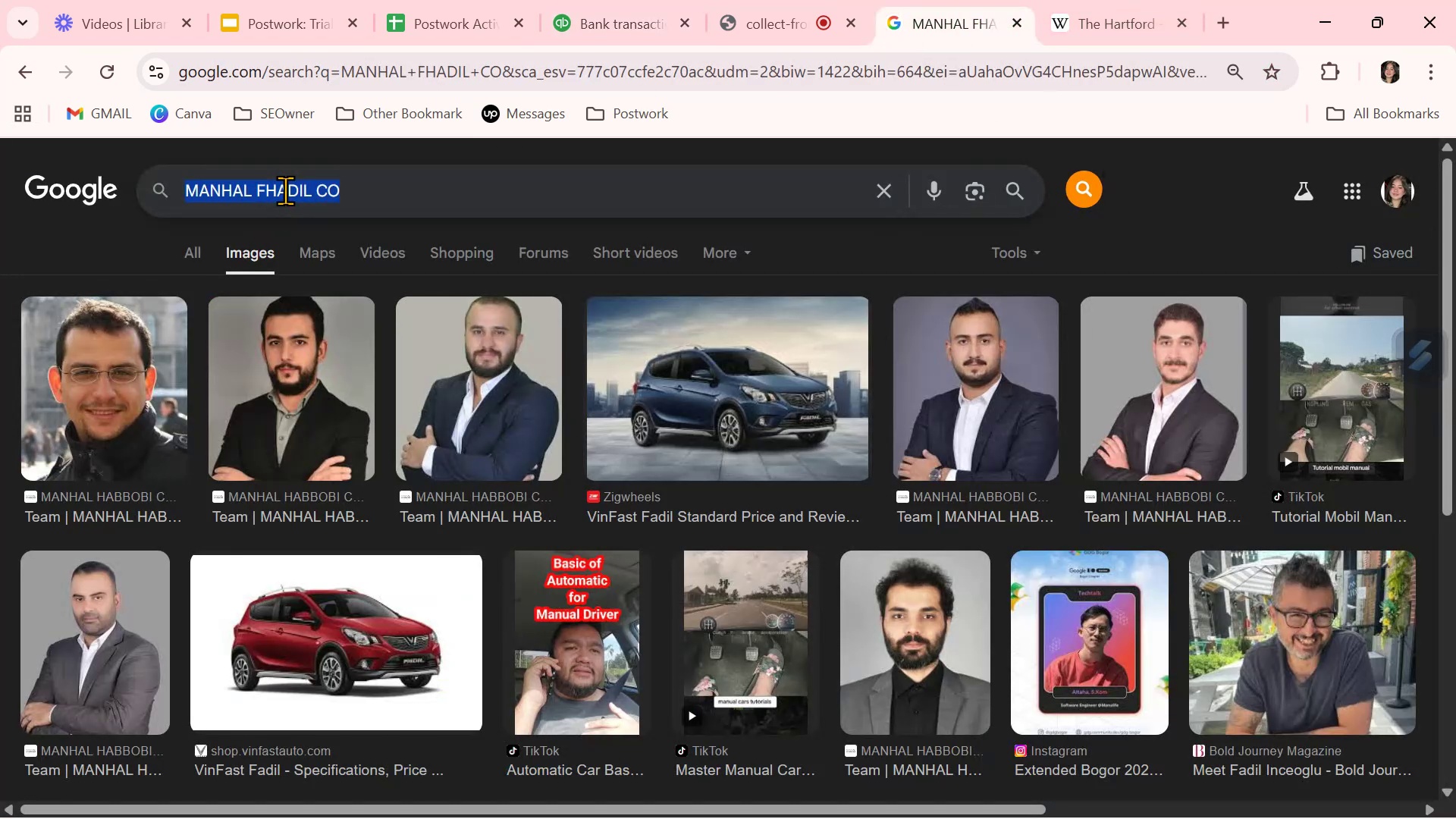 
triple_click([285, 190])
 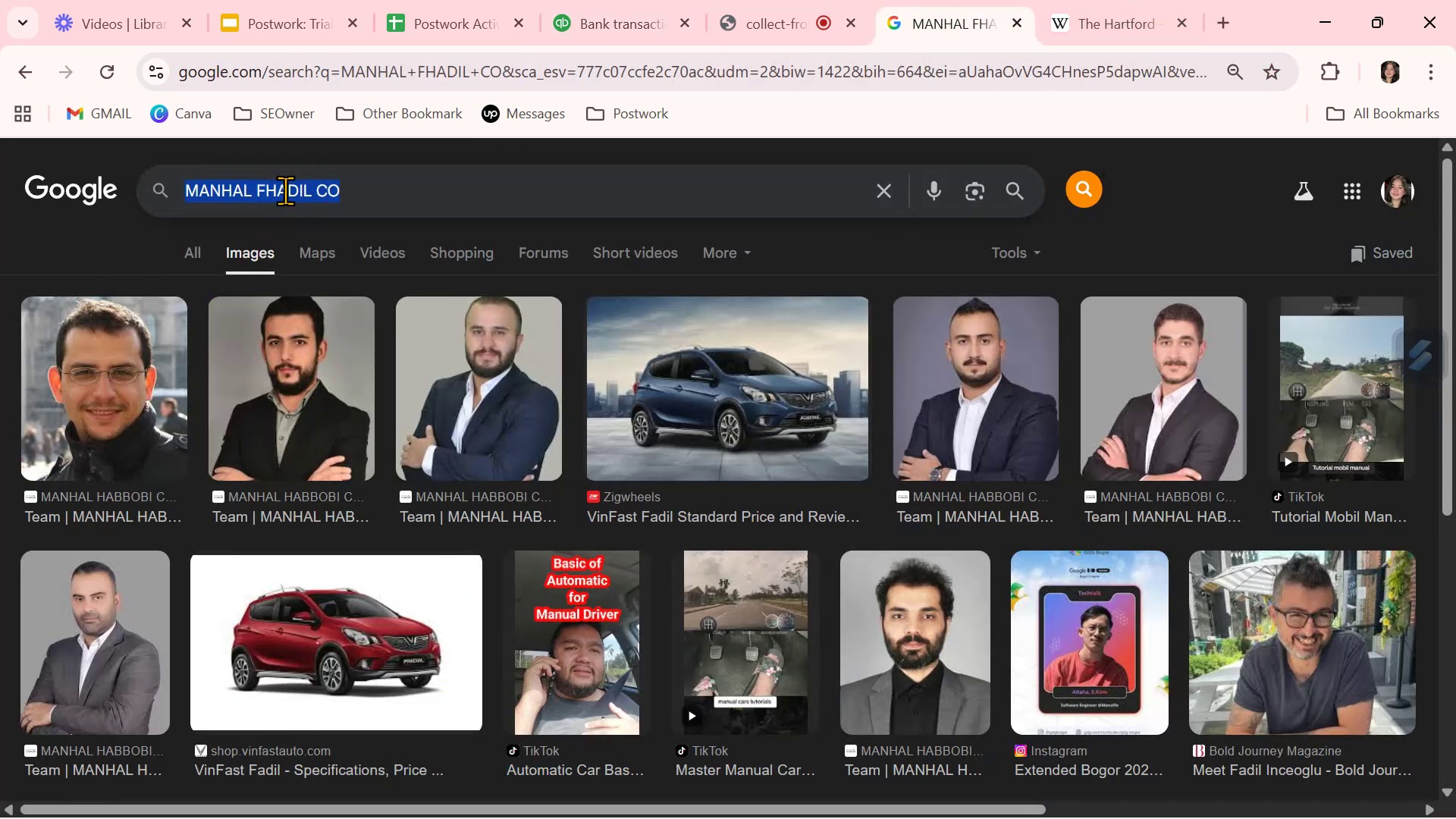 
key(Control+ControlLeft)
 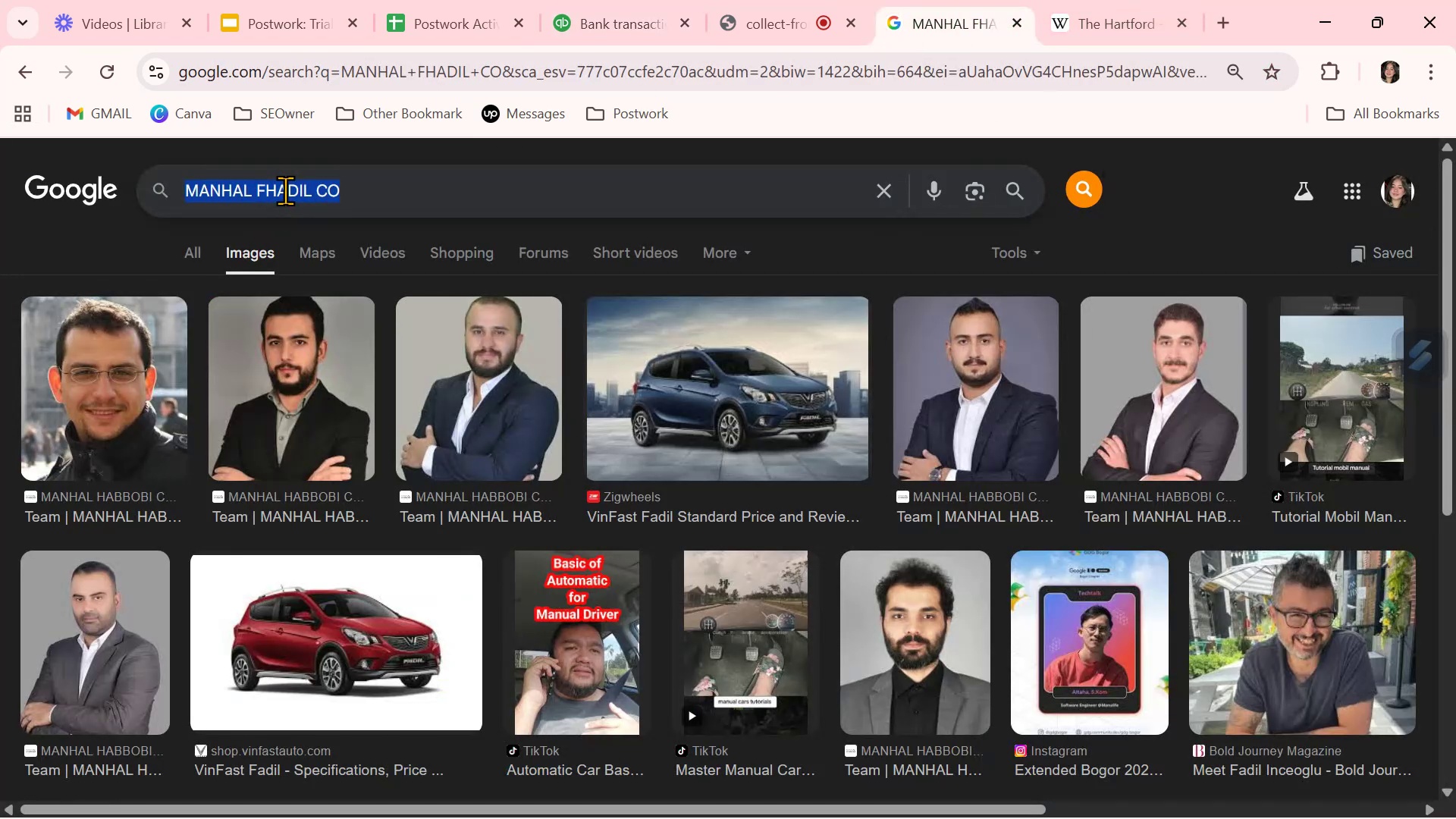 
key(Control+V)
 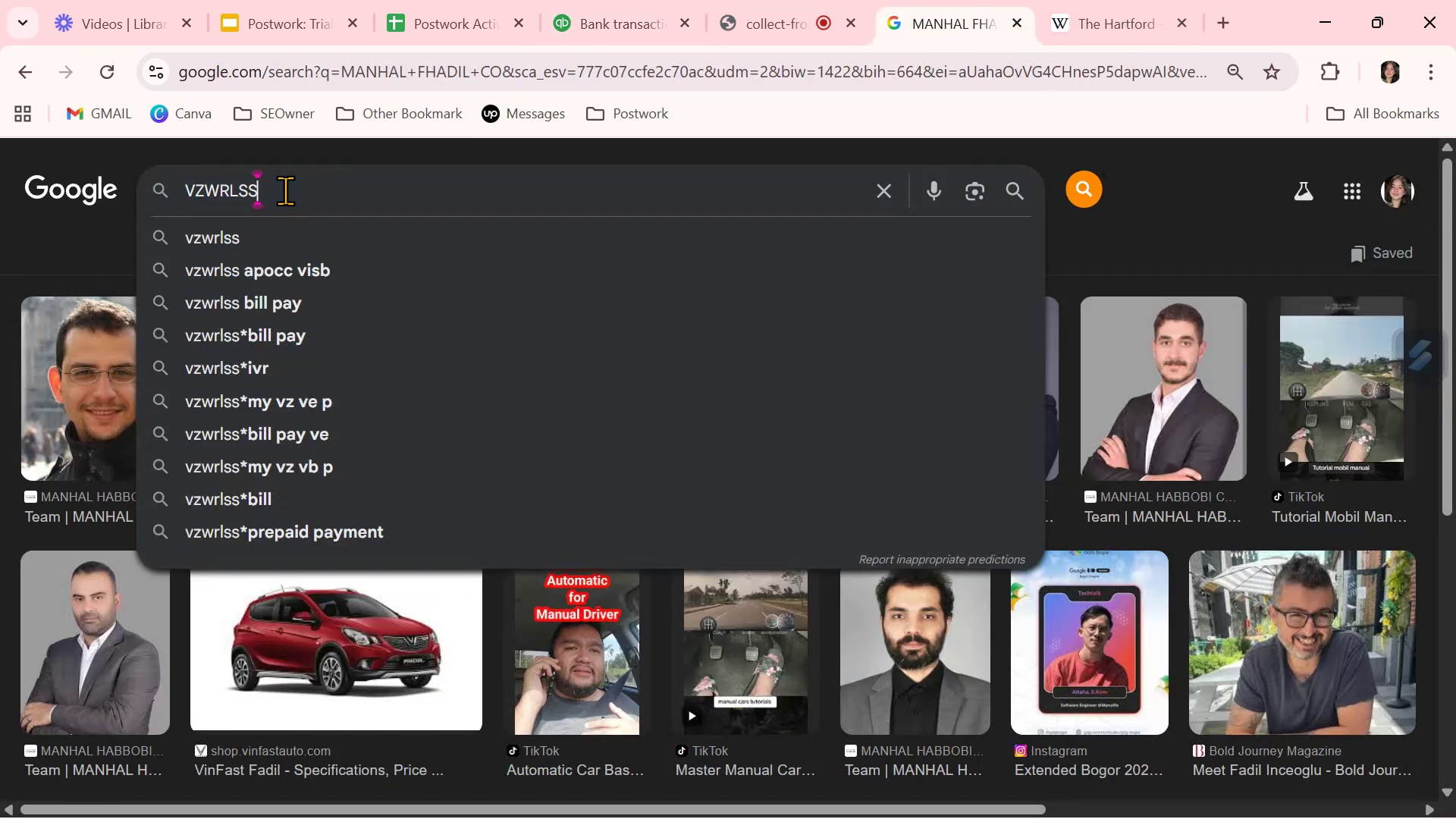 
key(NumpadEnter)
 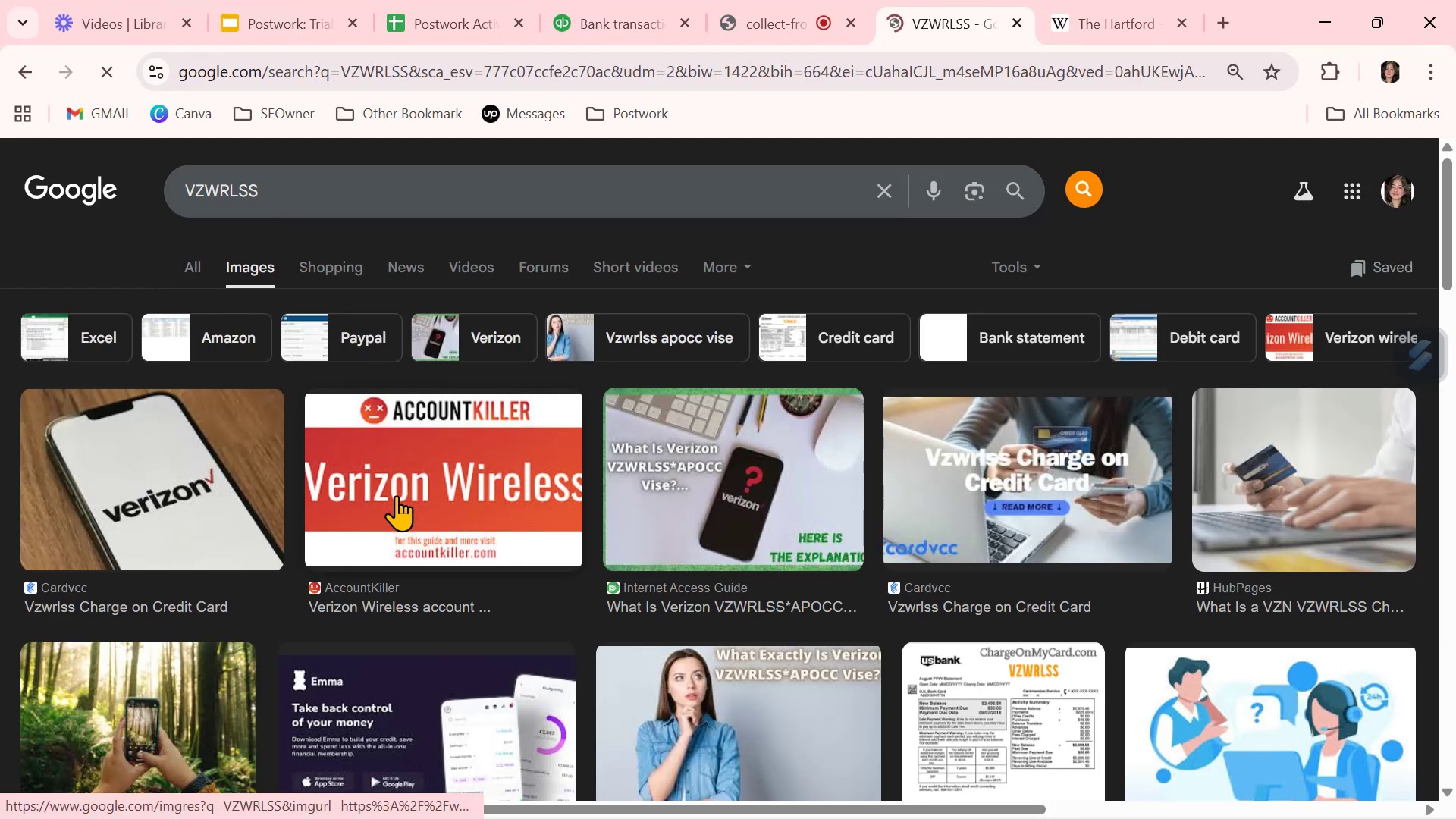 
left_click([343, 184])
 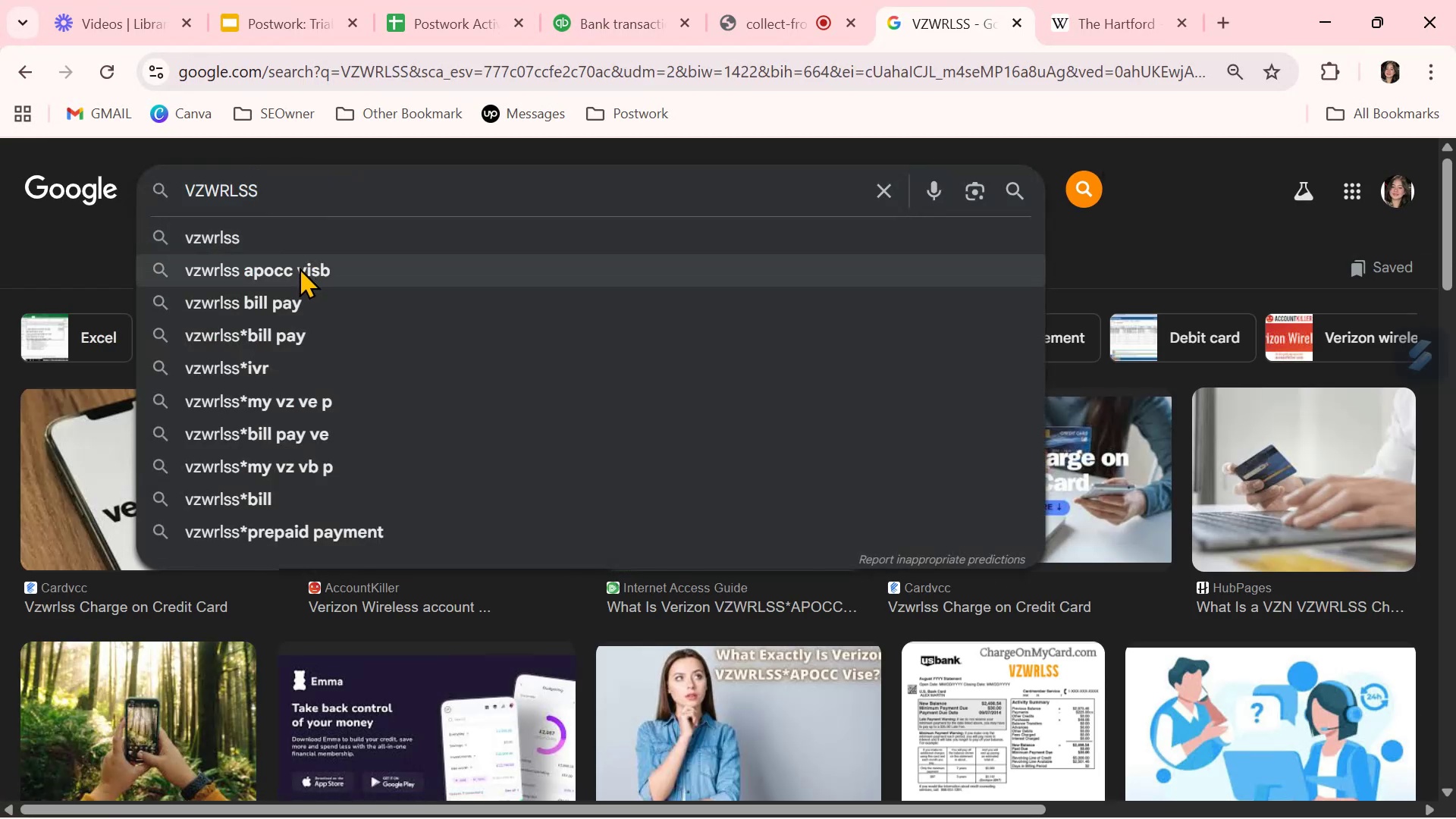 
left_click([292, 275])
 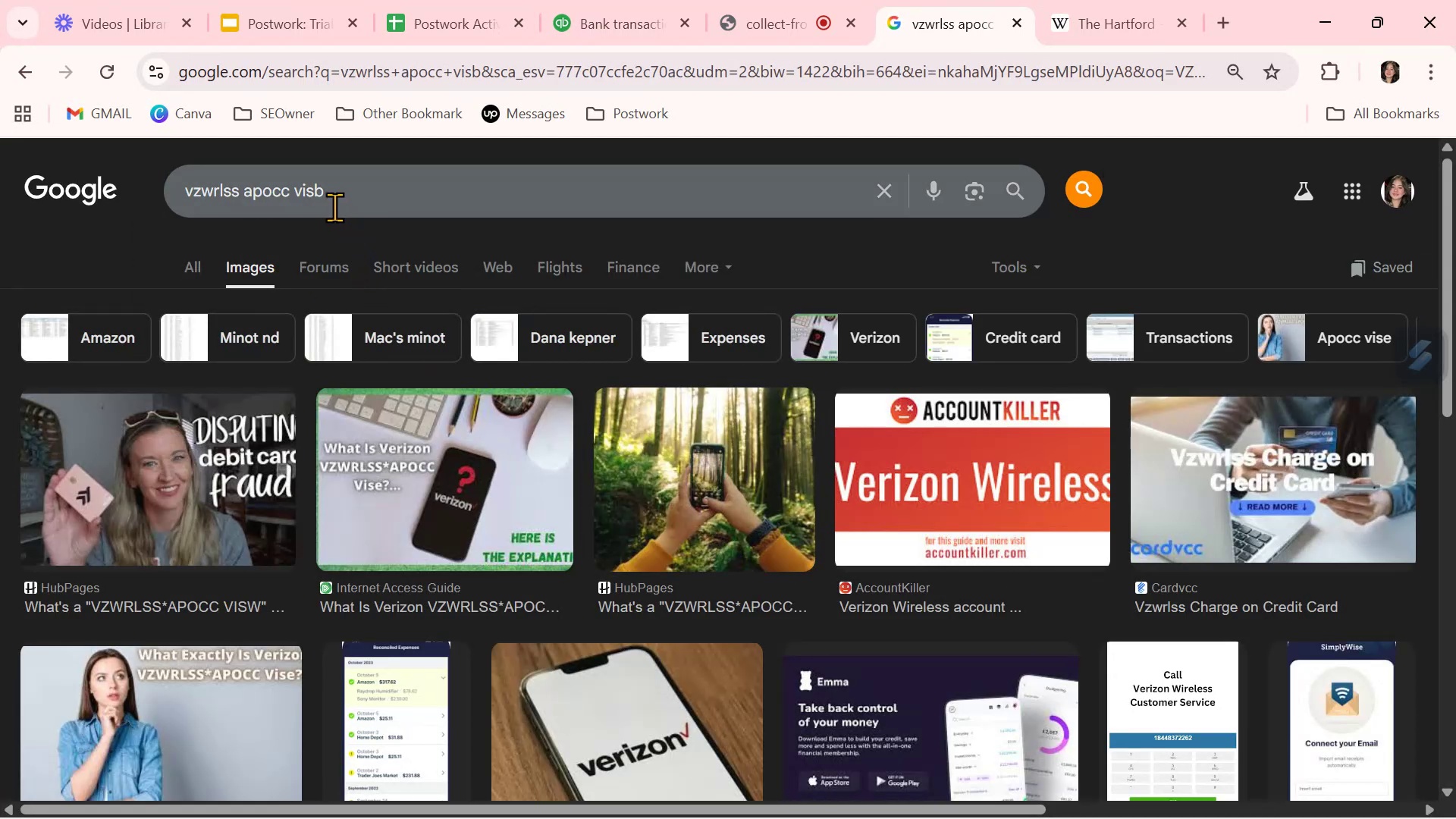 
left_click_drag(start_coordinate=[335, 194], to_coordinate=[293, 190])
 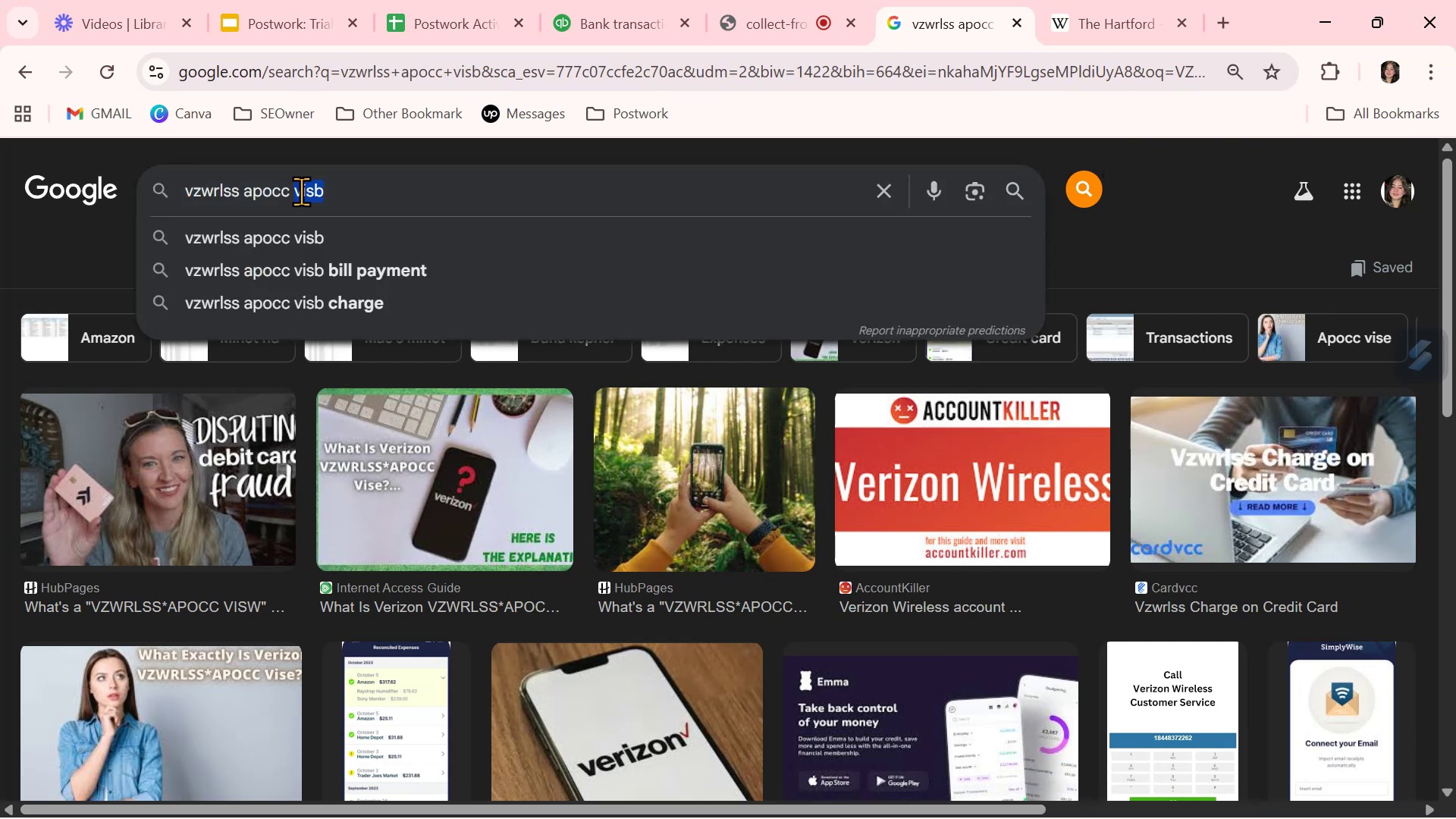 
key(Backspace)
 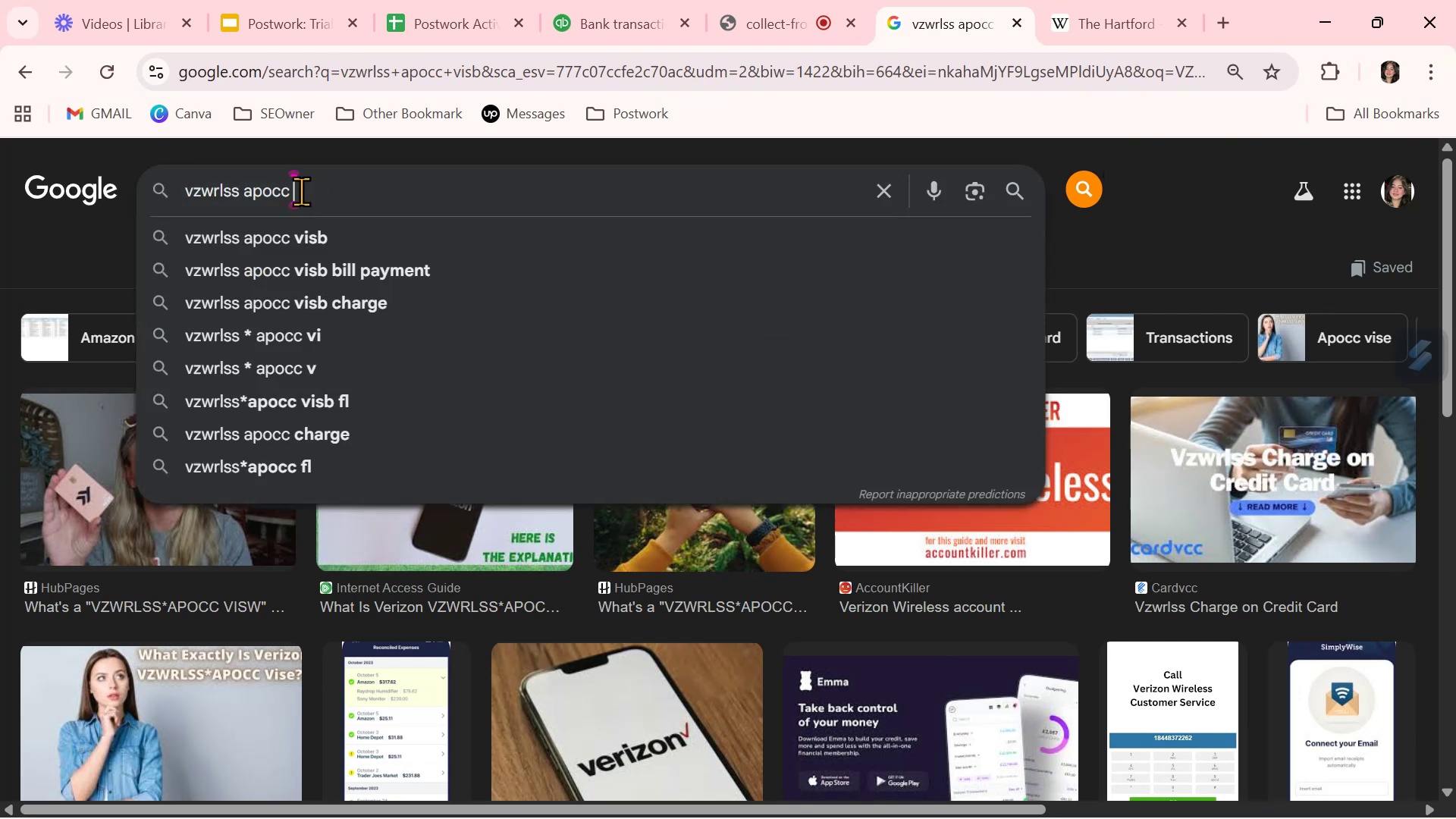 
key(Backspace)
 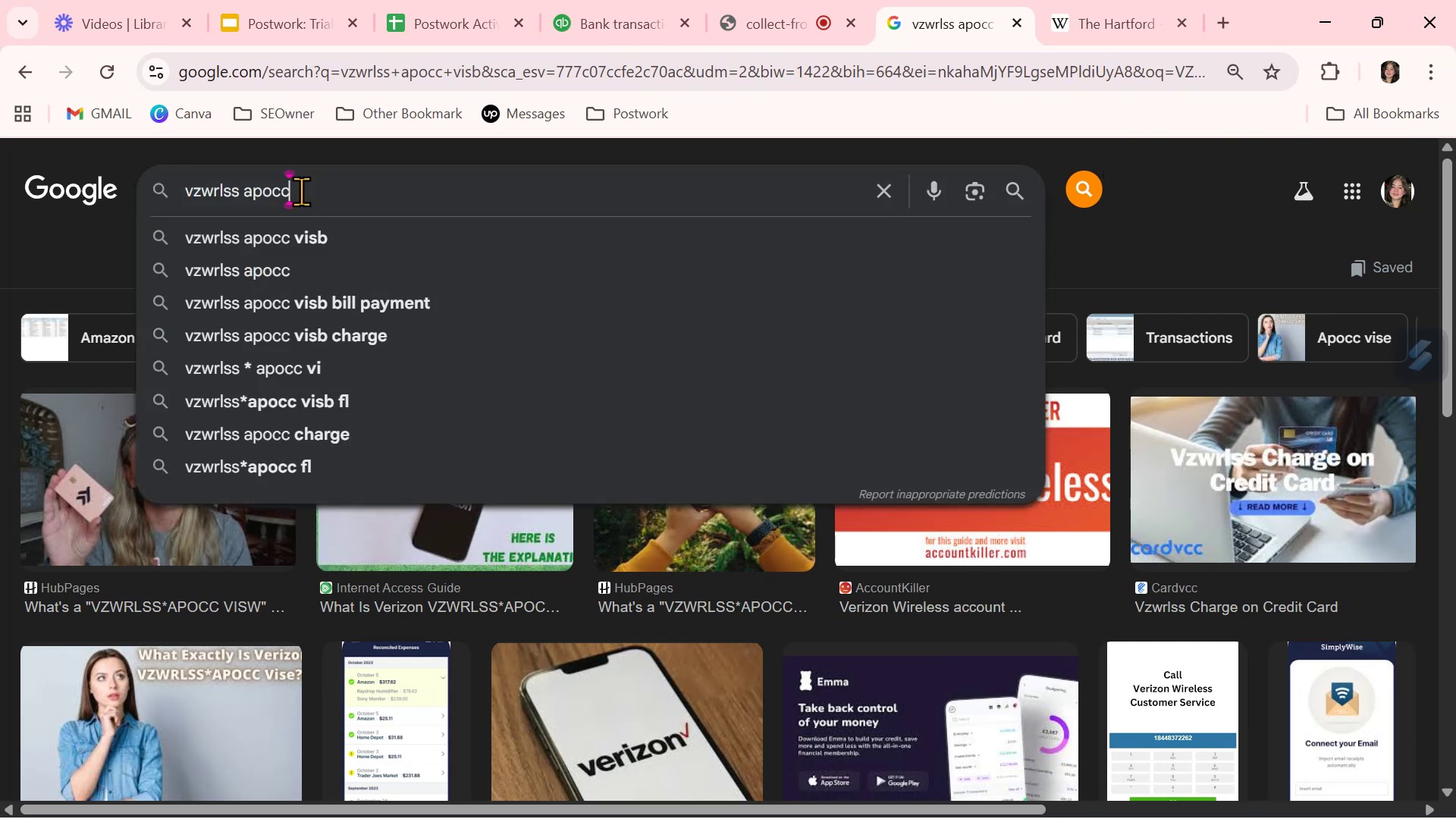 
key(Enter)
 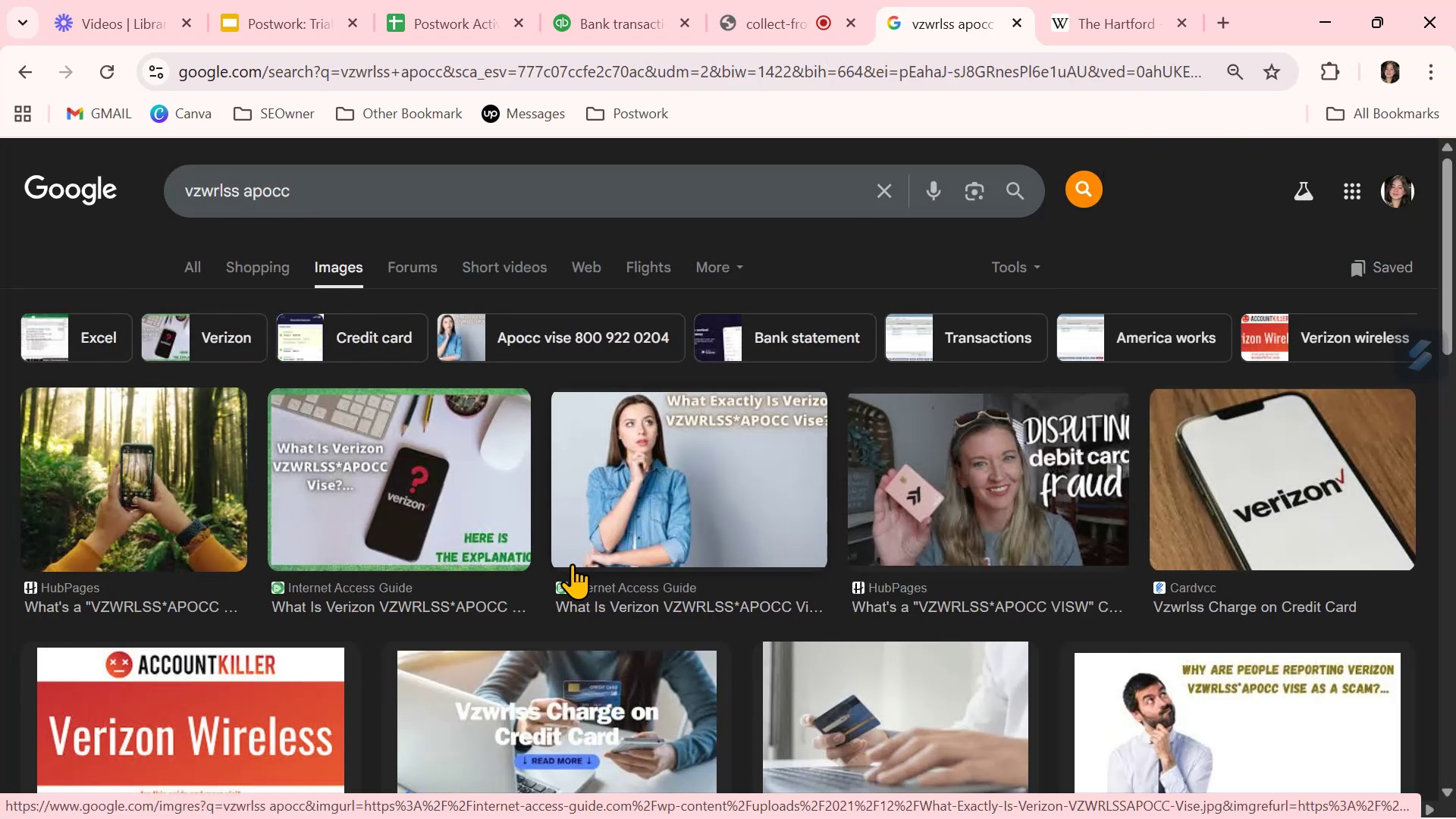 
wait(9.11)
 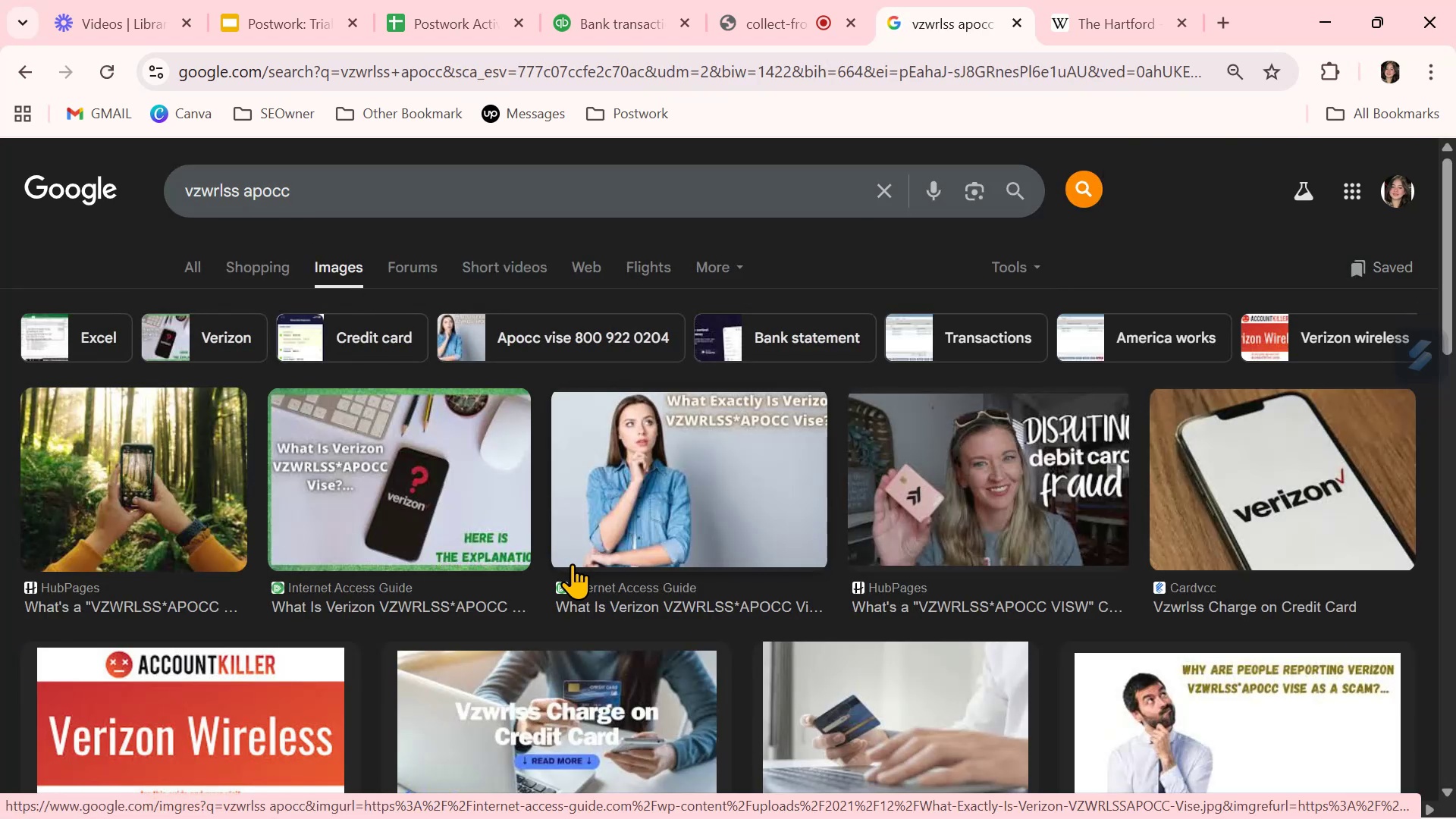 
scroll: coordinate [488, 606], scroll_direction: down, amount: 1.0
 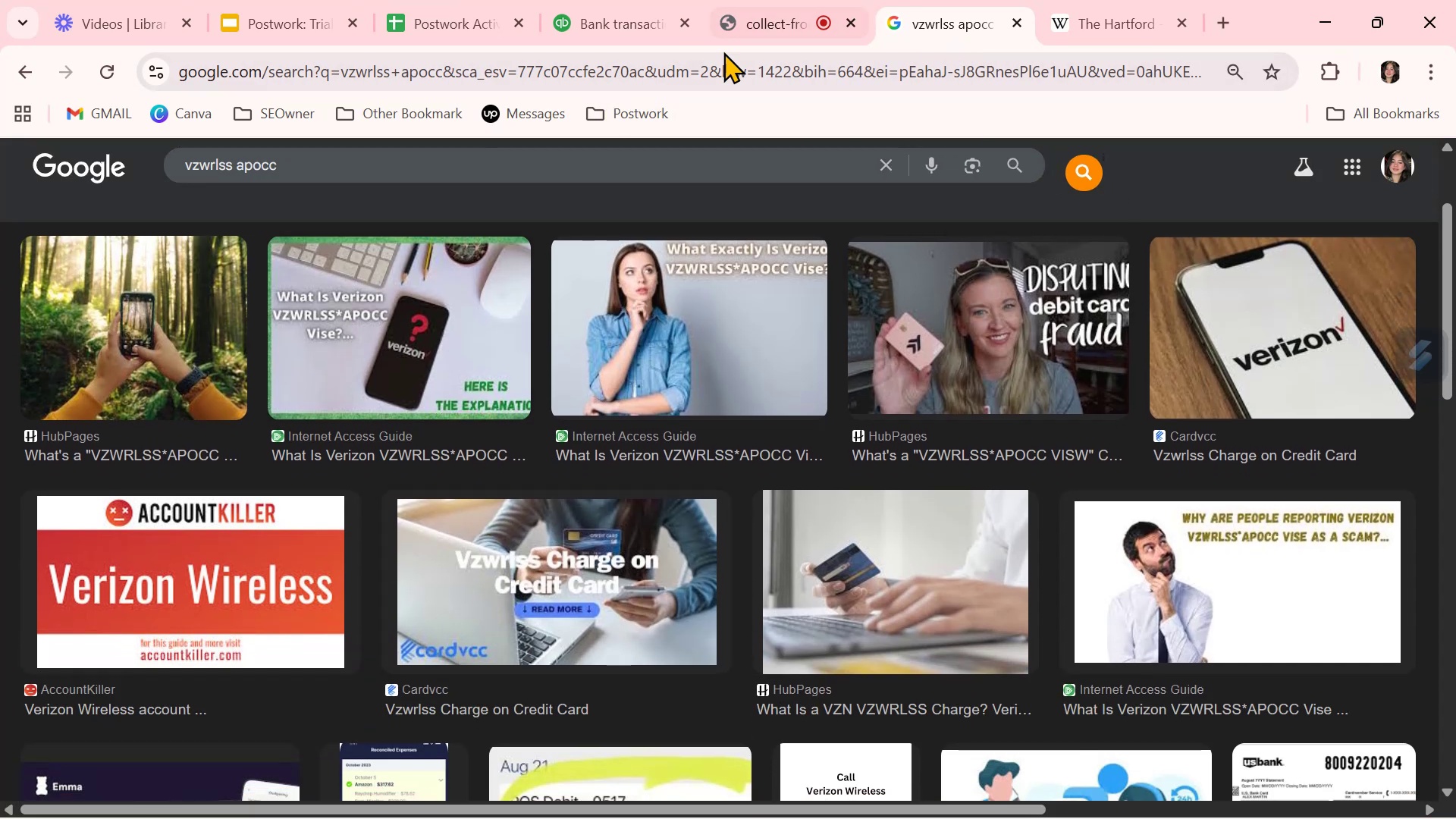 
left_click([599, 24])
 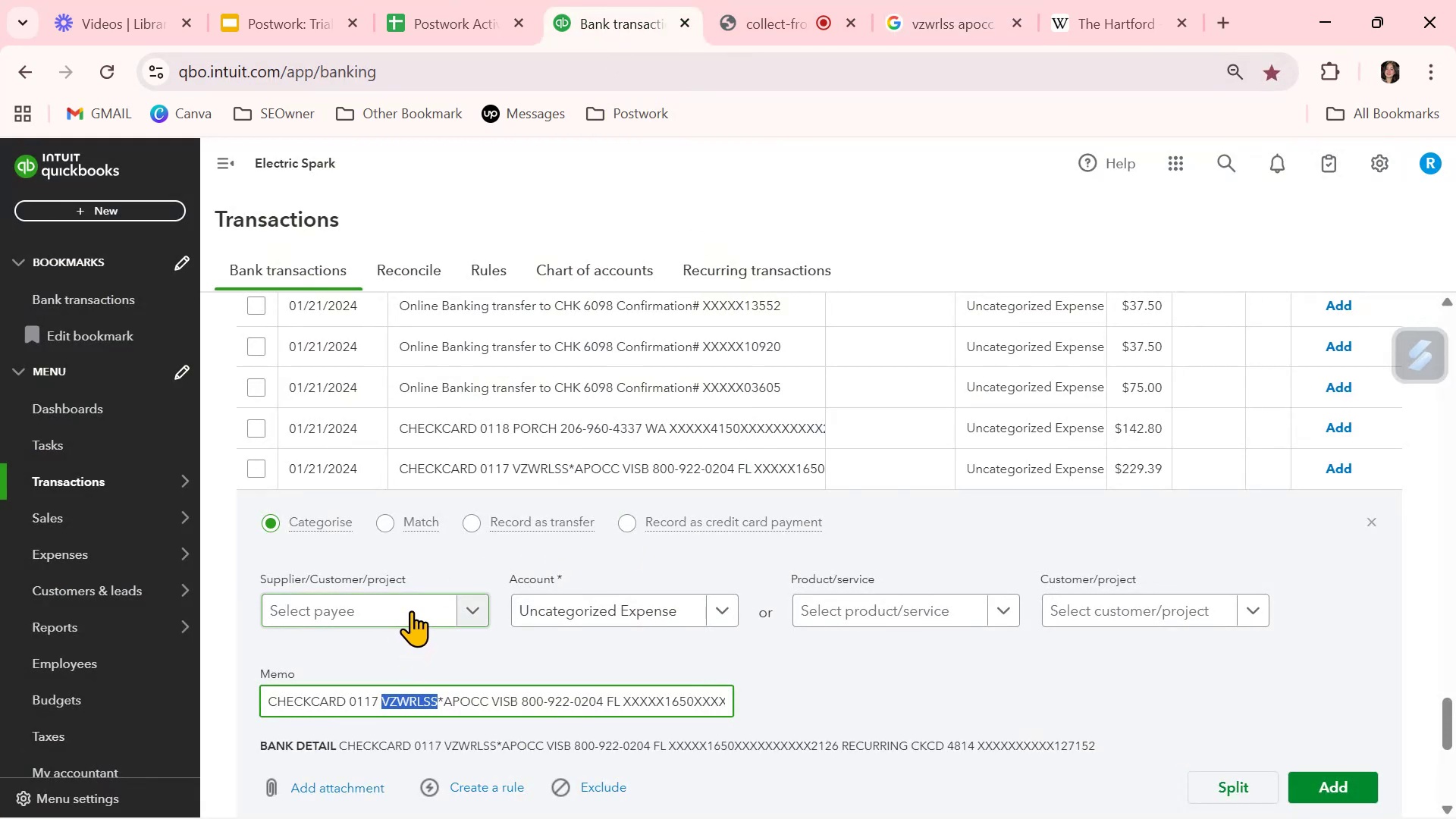 
wait(5.15)
 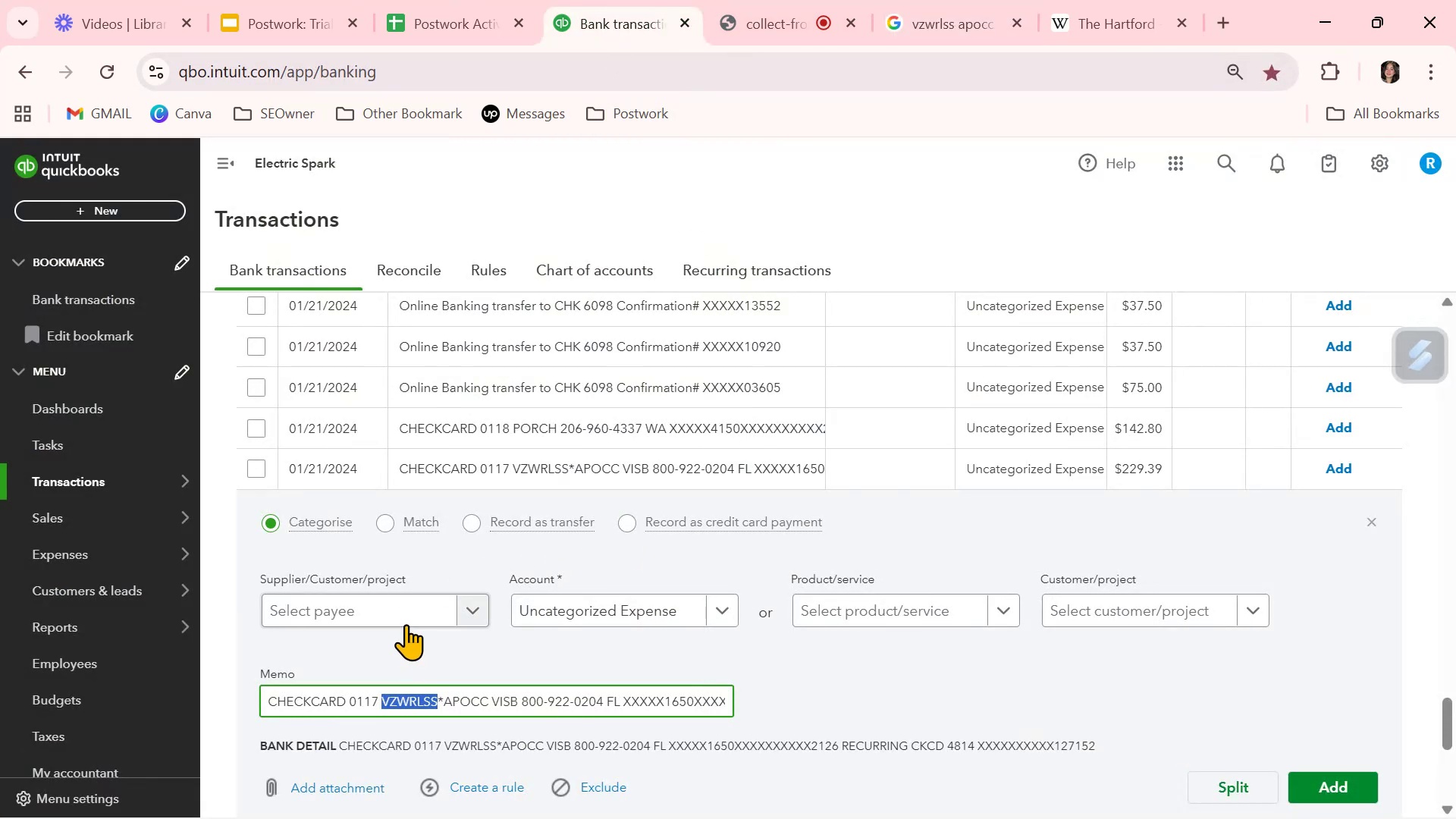 
left_click([929, 20])
 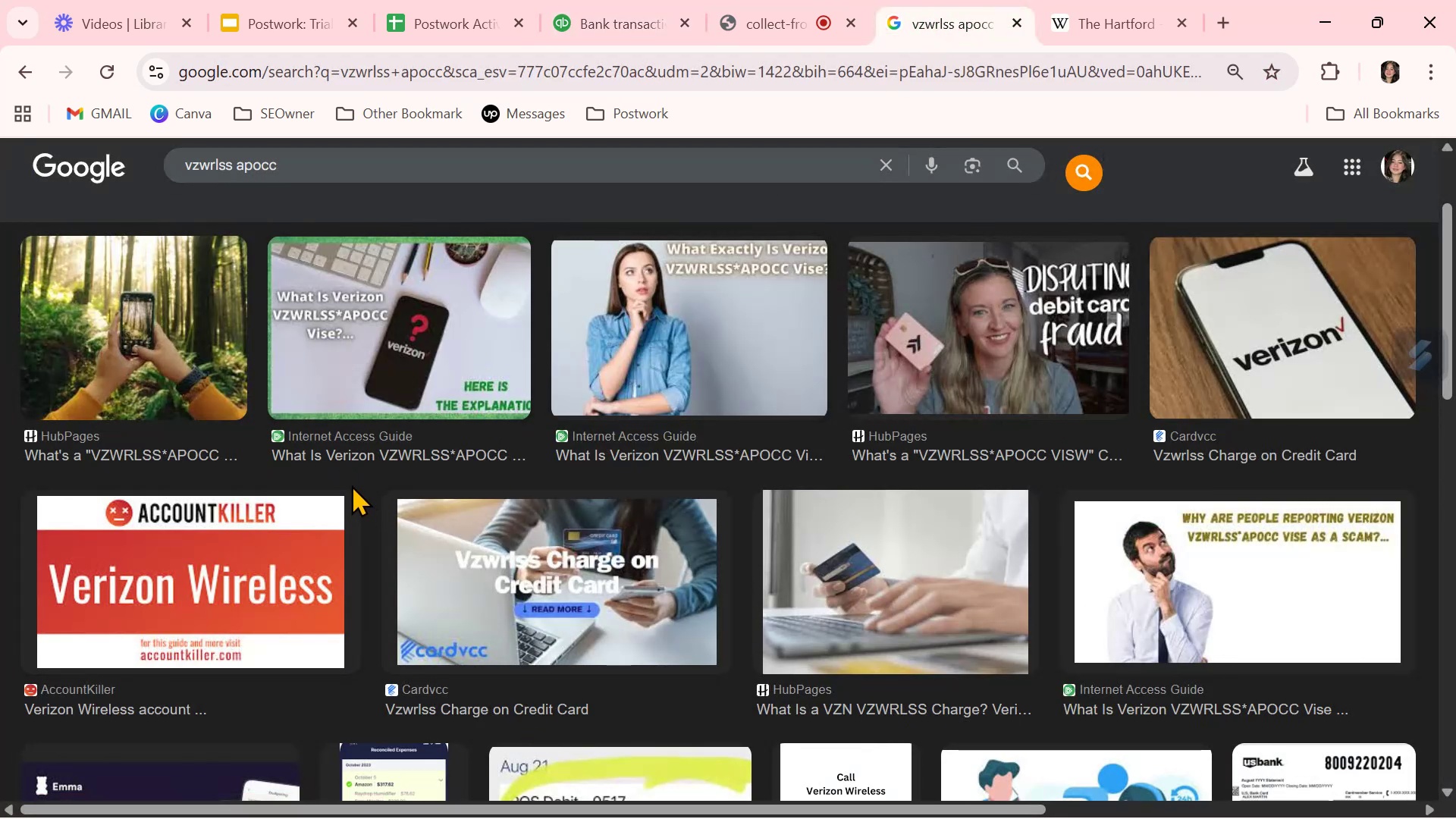 
scroll: coordinate [379, 698], scroll_direction: down, amount: 1.0
 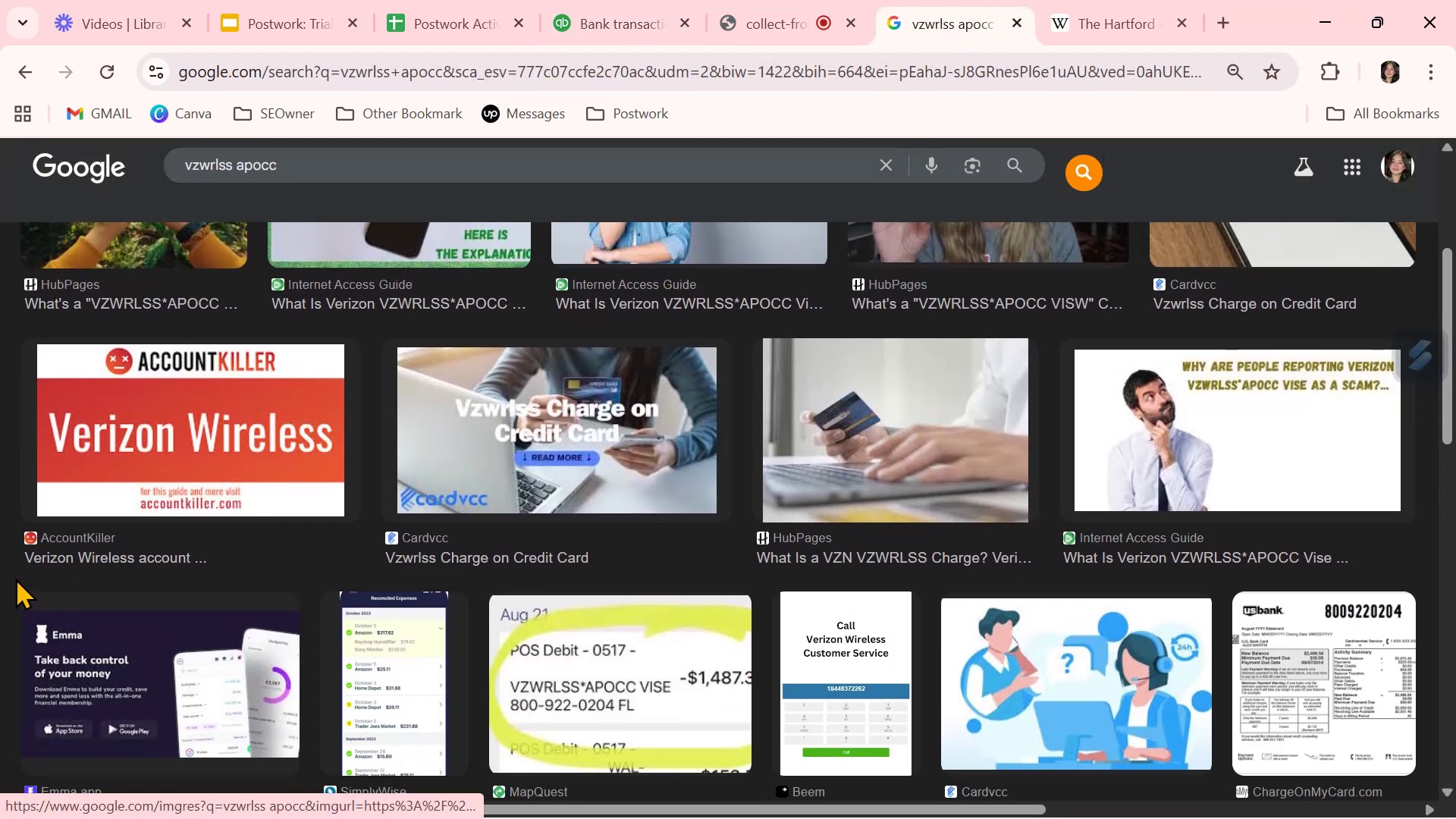 
left_click_drag(start_coordinate=[22, 564], to_coordinate=[79, 563])
 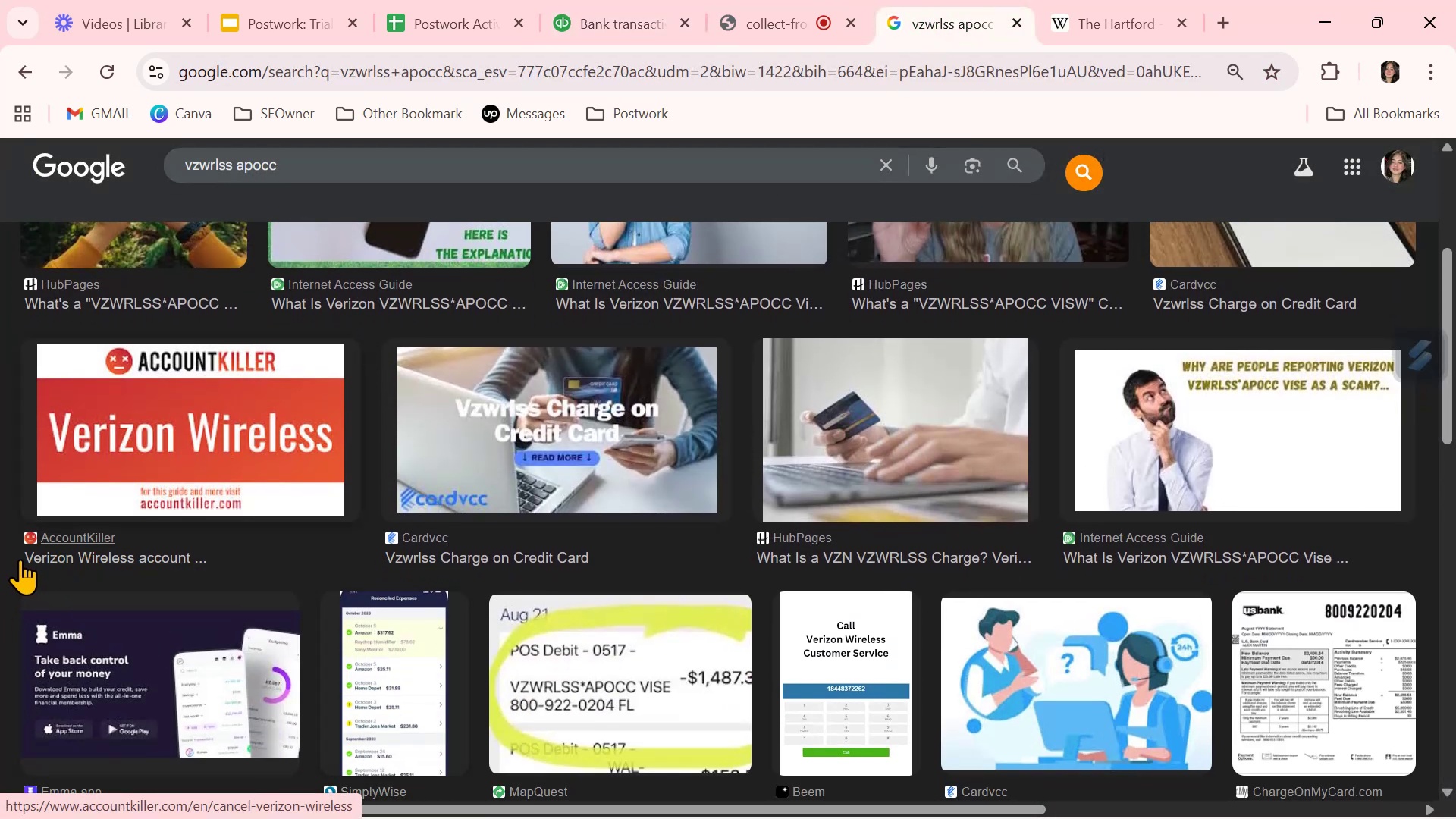 
left_click_drag(start_coordinate=[20, 558], to_coordinate=[68, 558])
 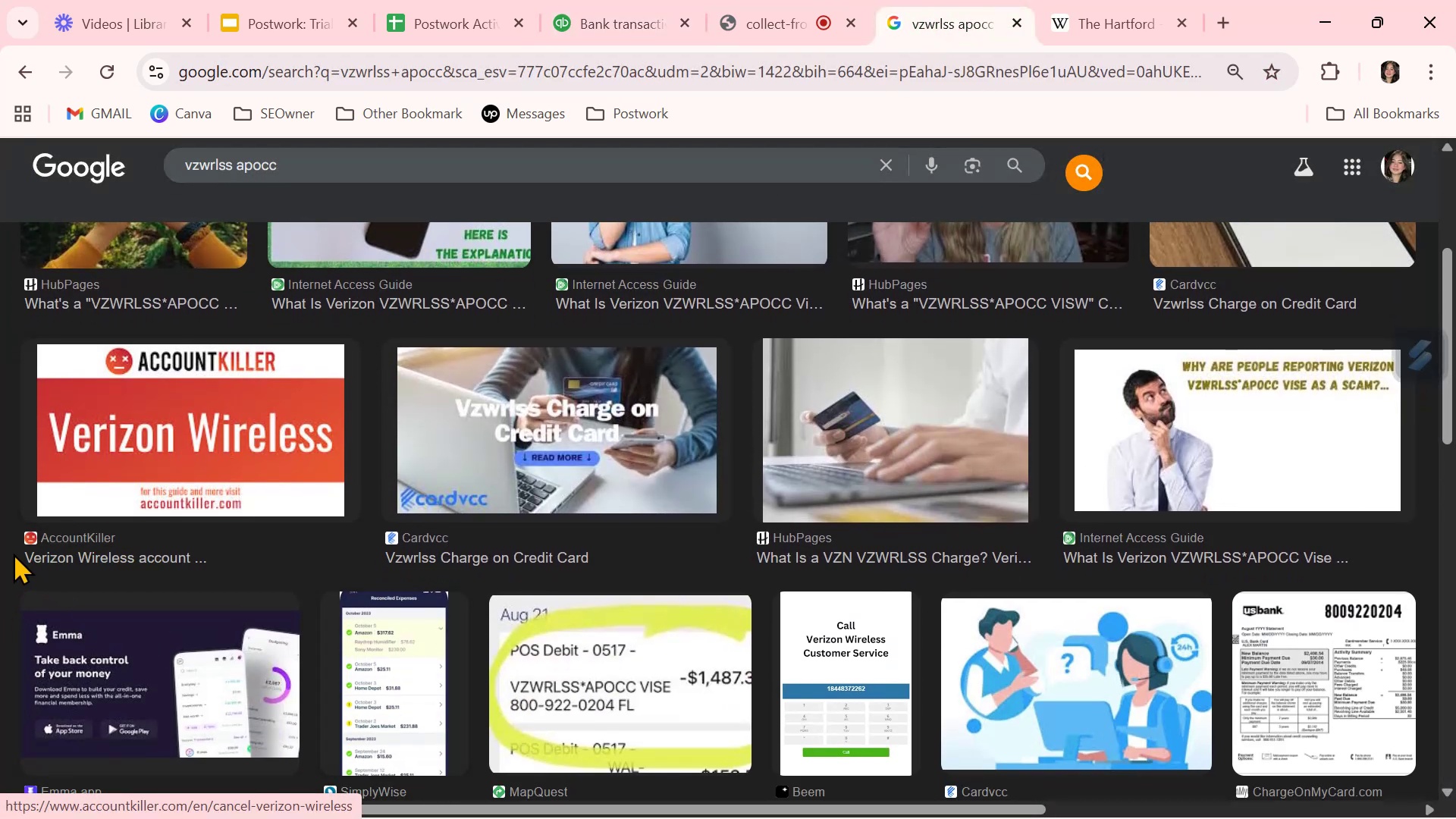 
left_click_drag(start_coordinate=[13, 553], to_coordinate=[134, 557])
 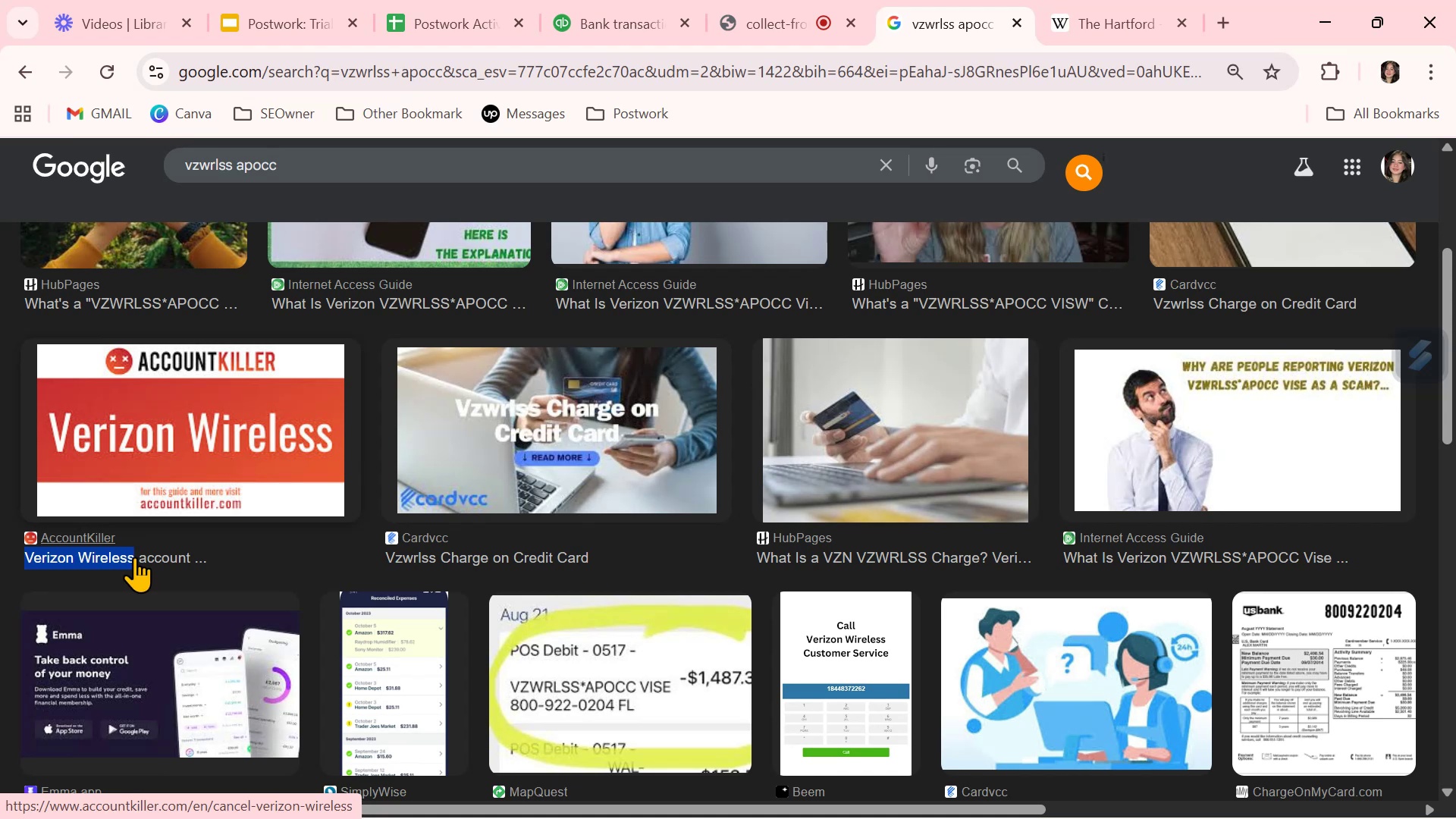 
key(Control+ControlLeft)
 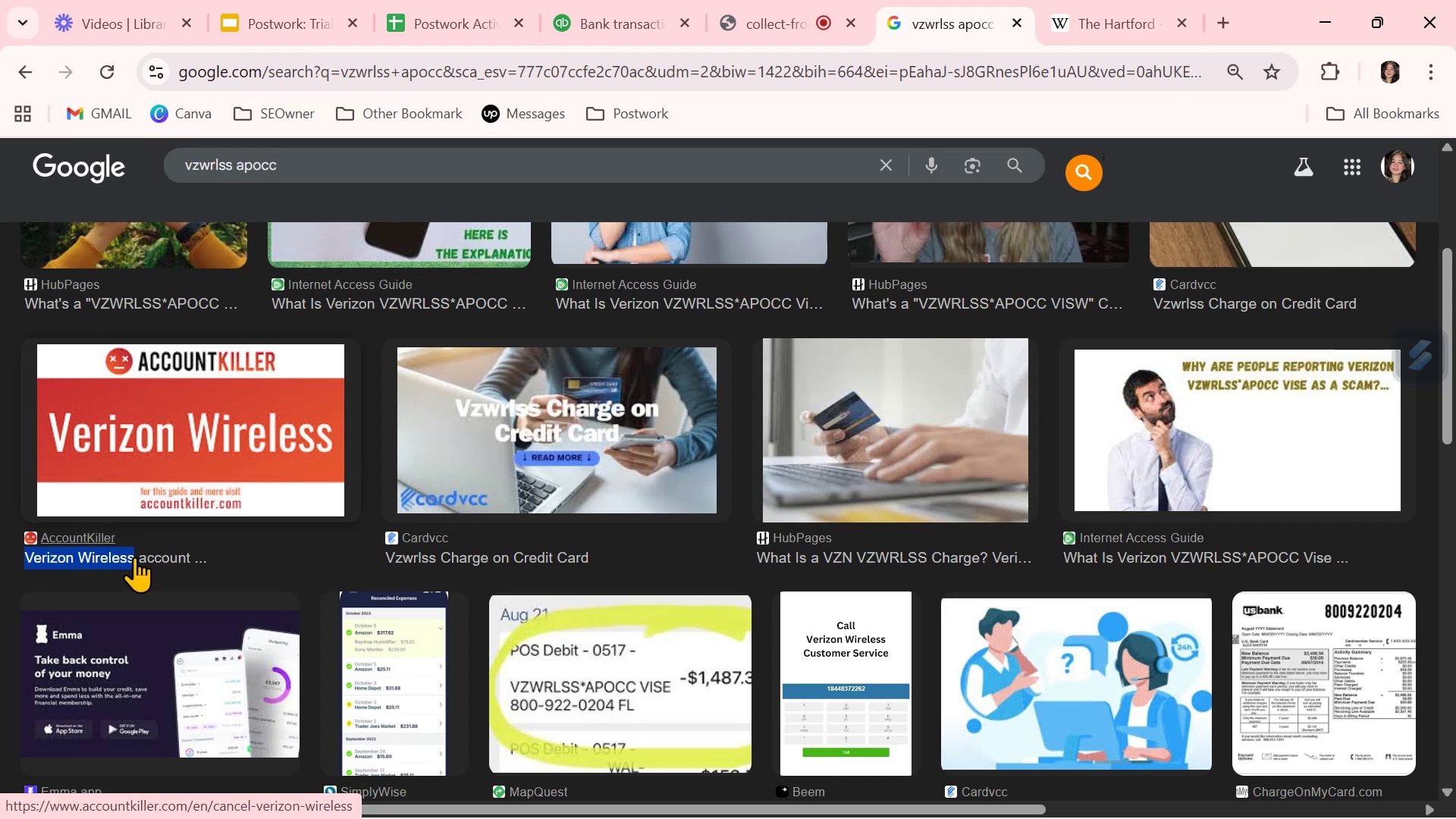 
key(Control+C)
 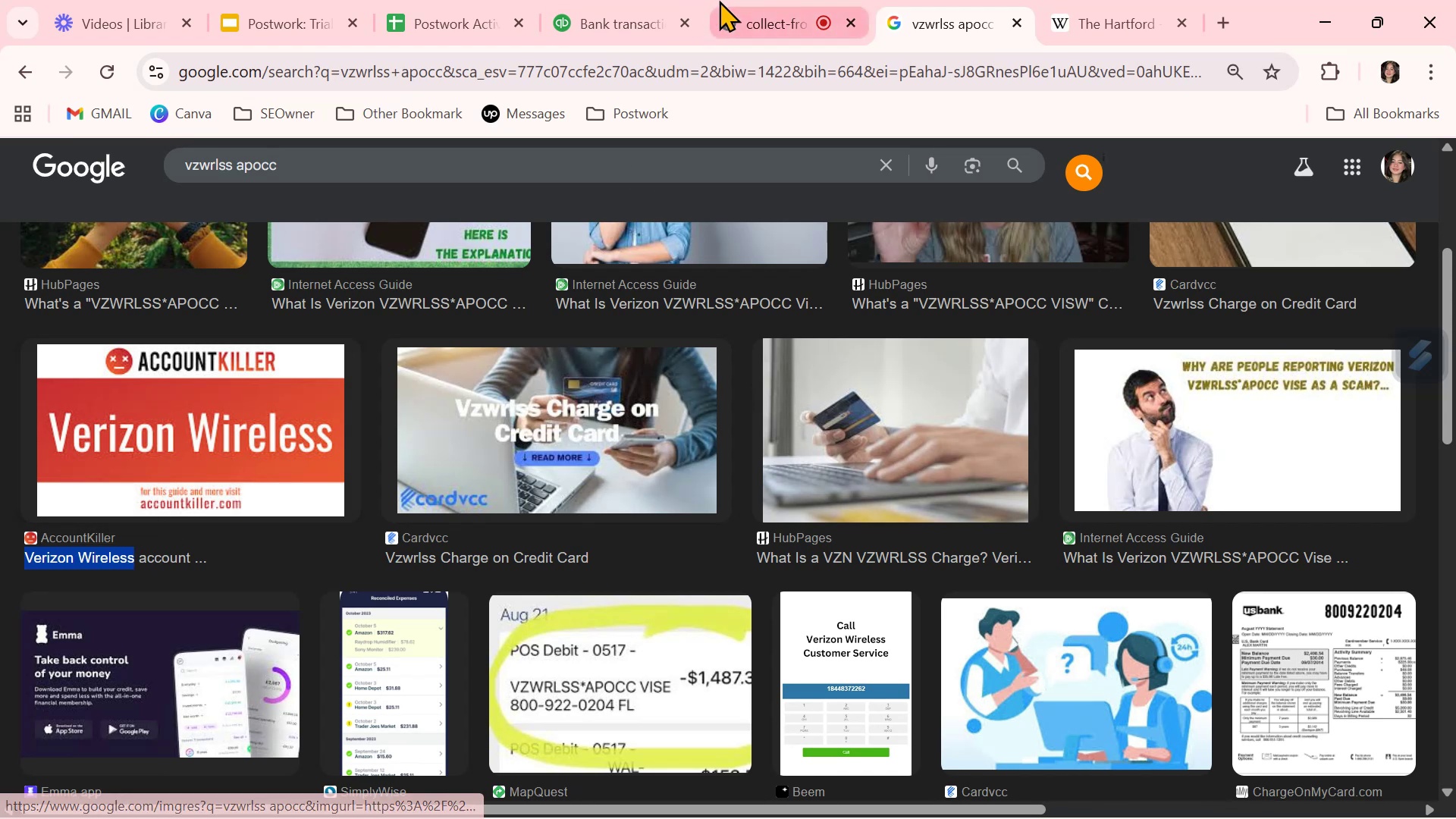 
left_click([587, 9])
 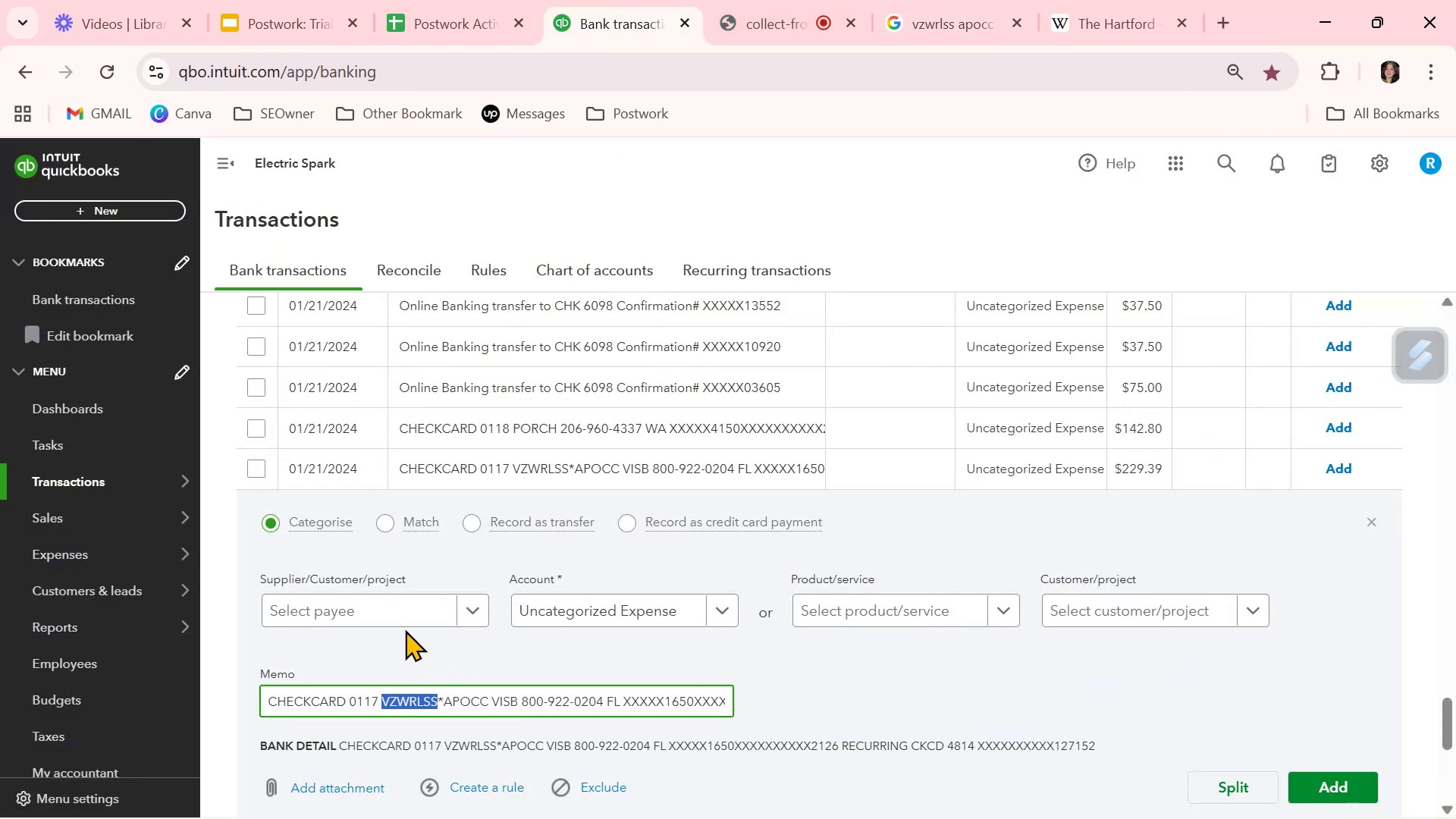 
left_click([395, 610])
 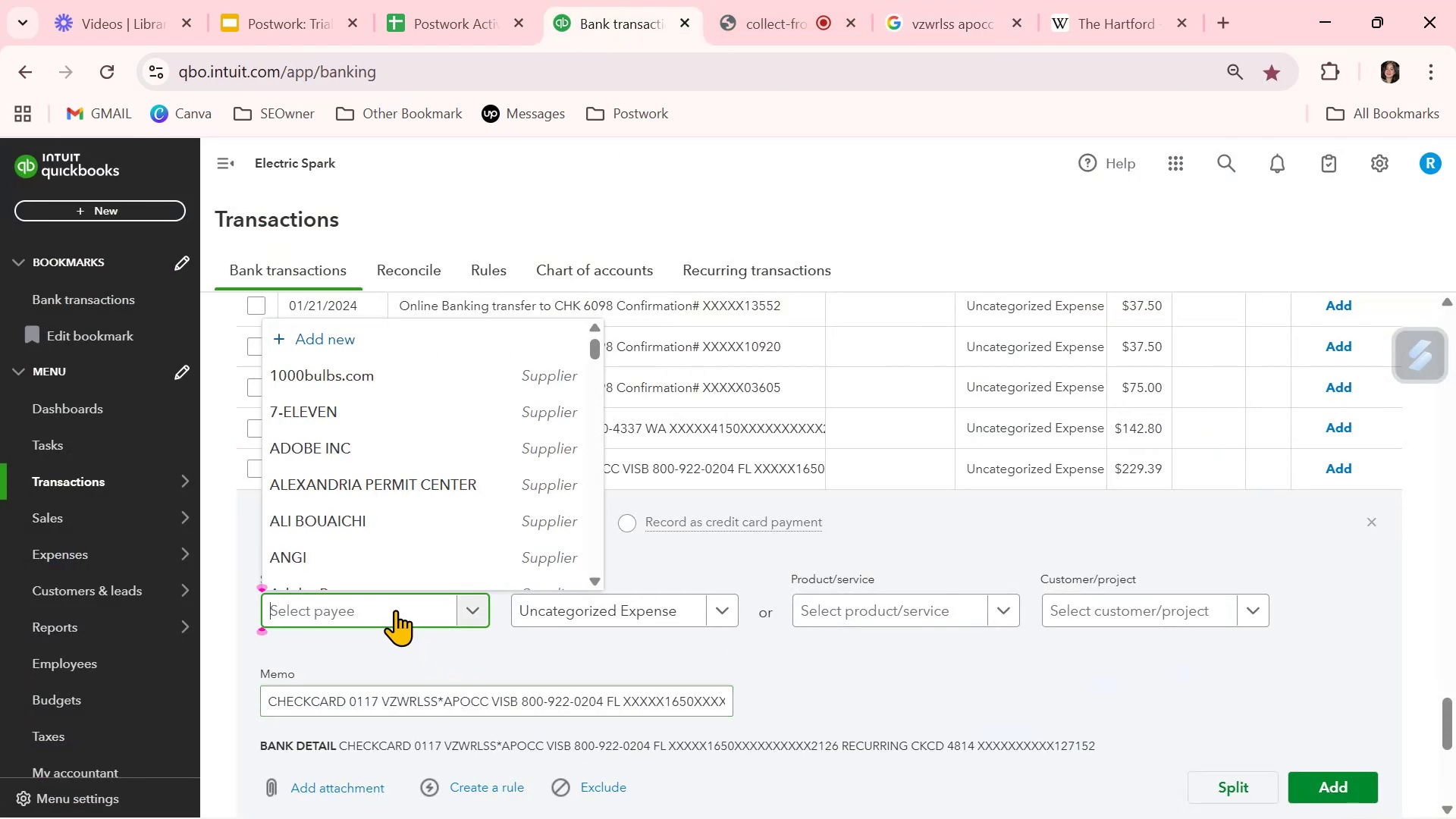 
key(Control+ControlLeft)
 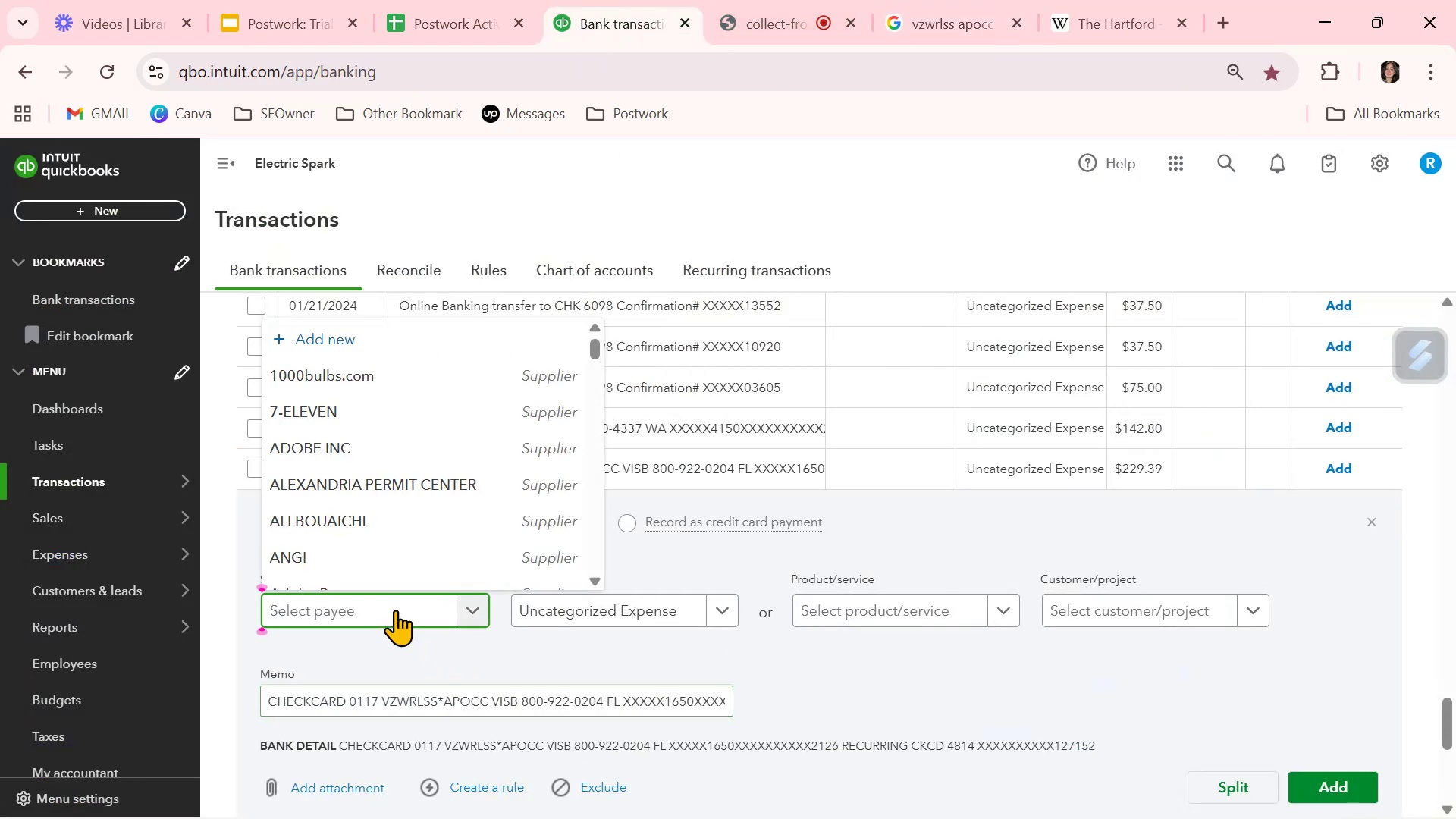 
key(Control+V)
 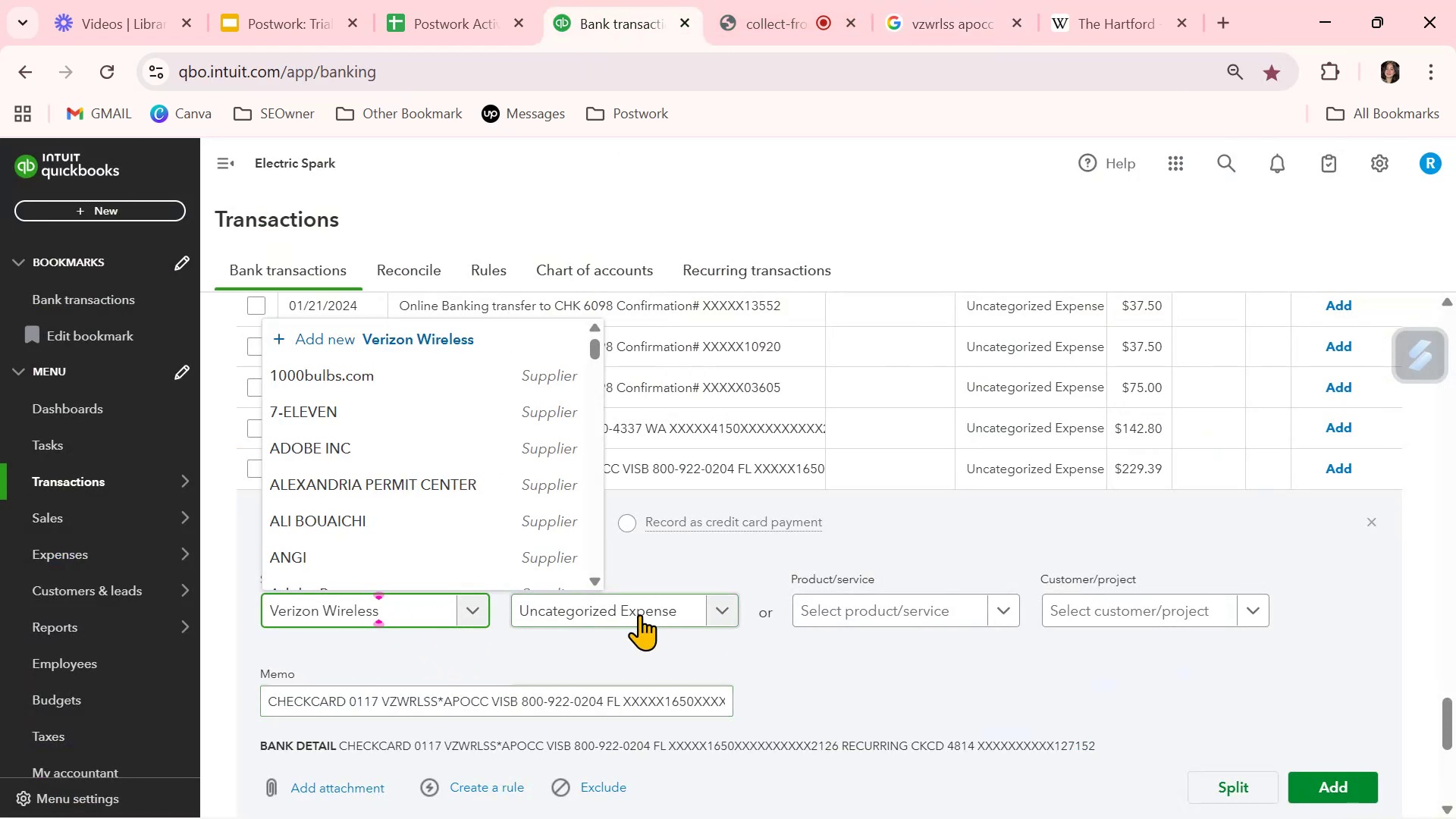 
left_click([643, 610])
 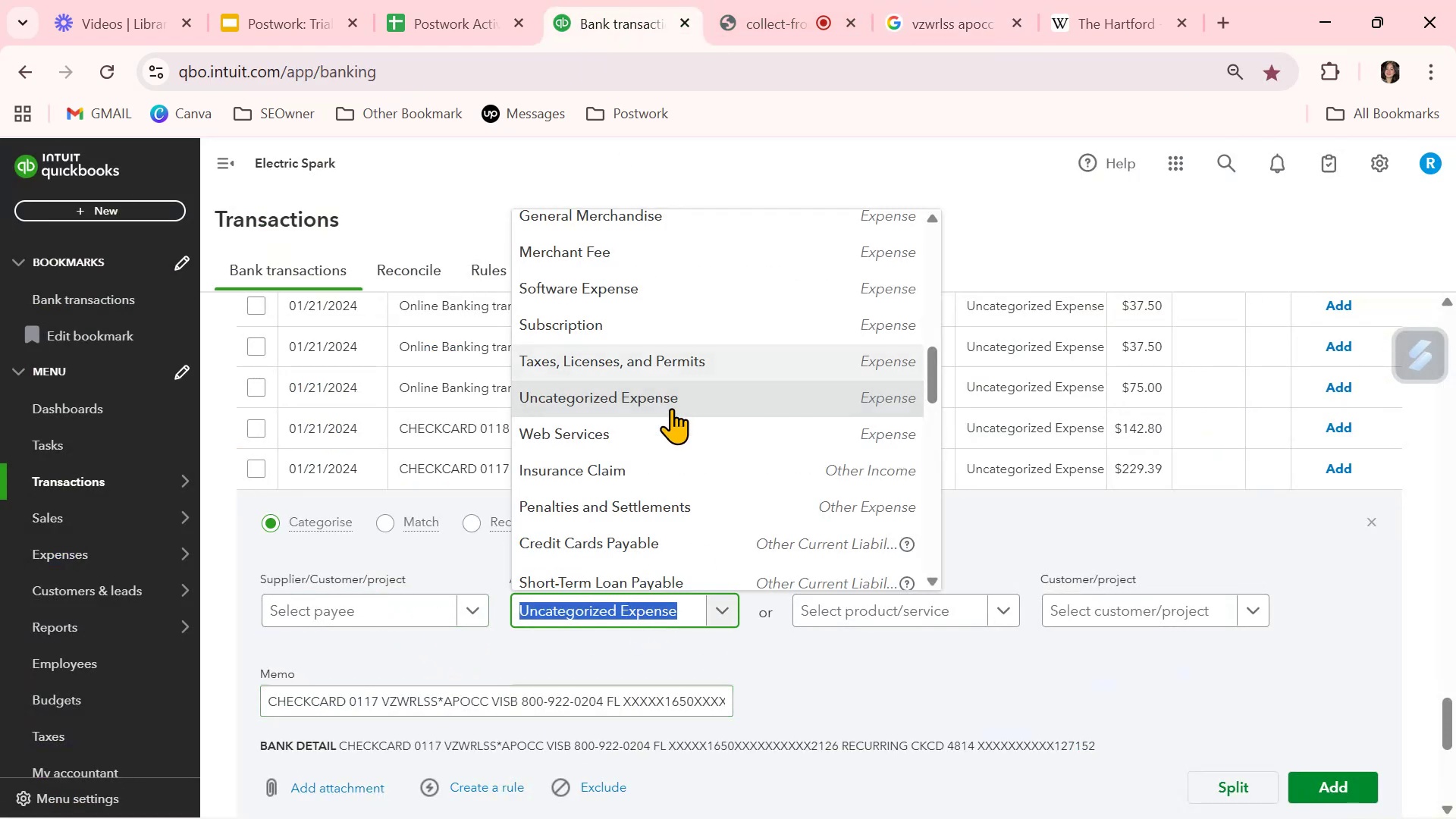 
scroll: coordinate [654, 461], scroll_direction: up, amount: 4.0
 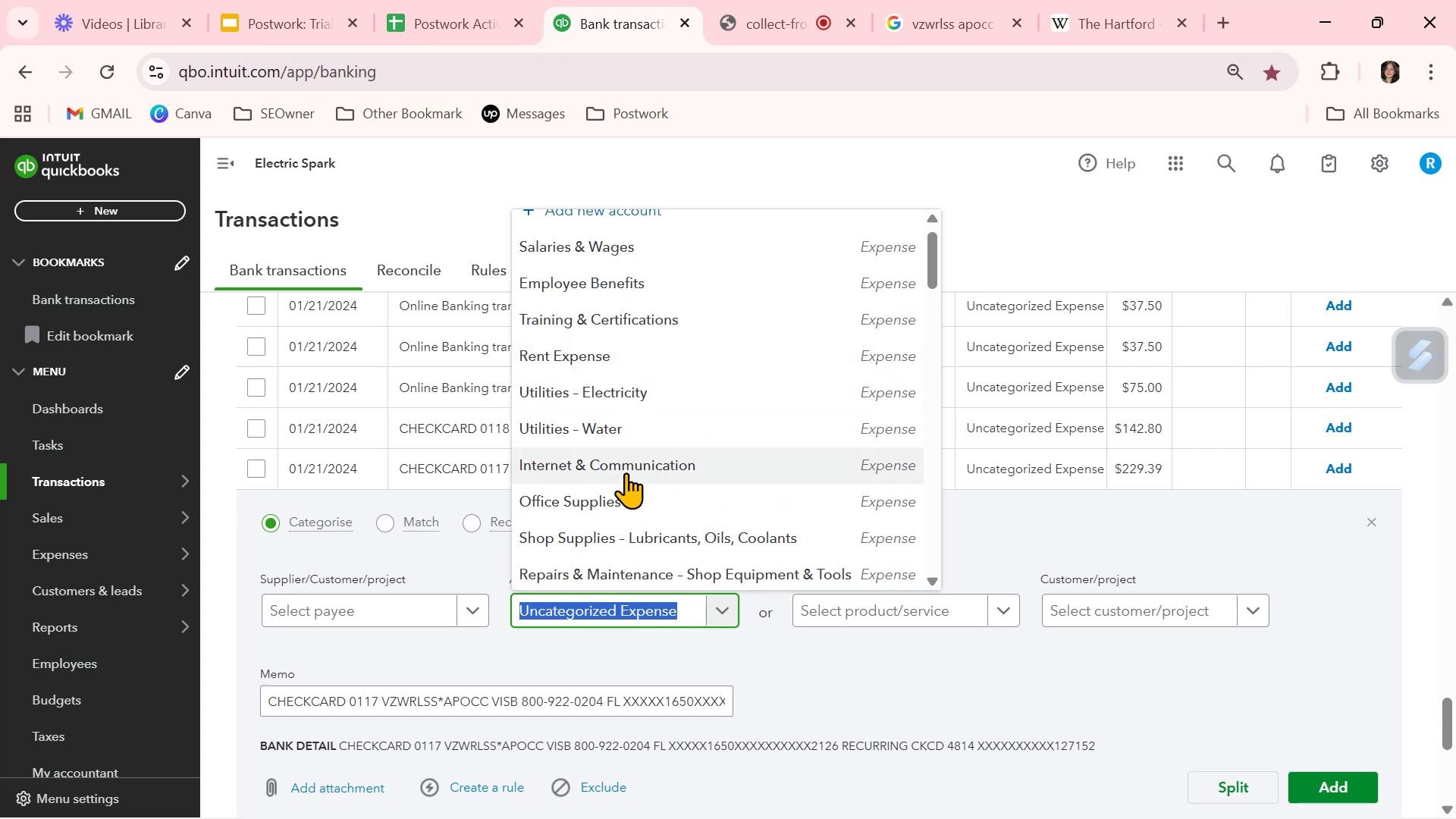 
left_click([628, 466])
 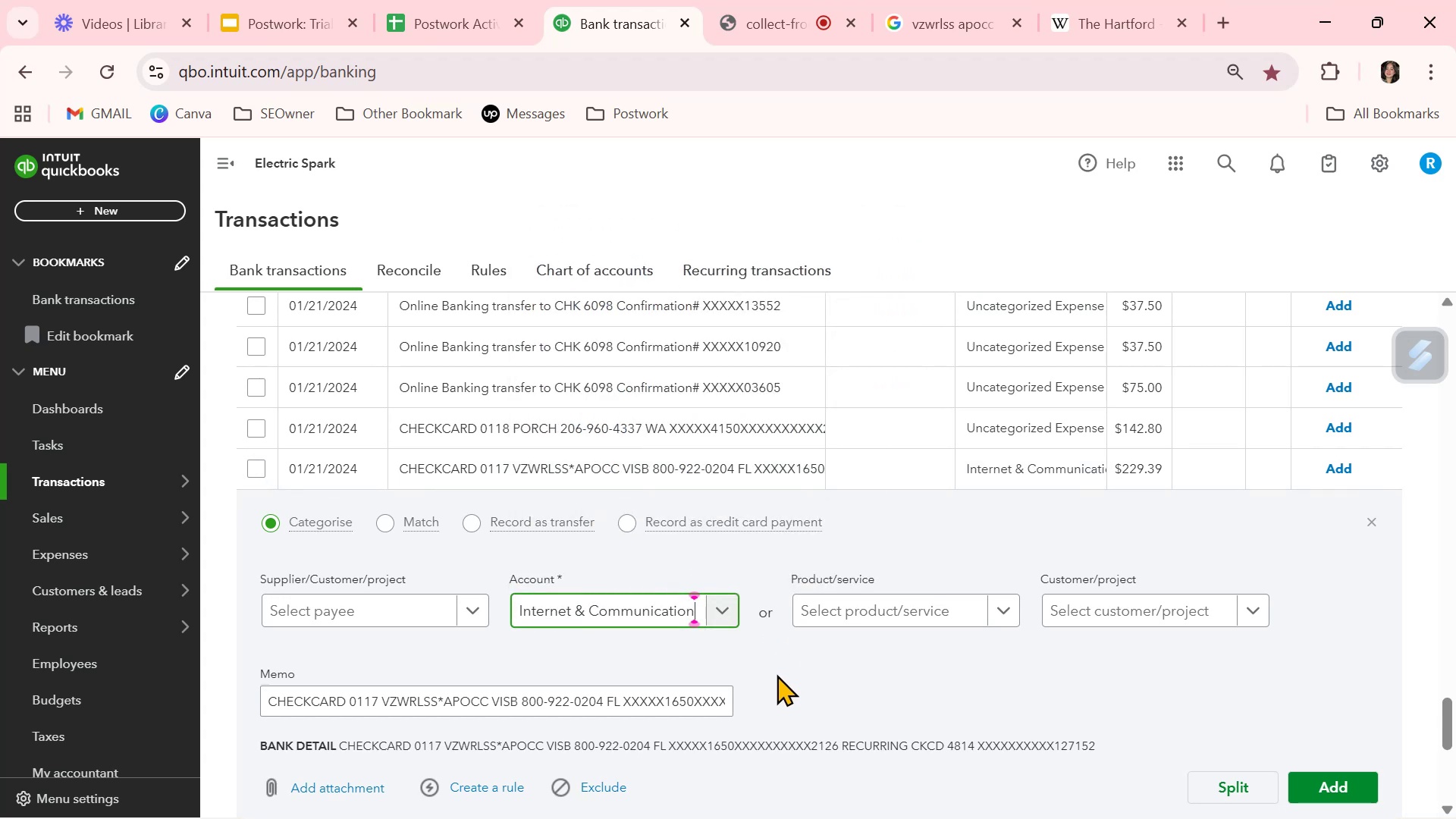 
left_click([777, 674])
 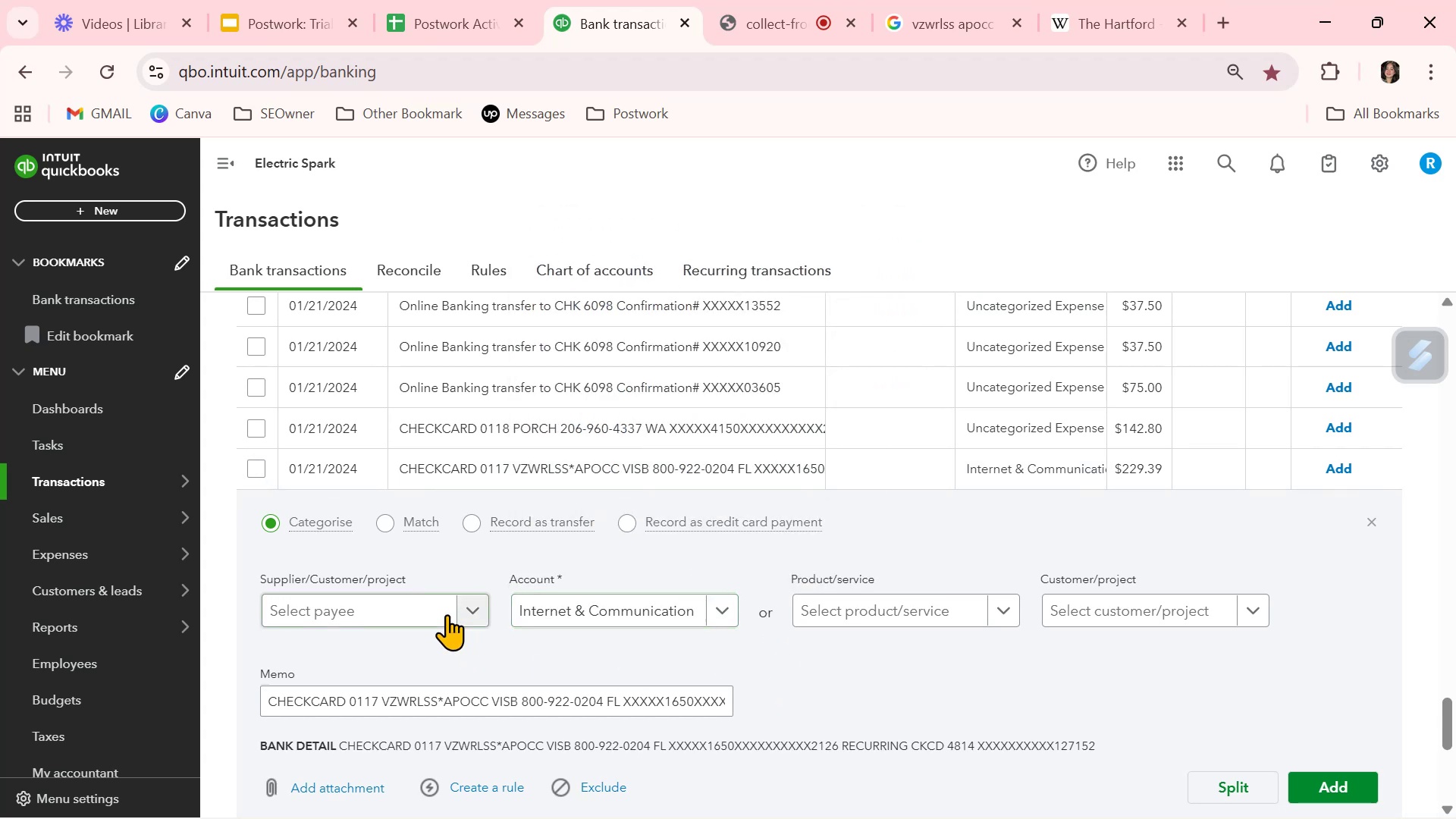 
left_click([419, 610])
 